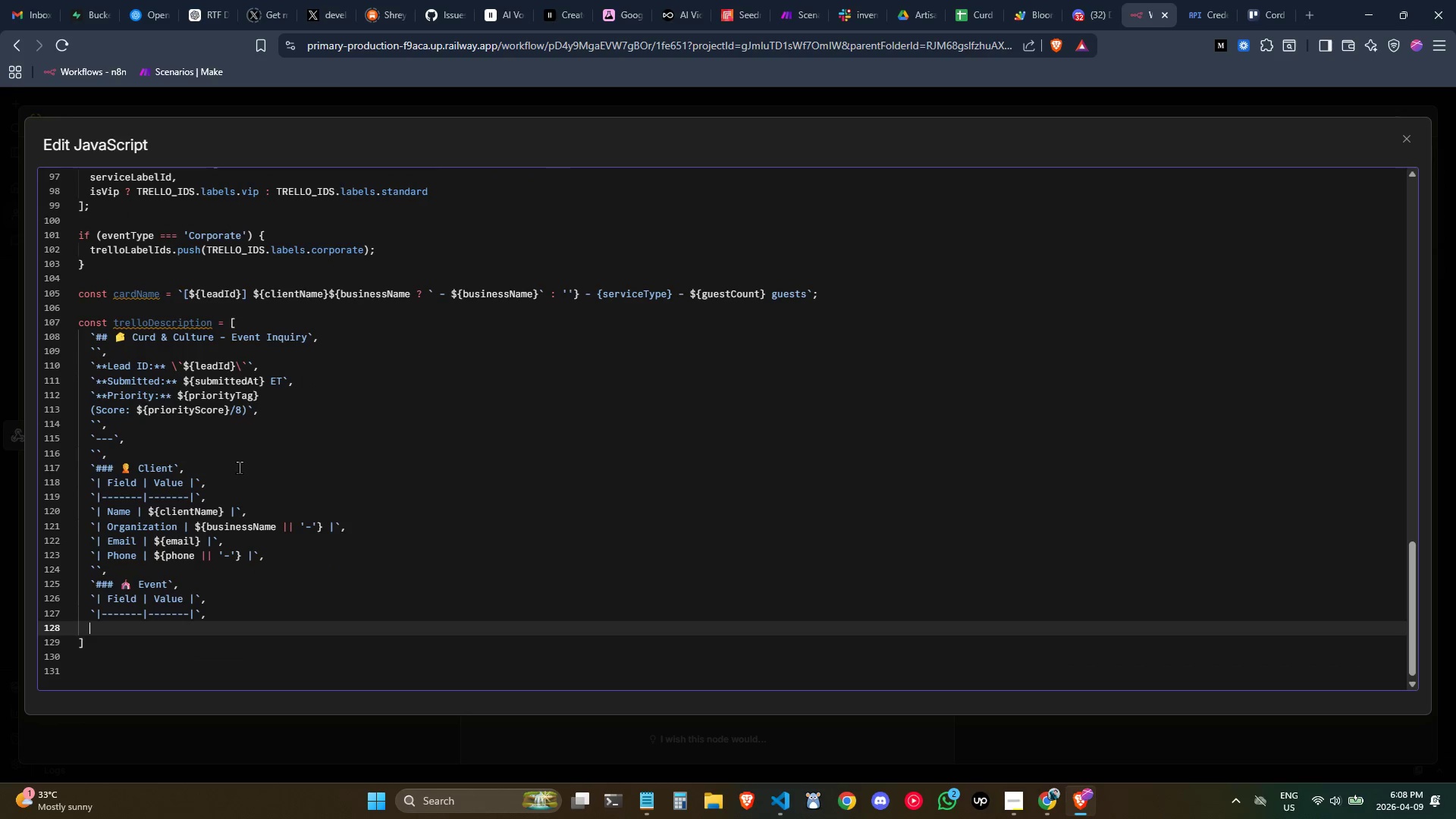 
key(Backquote)
 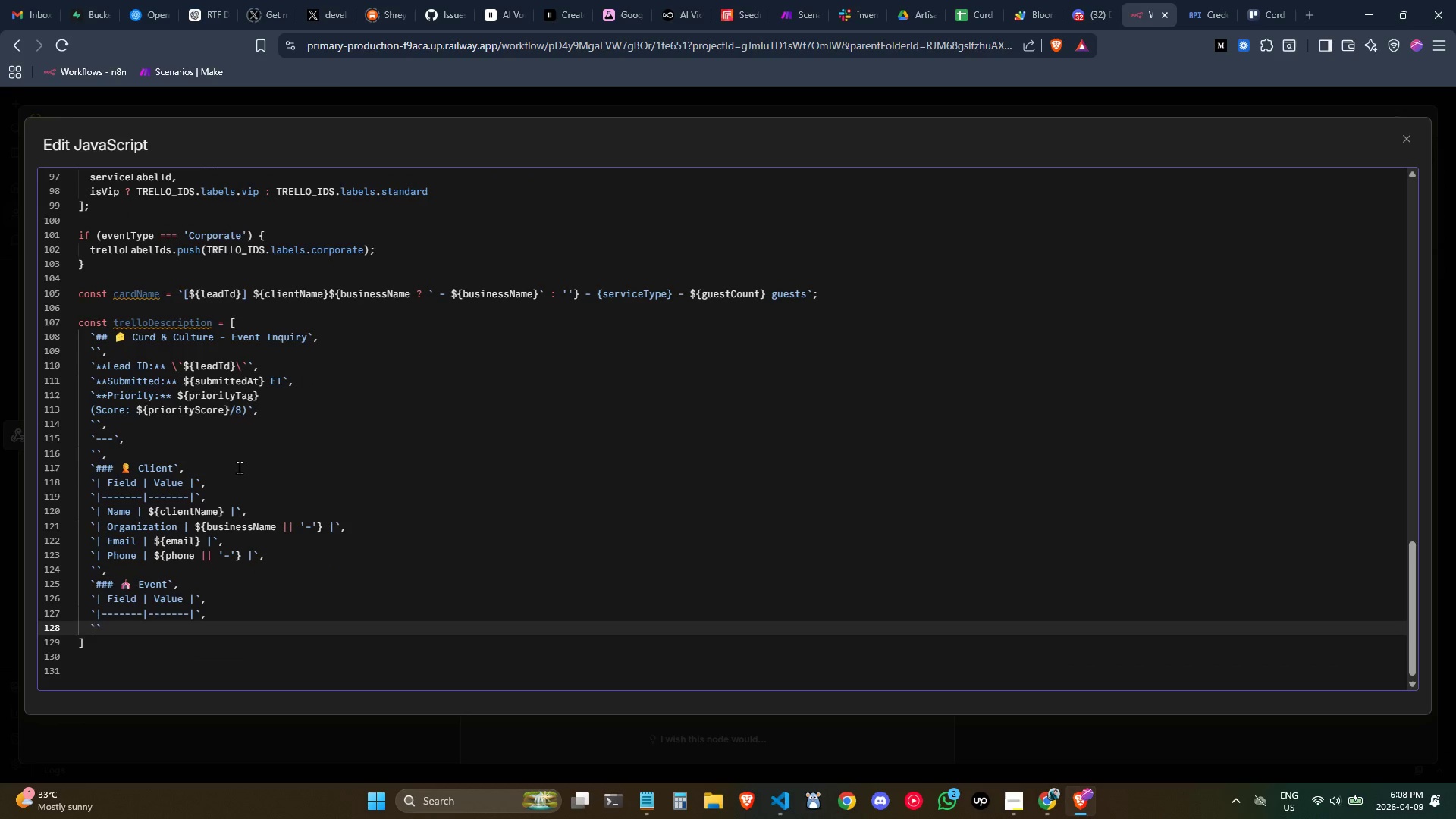 
wait(7.22)
 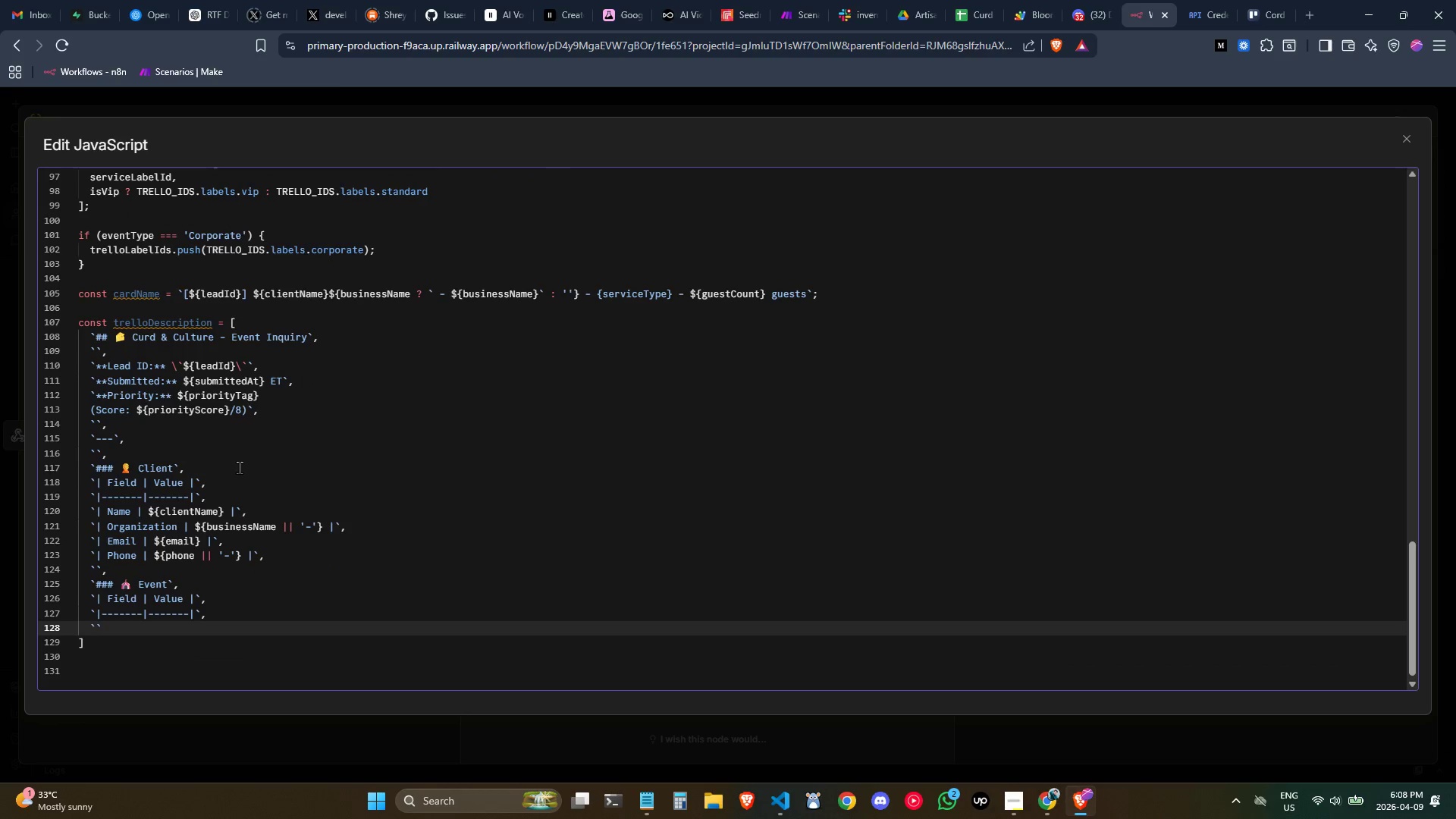 
type(| Evetnt)
key(Backspace)
key(Backspace)
key(Backspace)
key(Backspace)
type(ent Type | ${})
 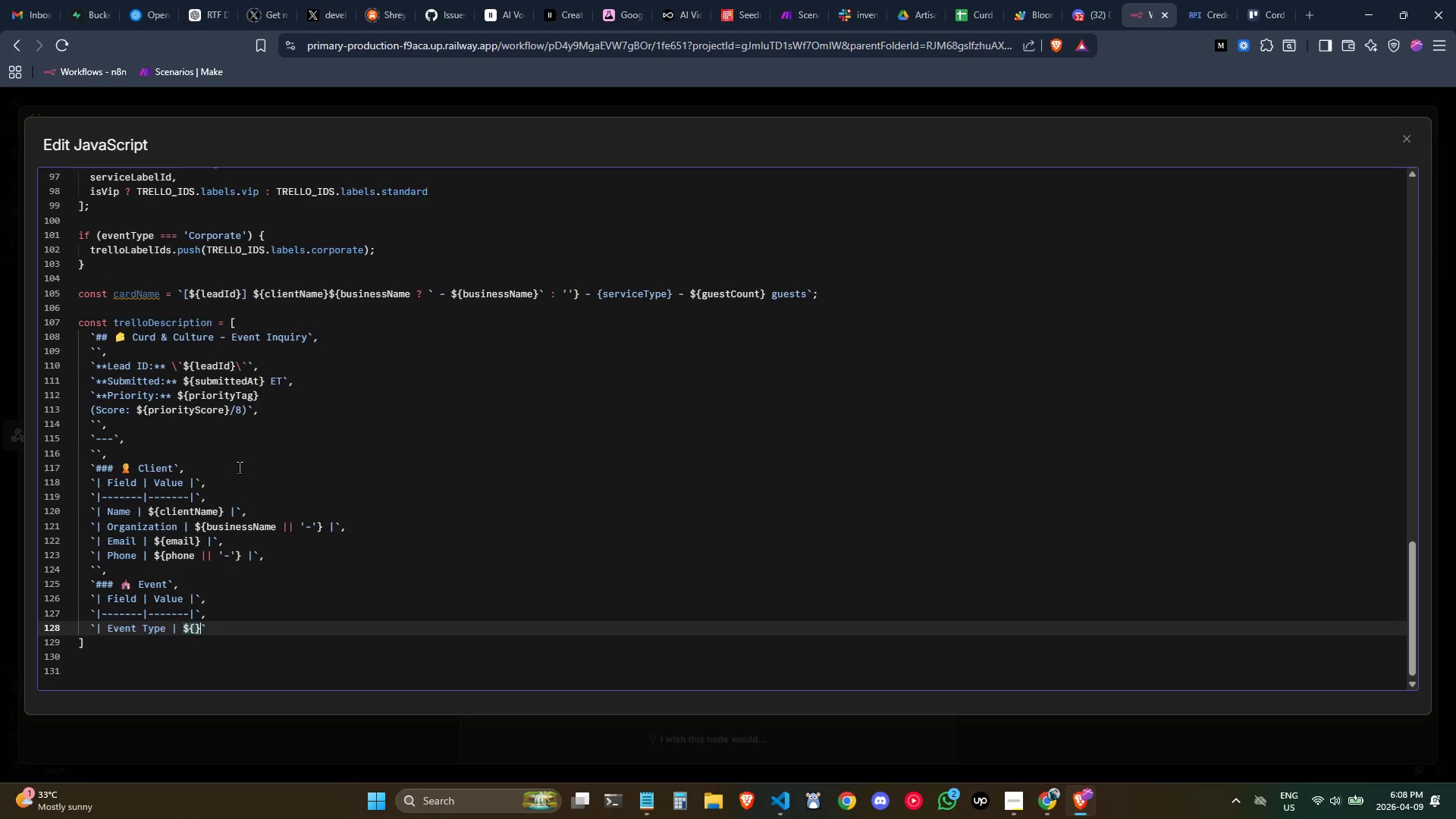 
key(ArrowLeft)
 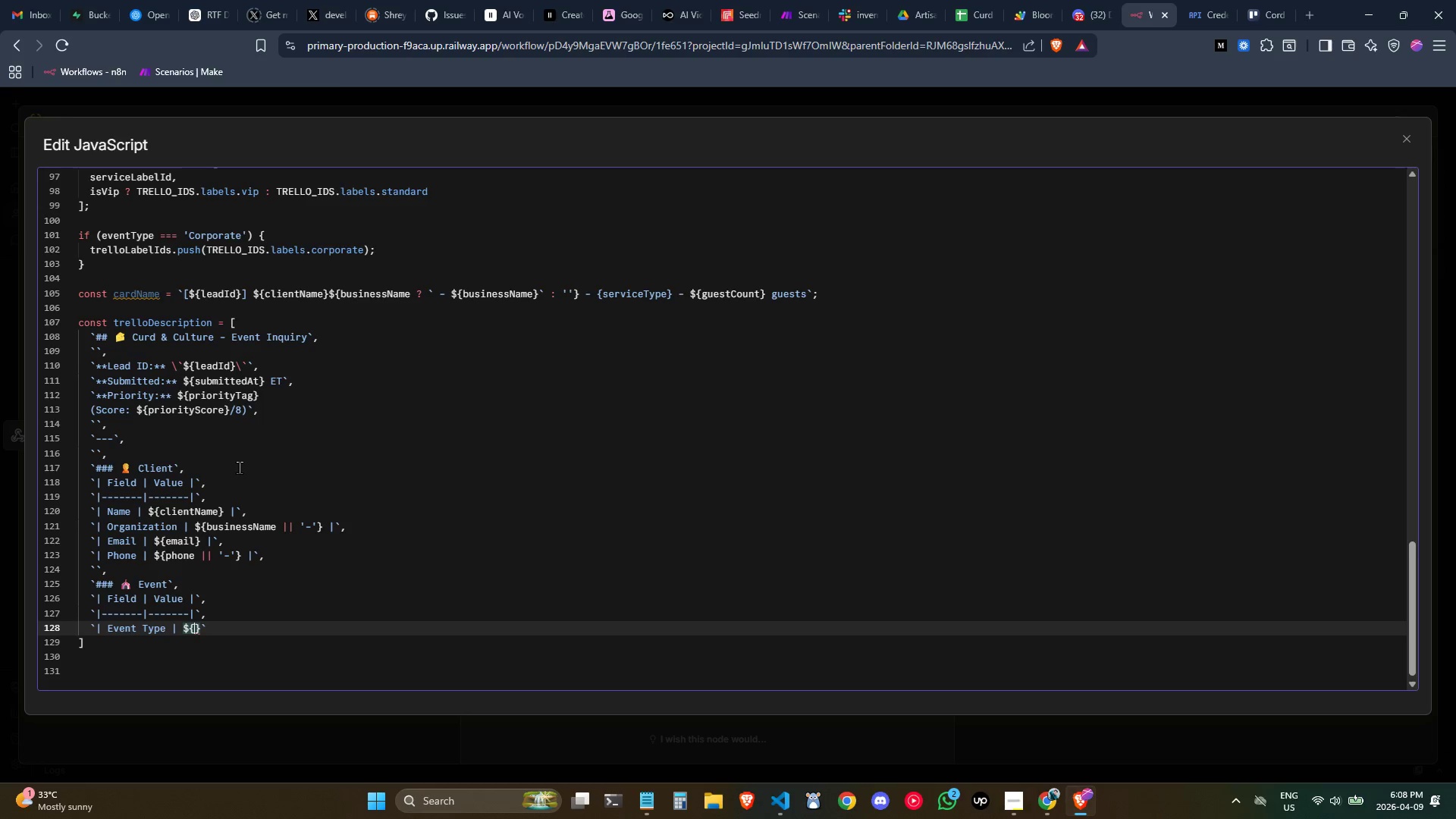 
type(eventType)
 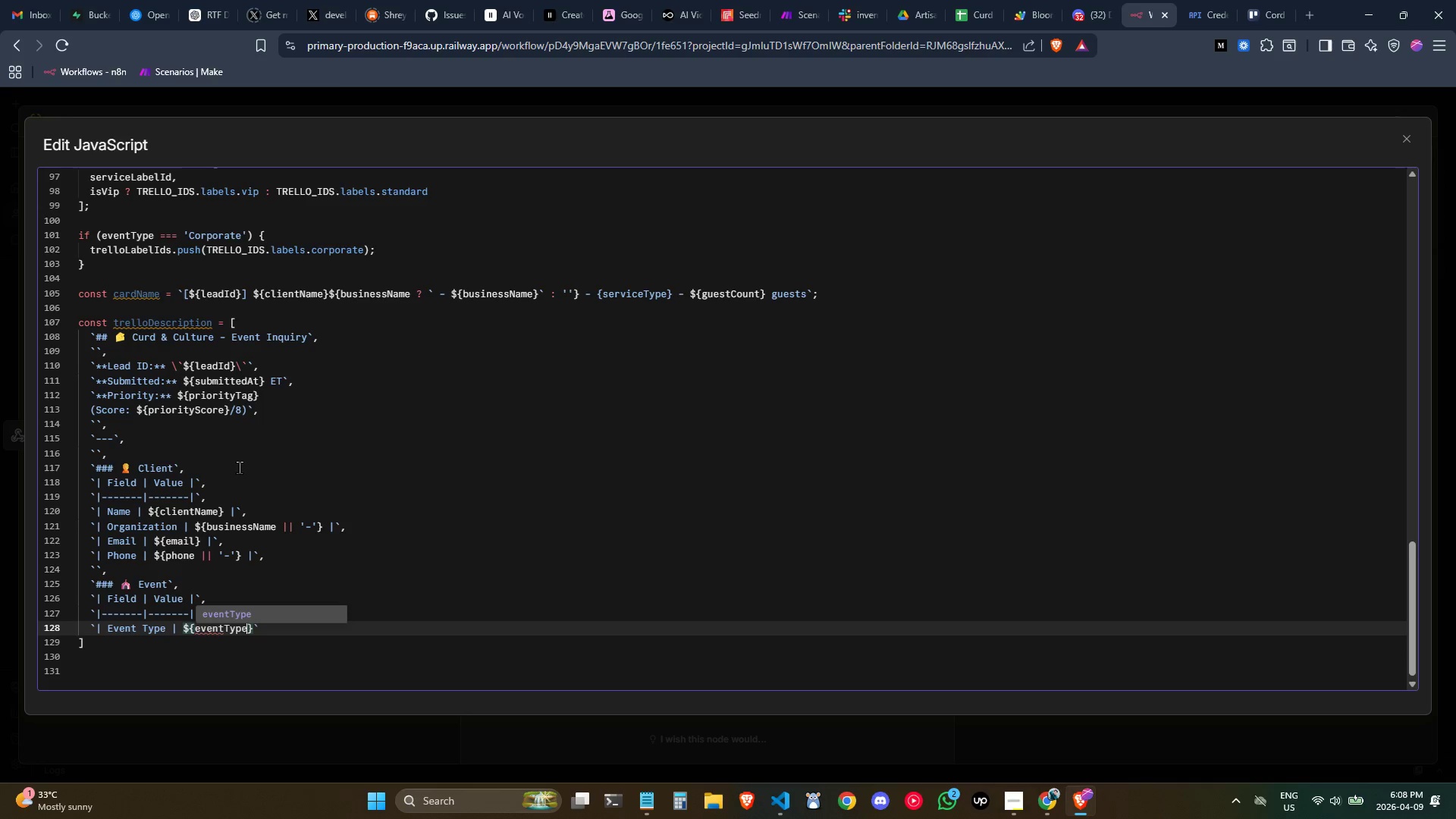 
 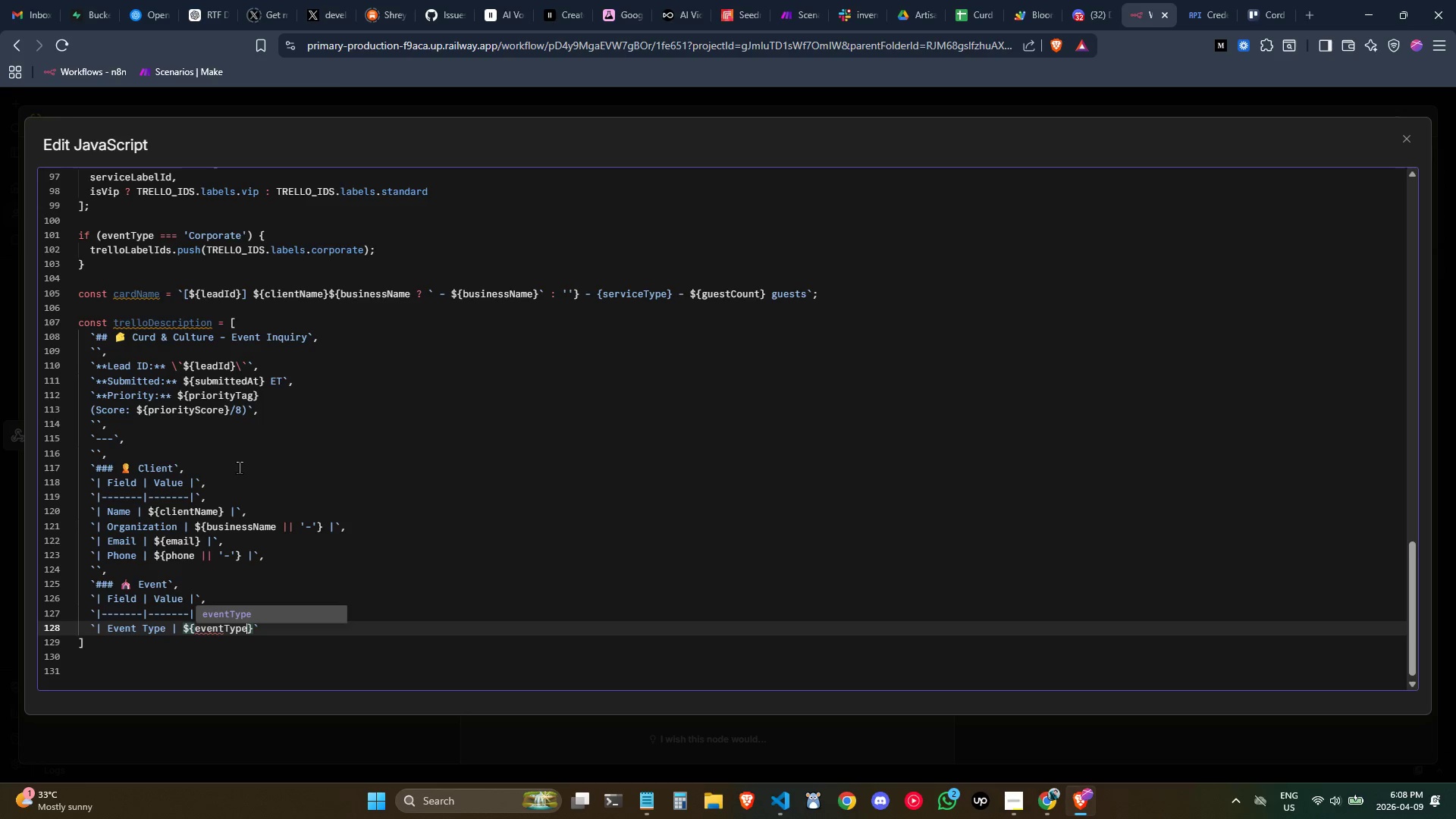 
key(Enter)
 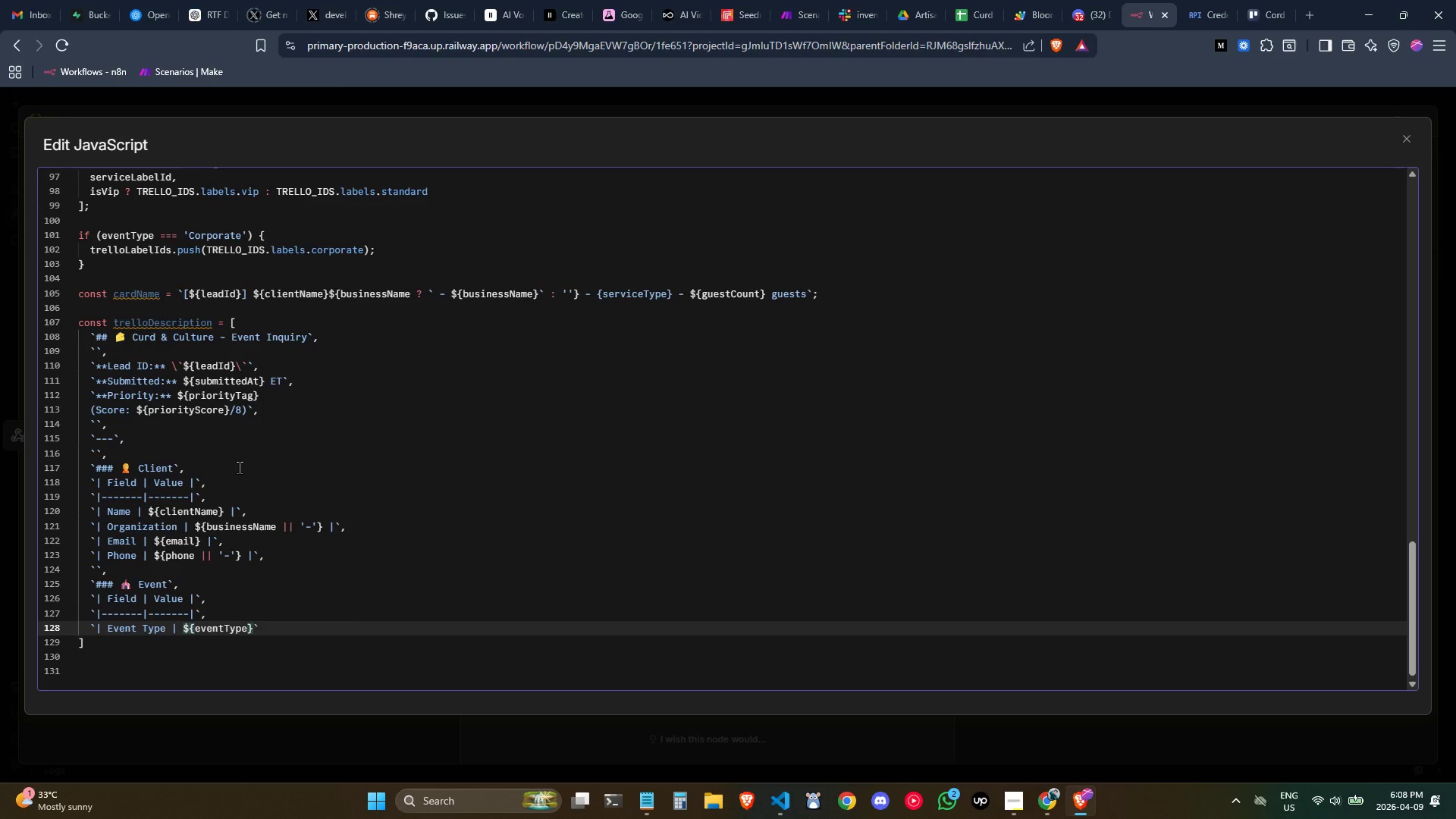 
key(ArrowRight)
 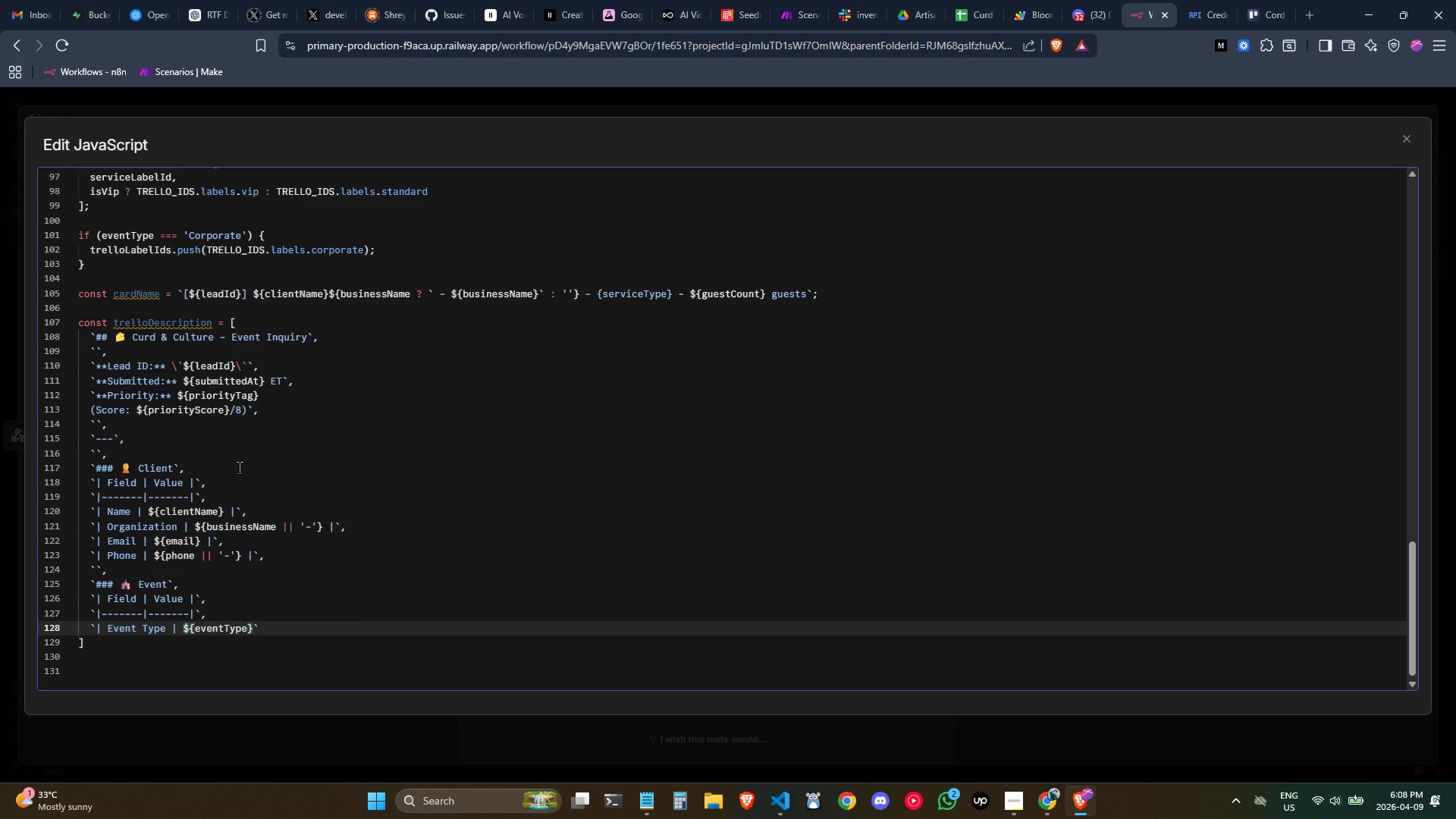 
key(Space)
 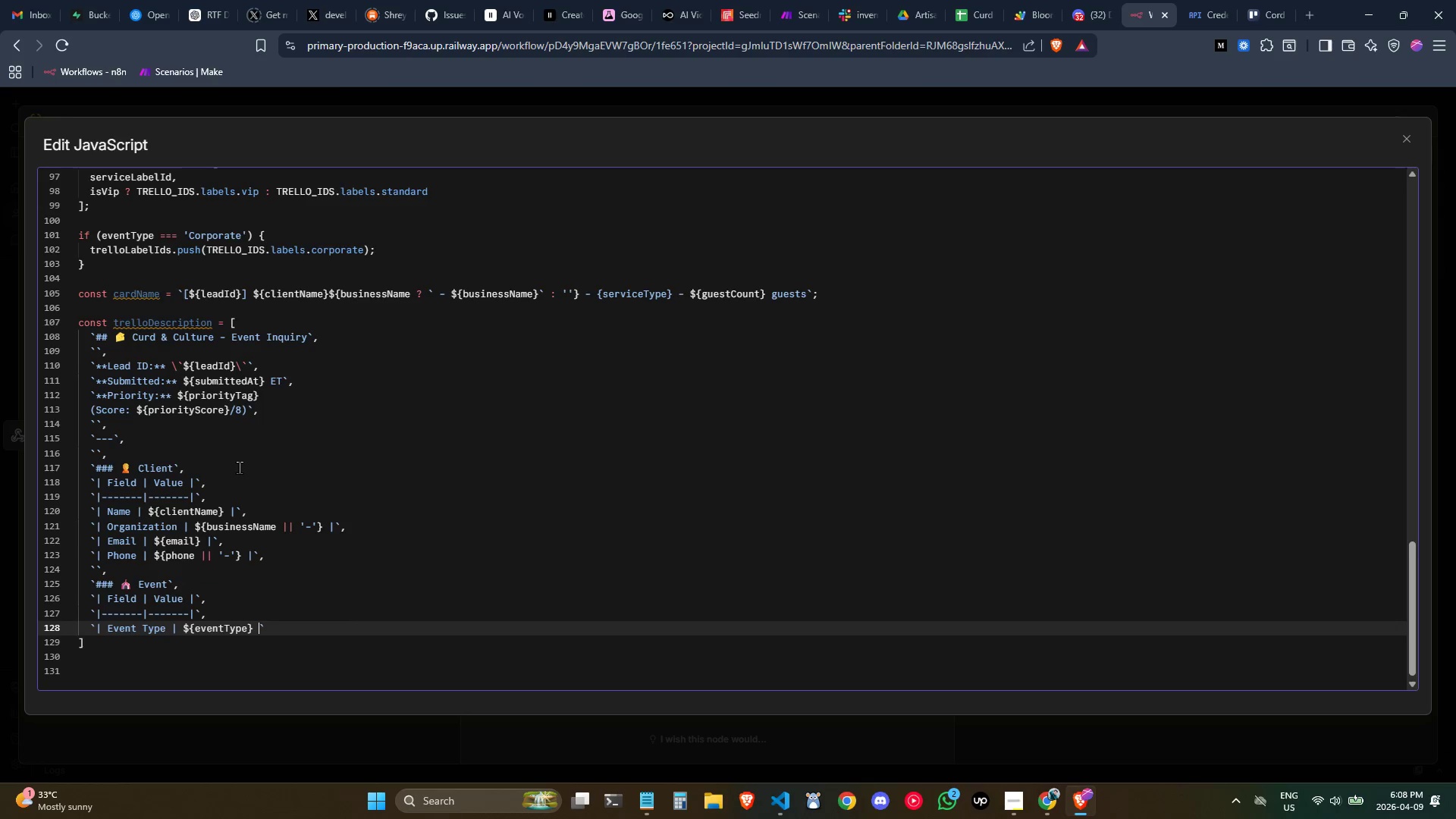 
key(Shift+Backslash)
 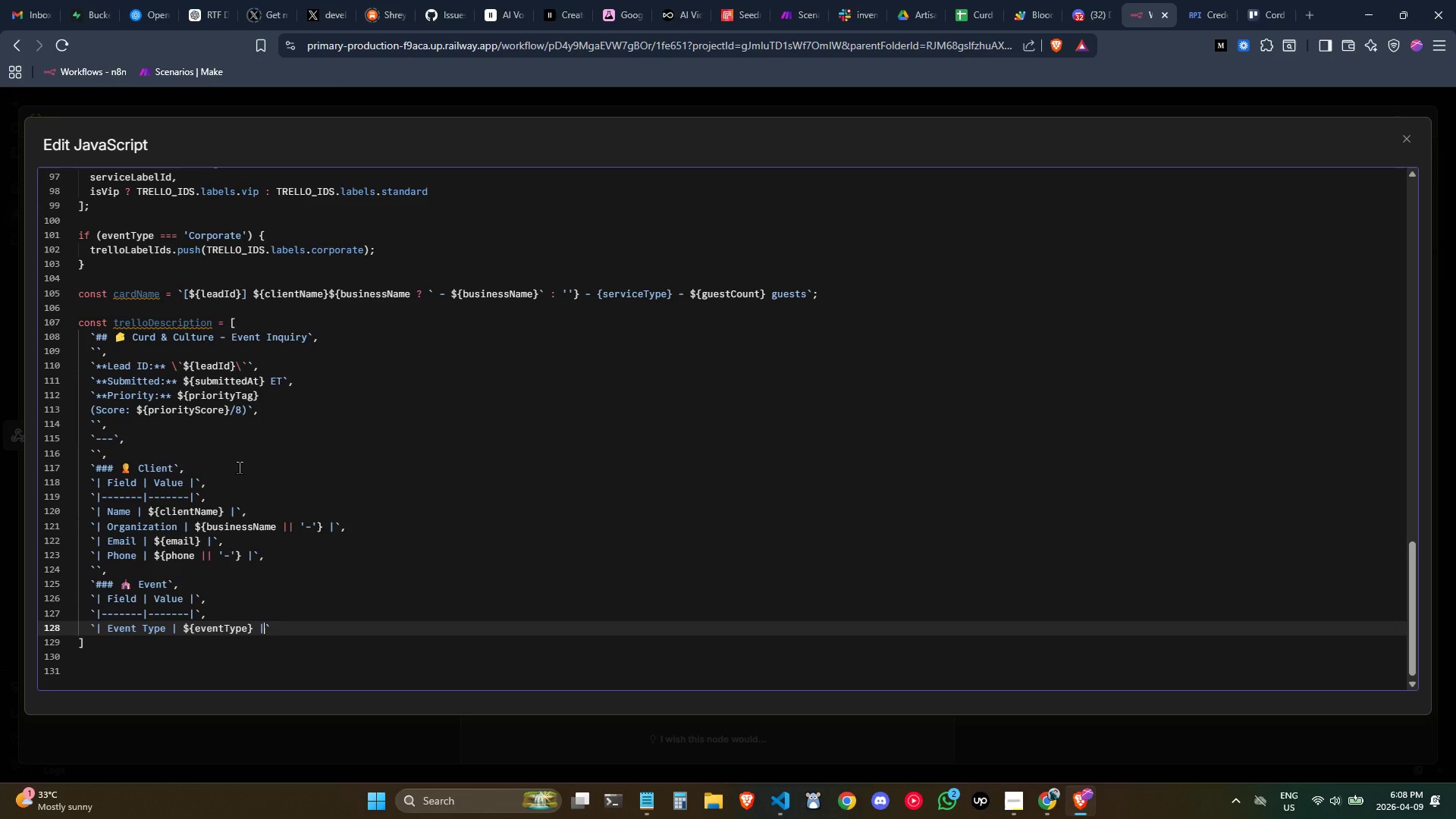 
key(ArrowRight)
 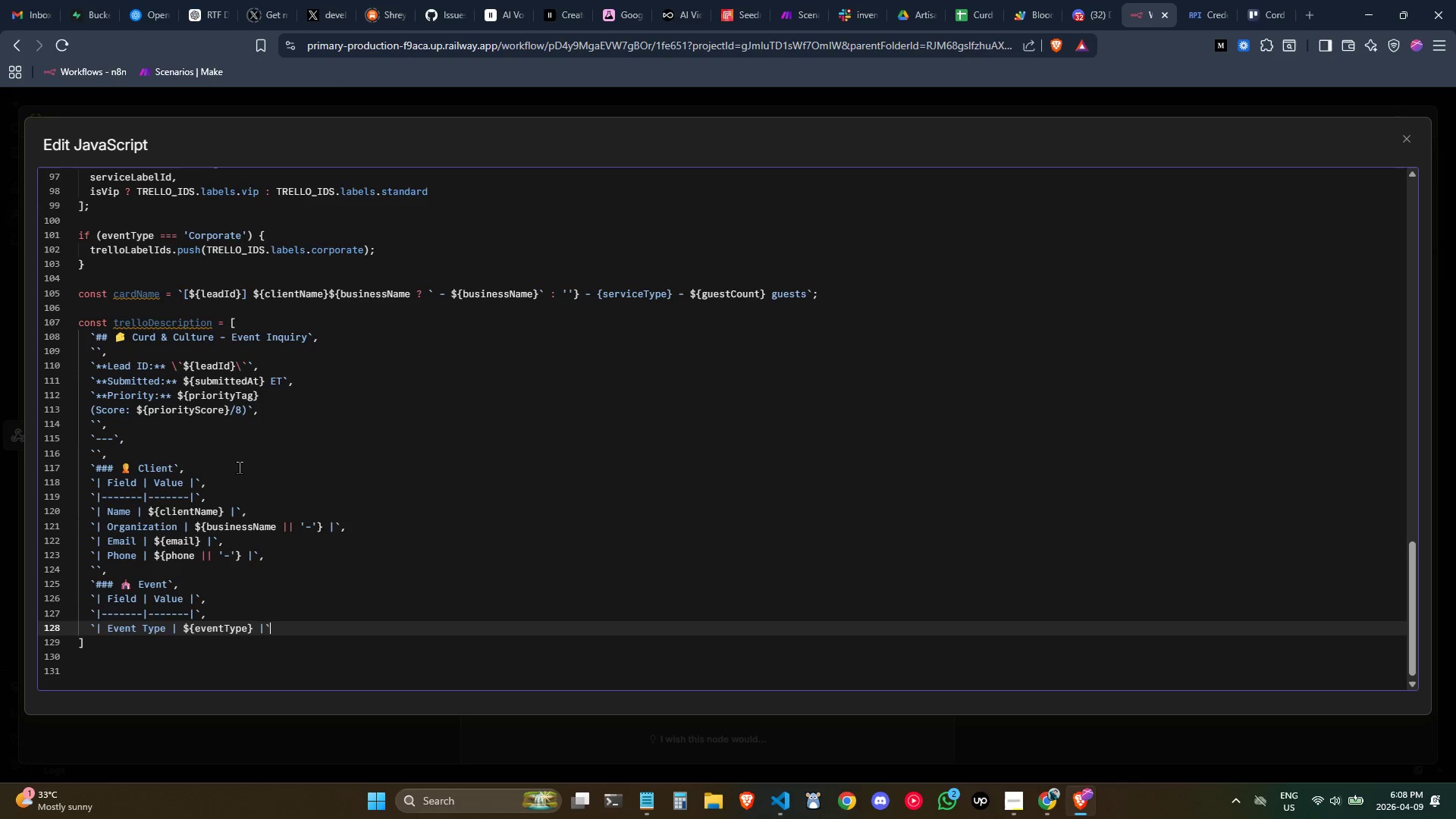 
key(Comma)
 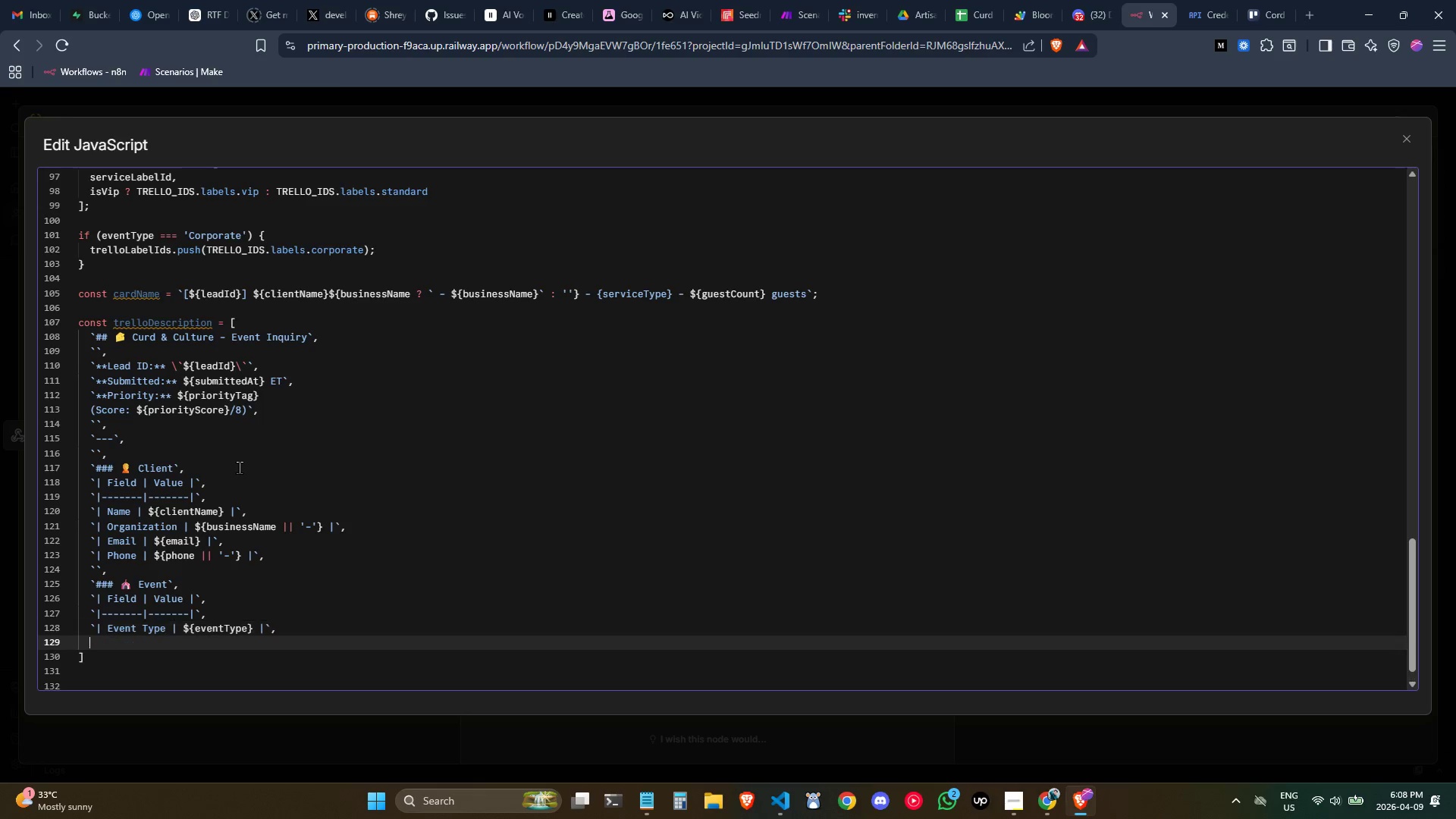 
key(Enter)
 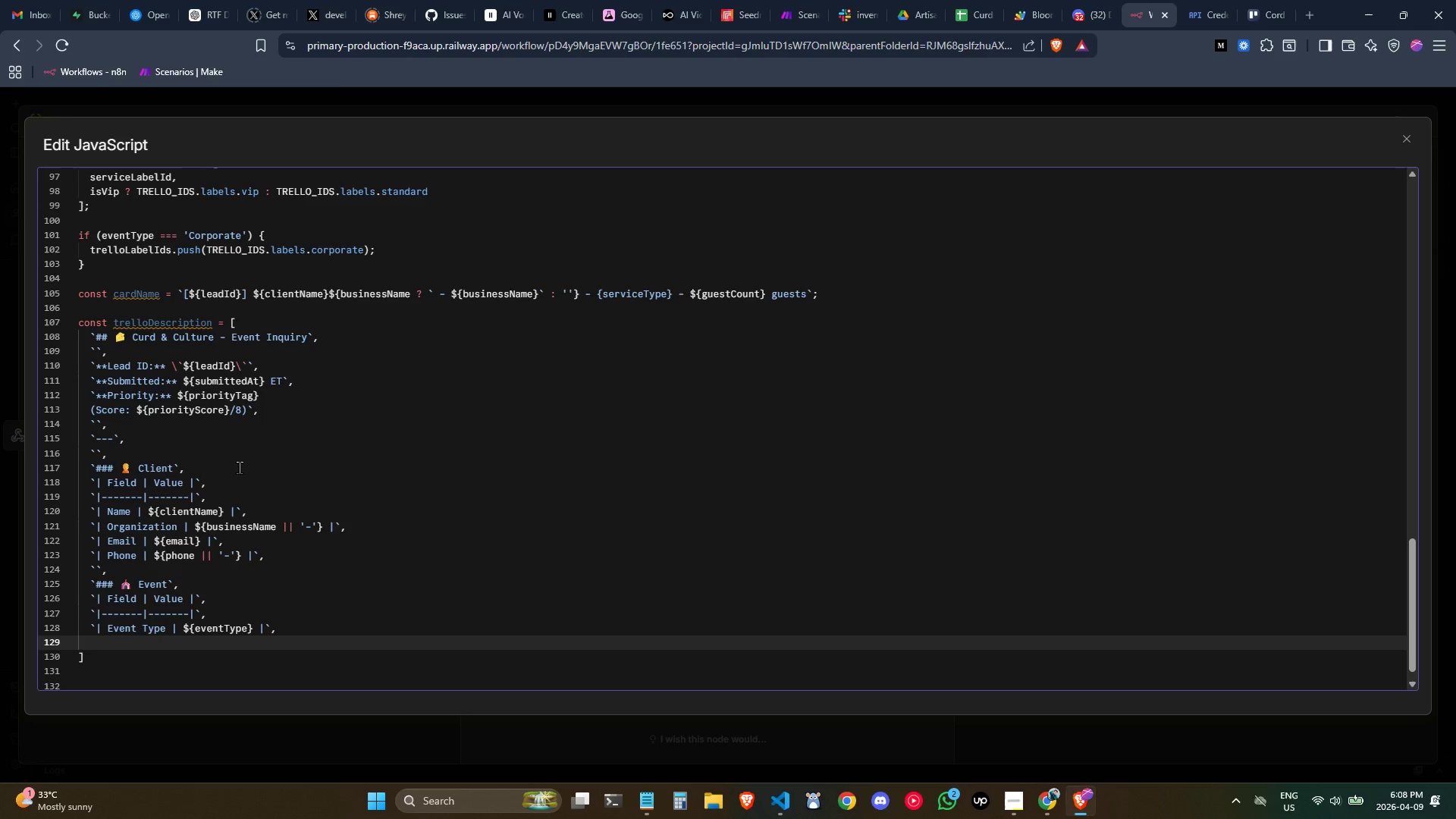 
type(`| Service | #)
key(Backspace)
type(${})
 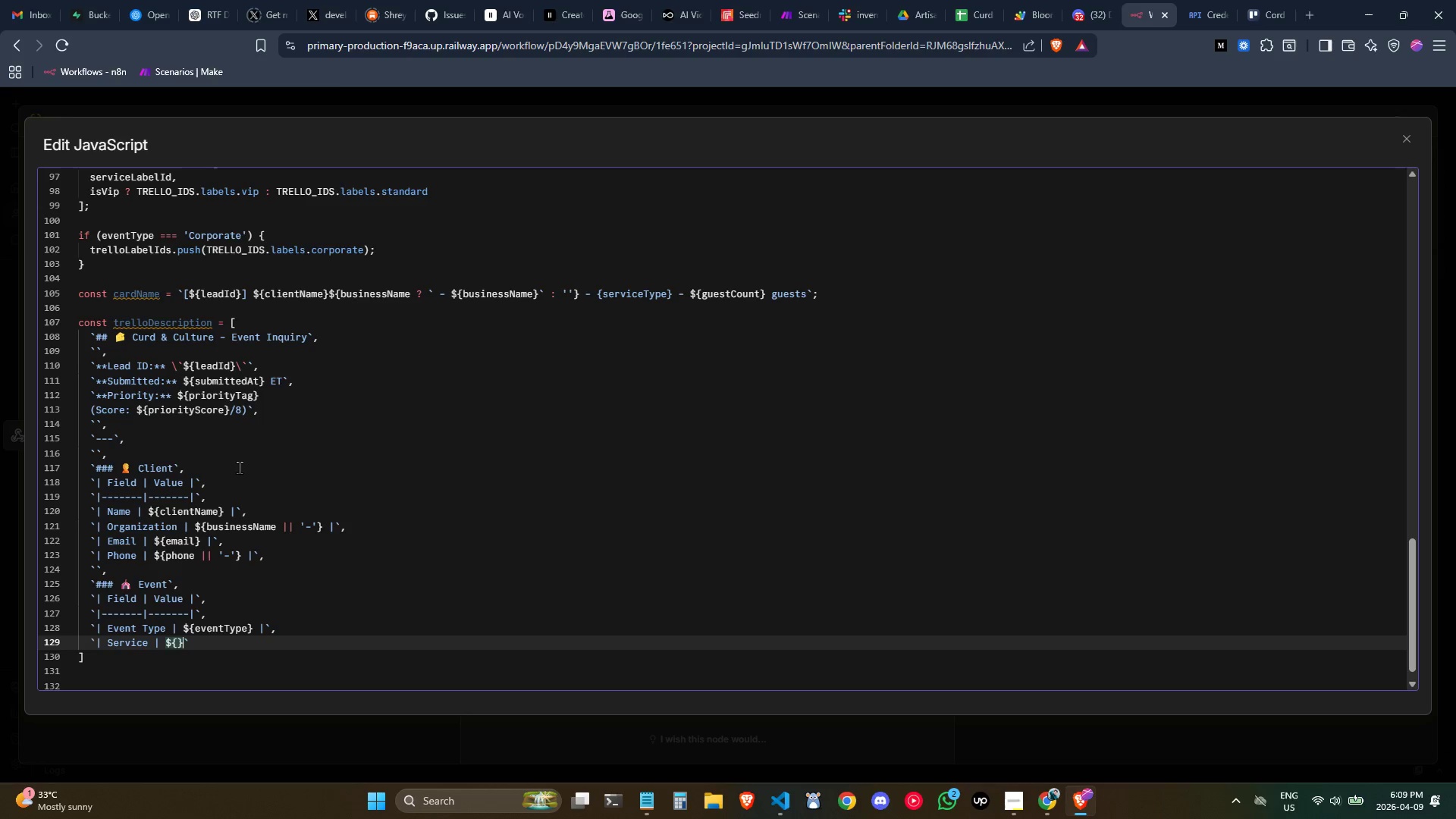 
key(ArrowLeft)
 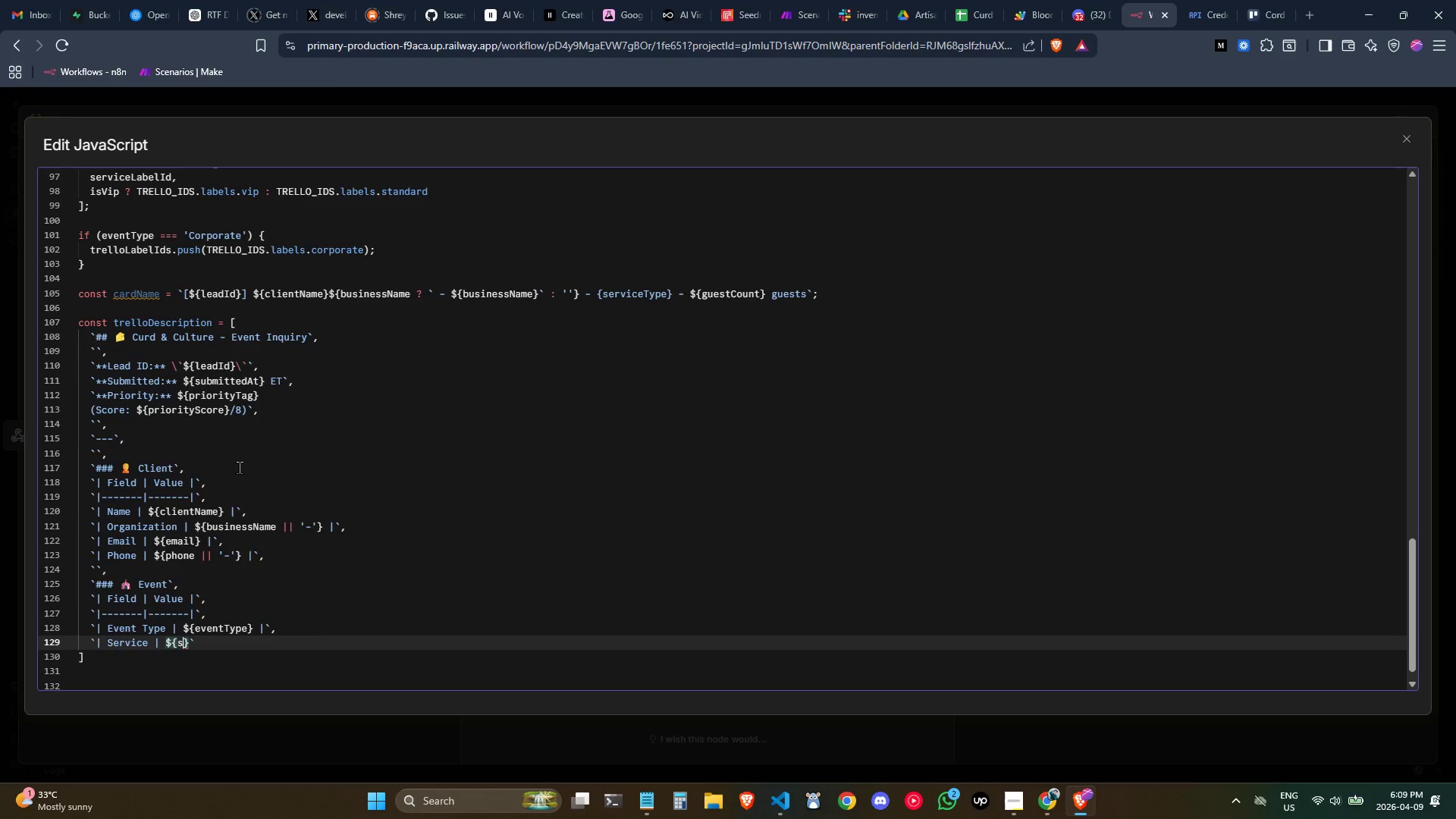 
type(serviceType)
 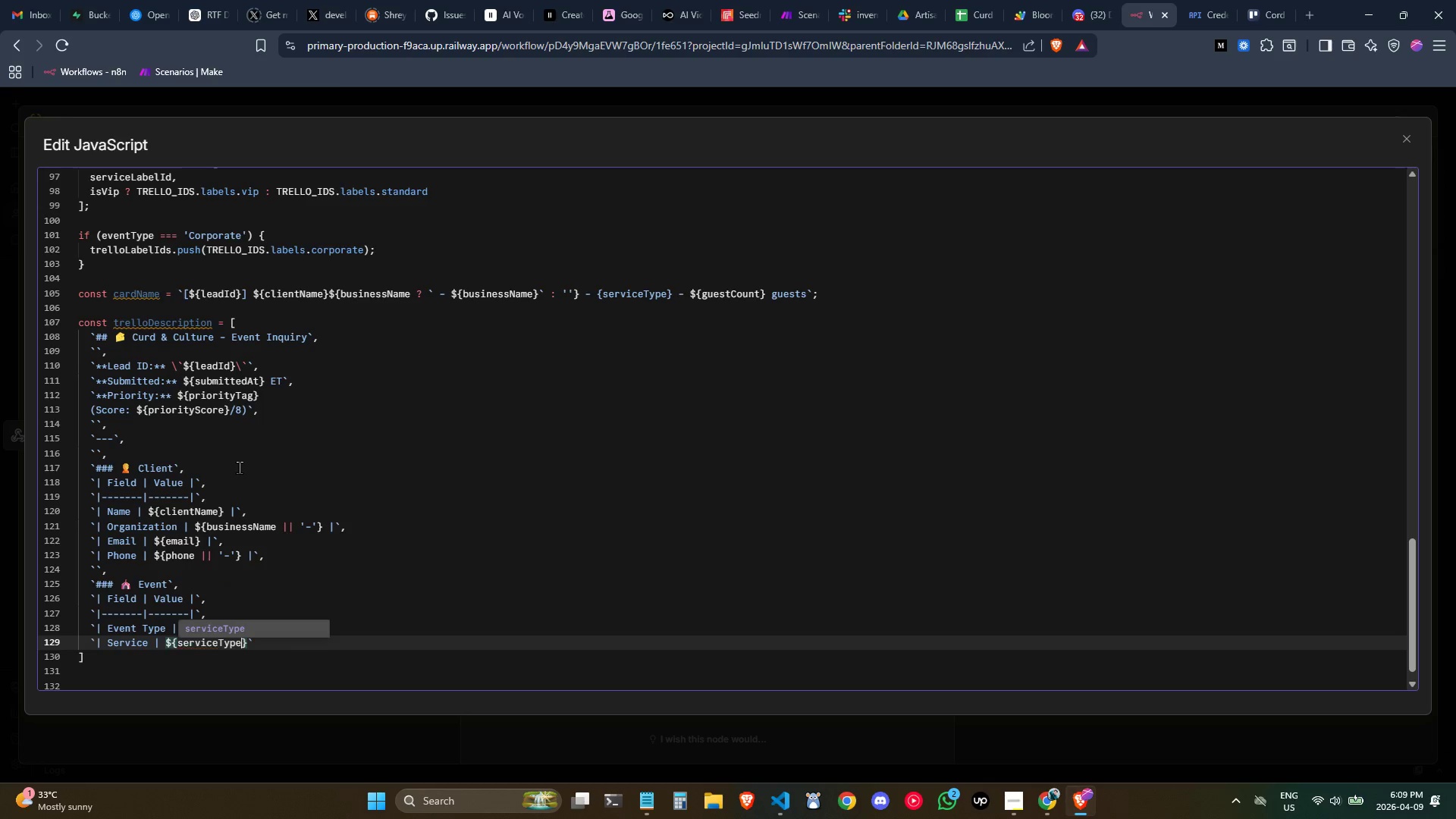 
key(ArrowRight)
 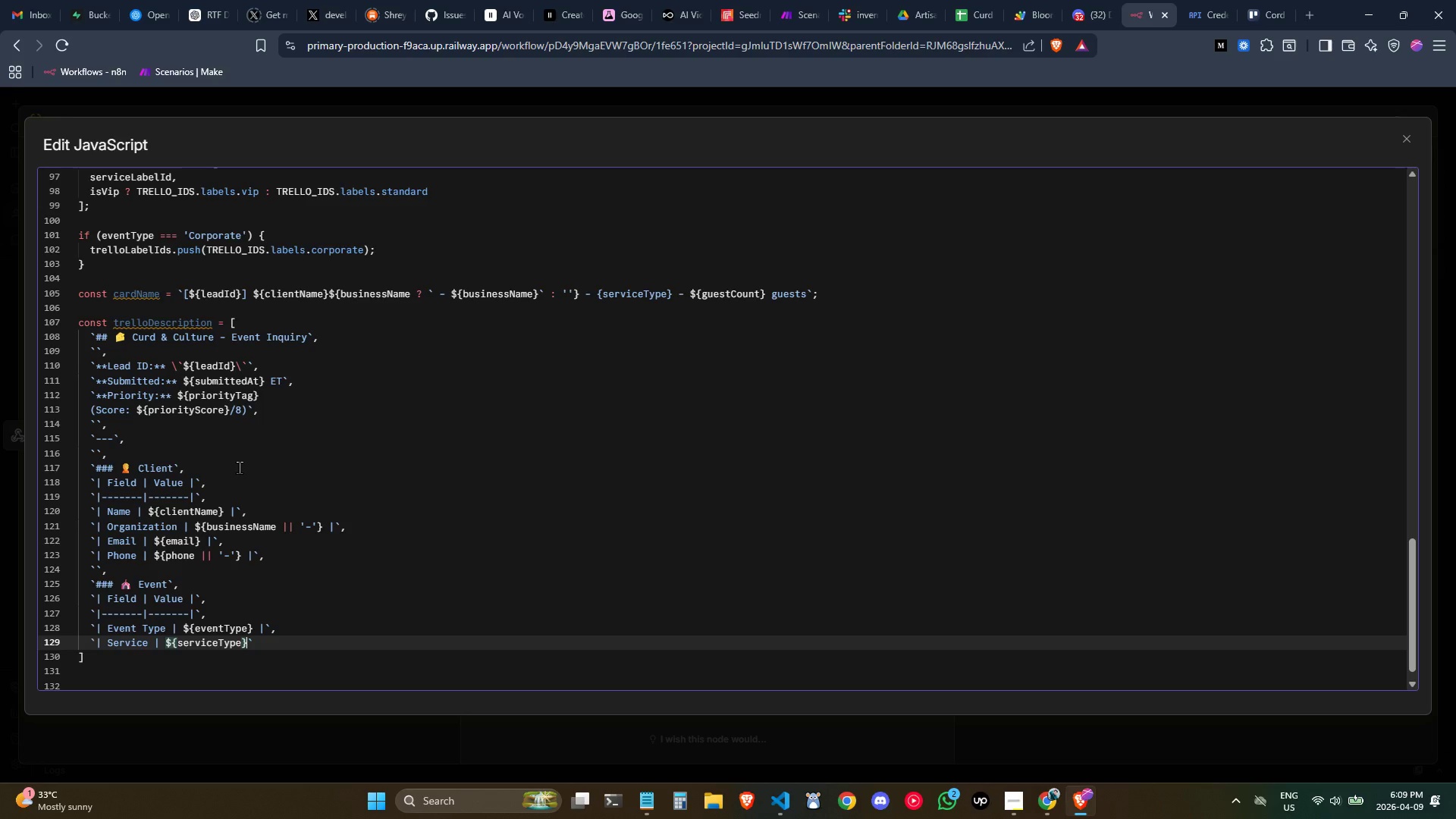 
key(Space)
 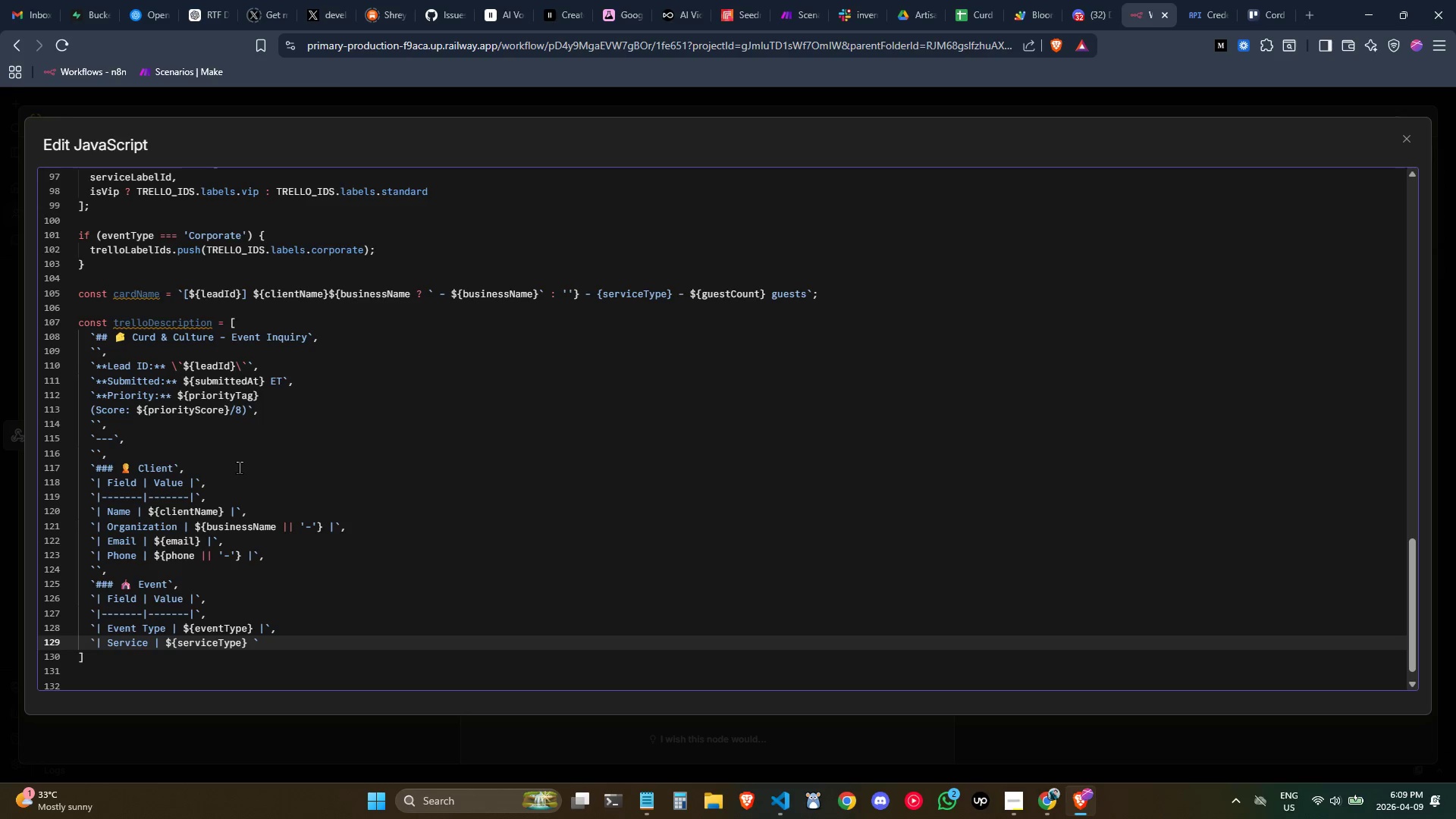 
key(Shift+Backslash)
 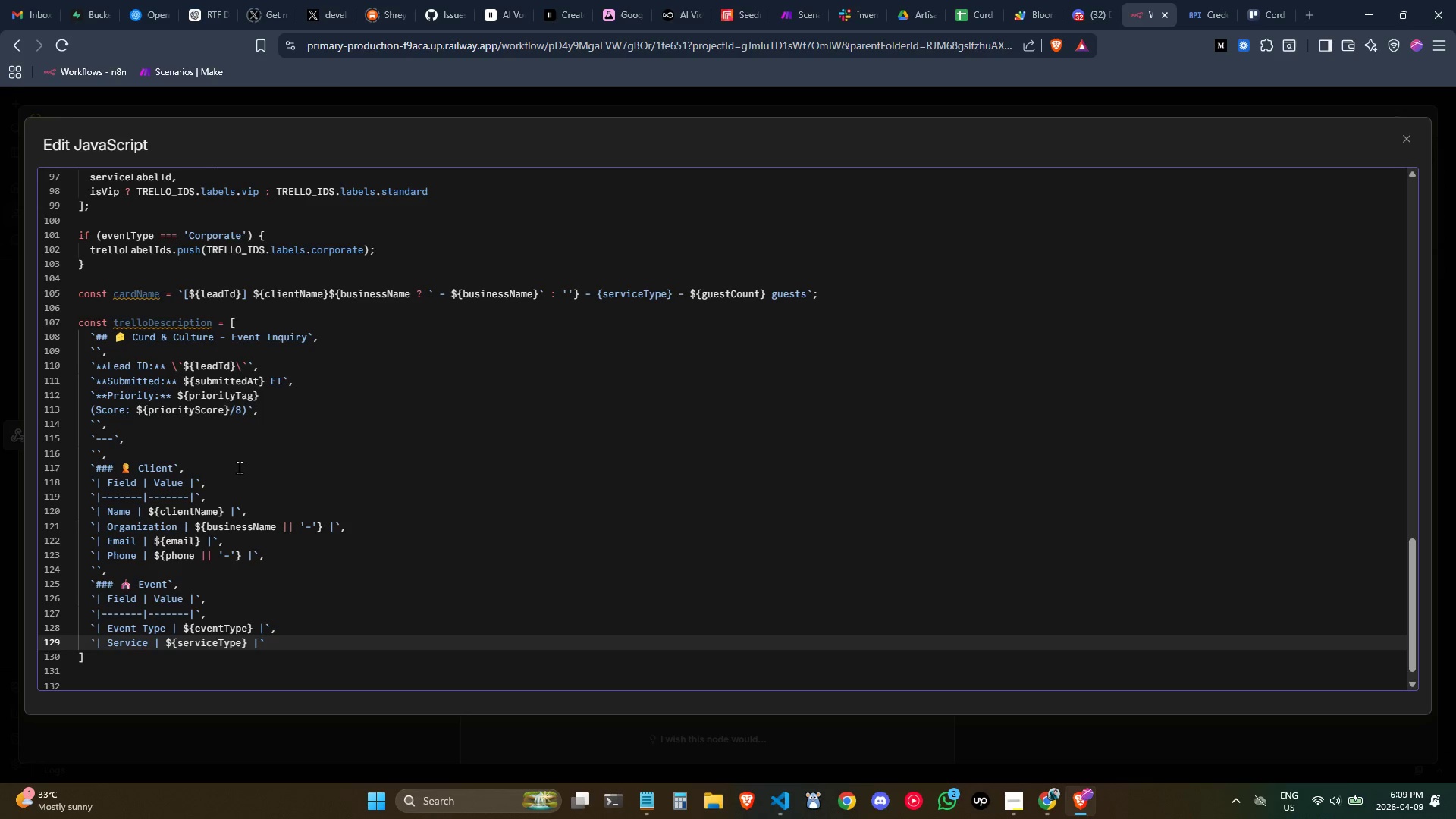 
key(ArrowRight)
 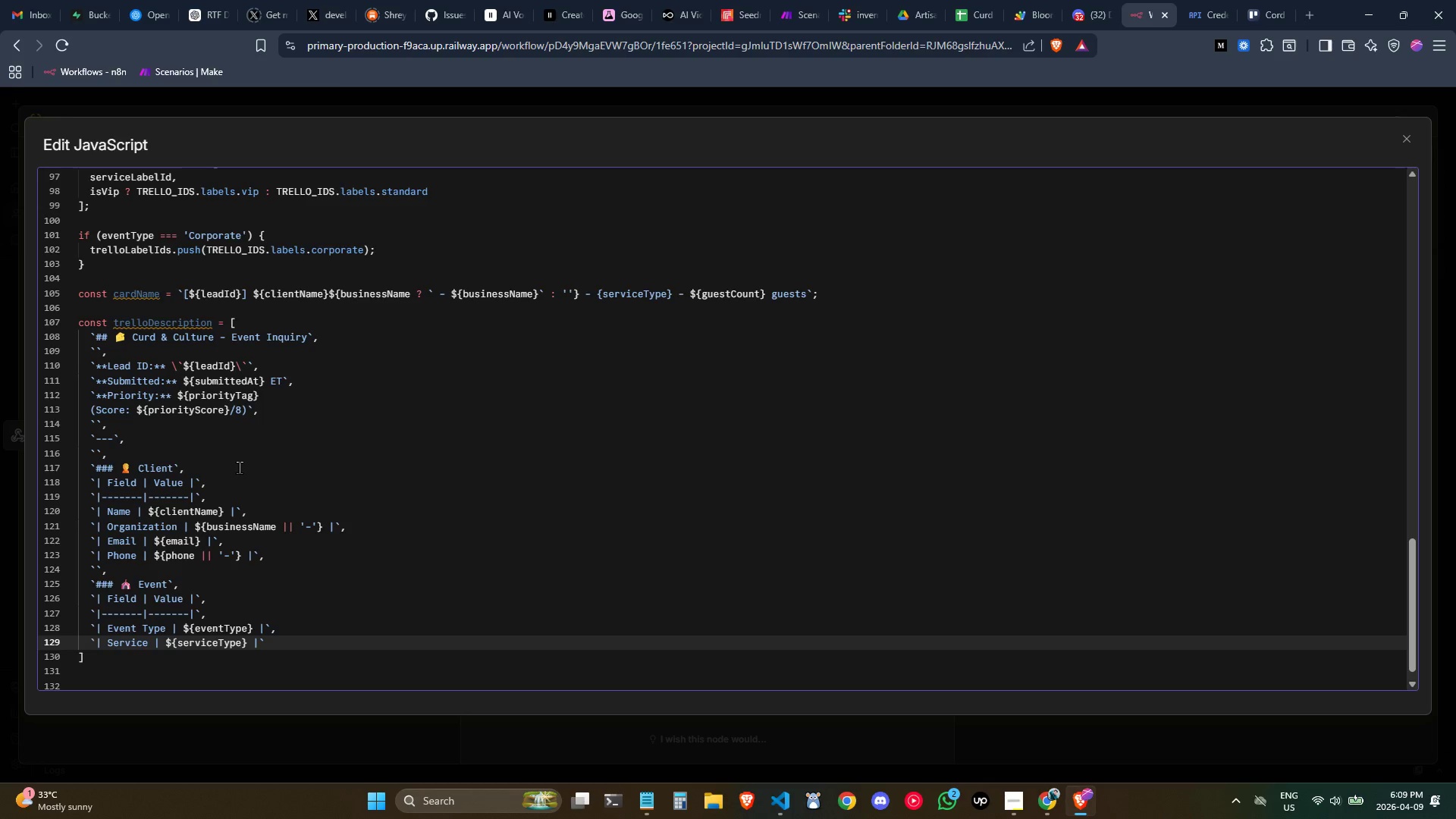 
key(Comma)
 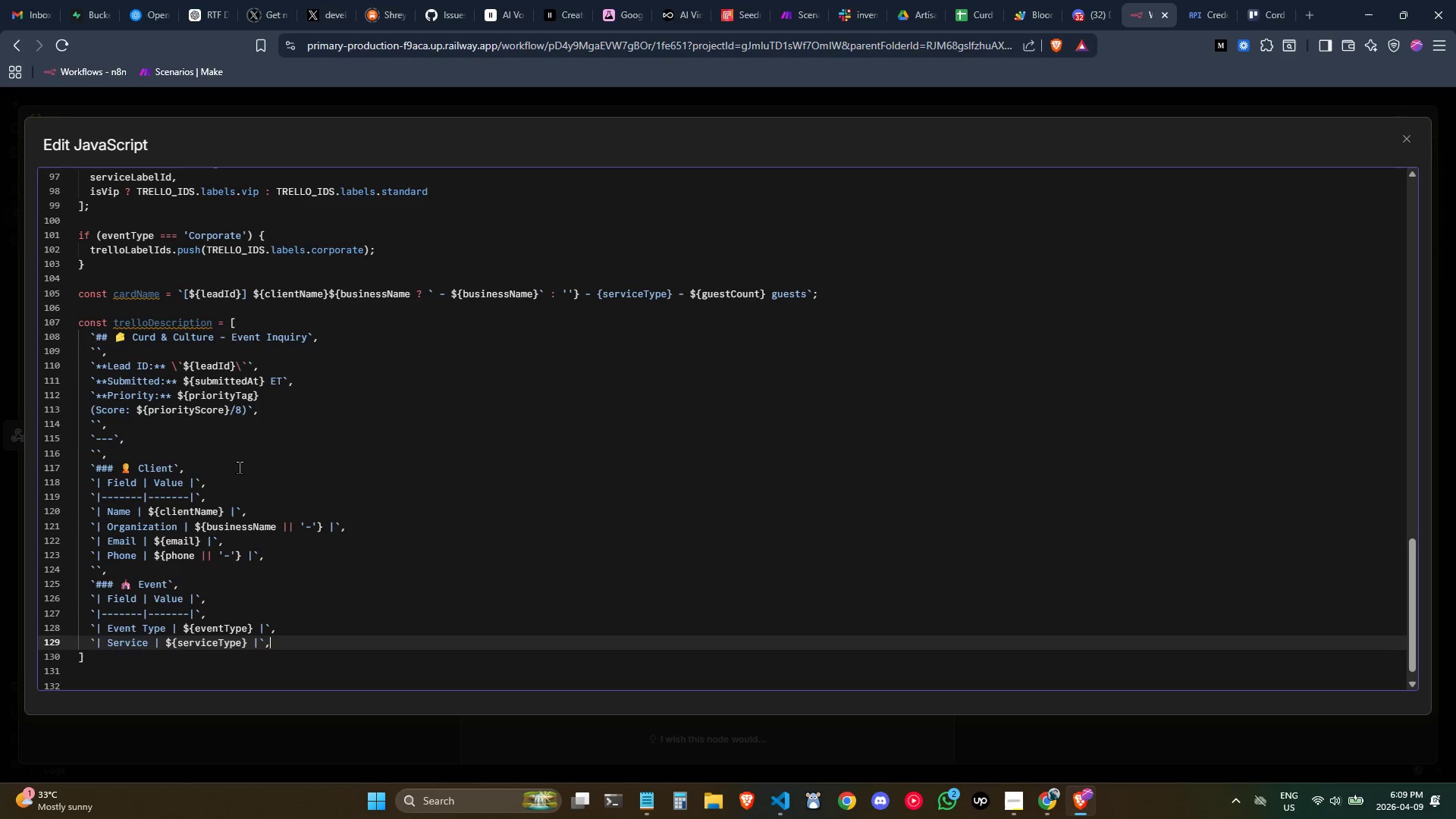 
key(Enter)
 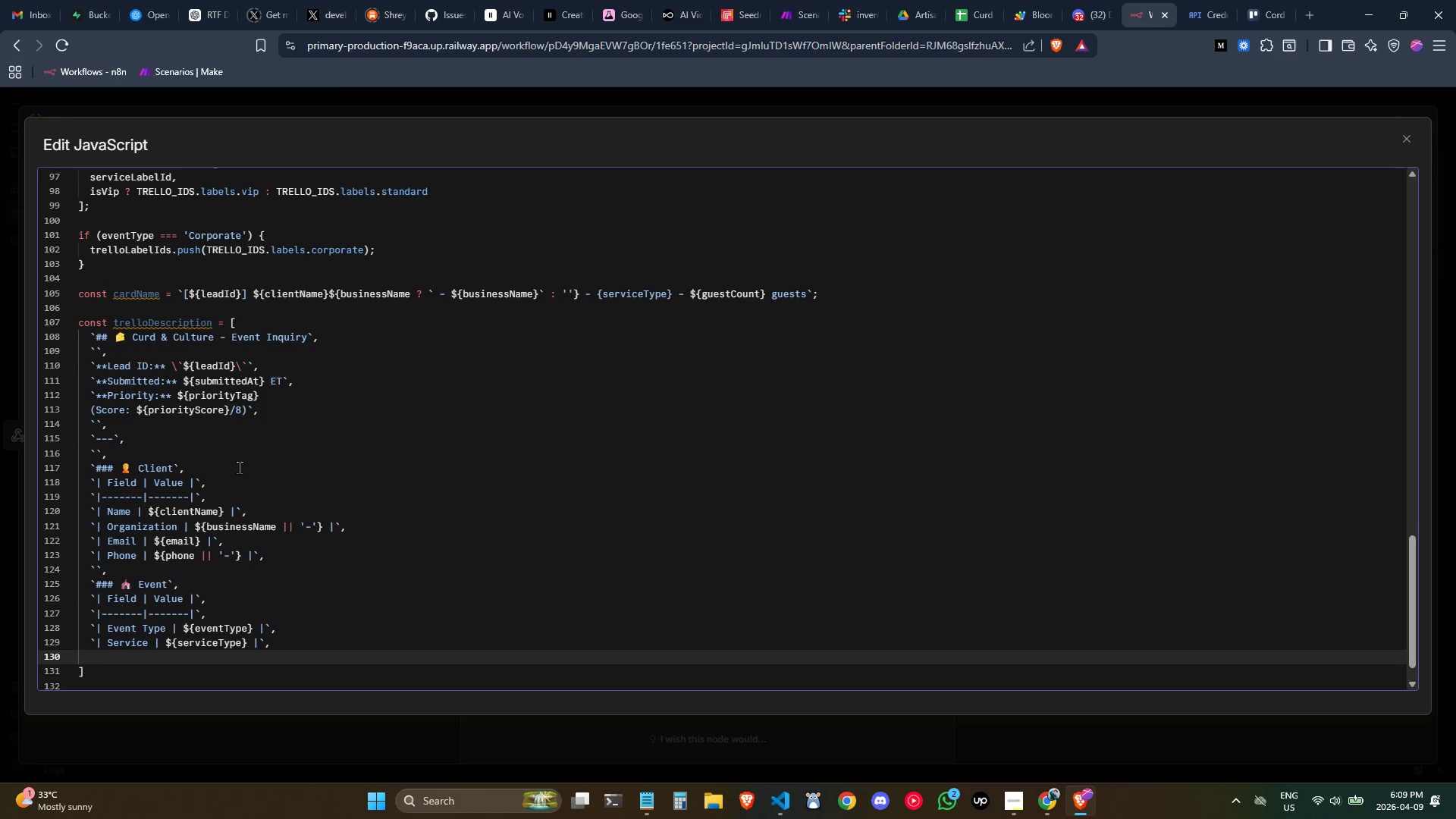 
type(`|Gu)
key(Backspace)
key(Backspace)
type( Guest Coou)
key(Backspace)
key(Backspace)
type(unt | )
 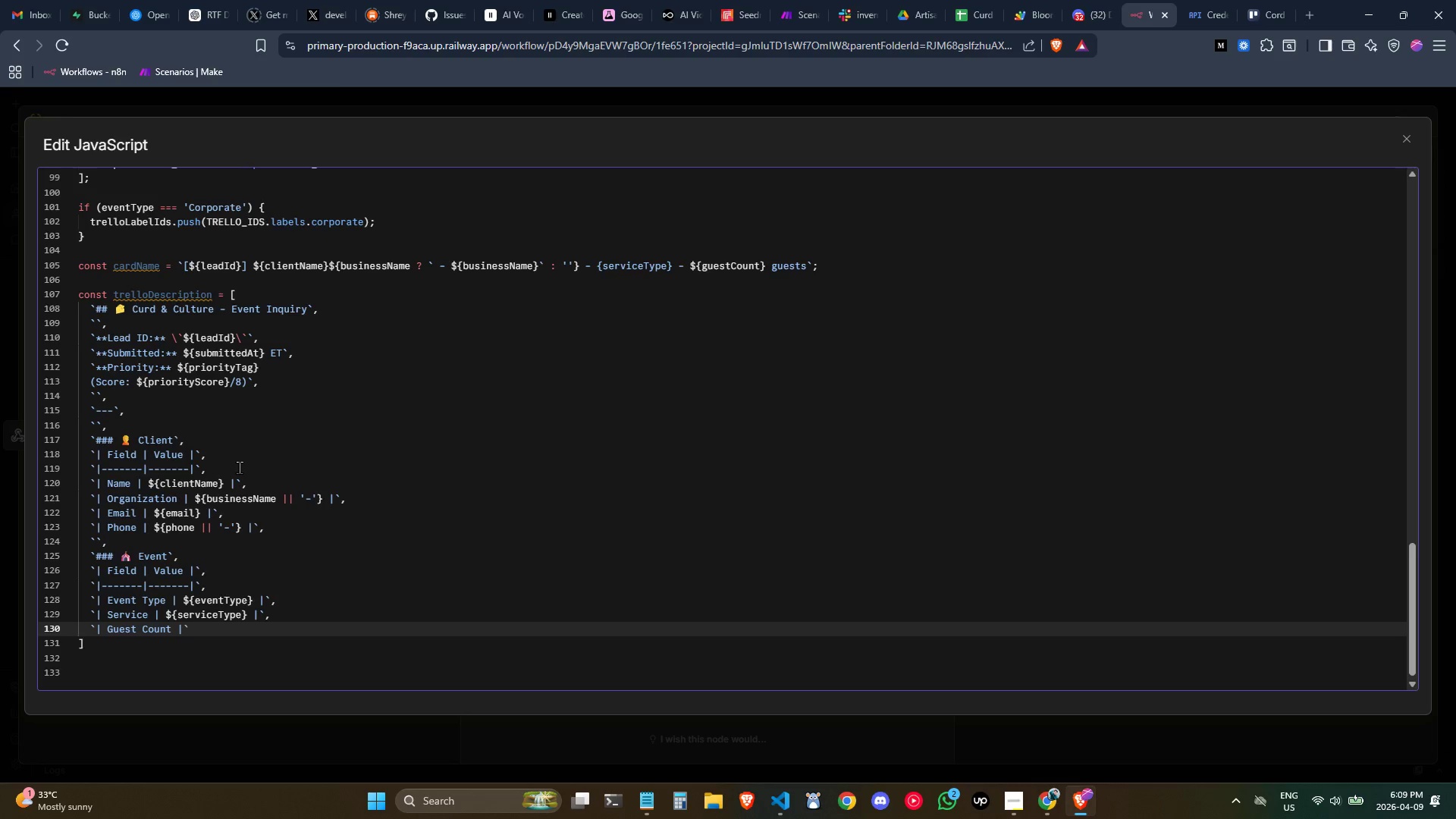 
key(ArrowLeft)
 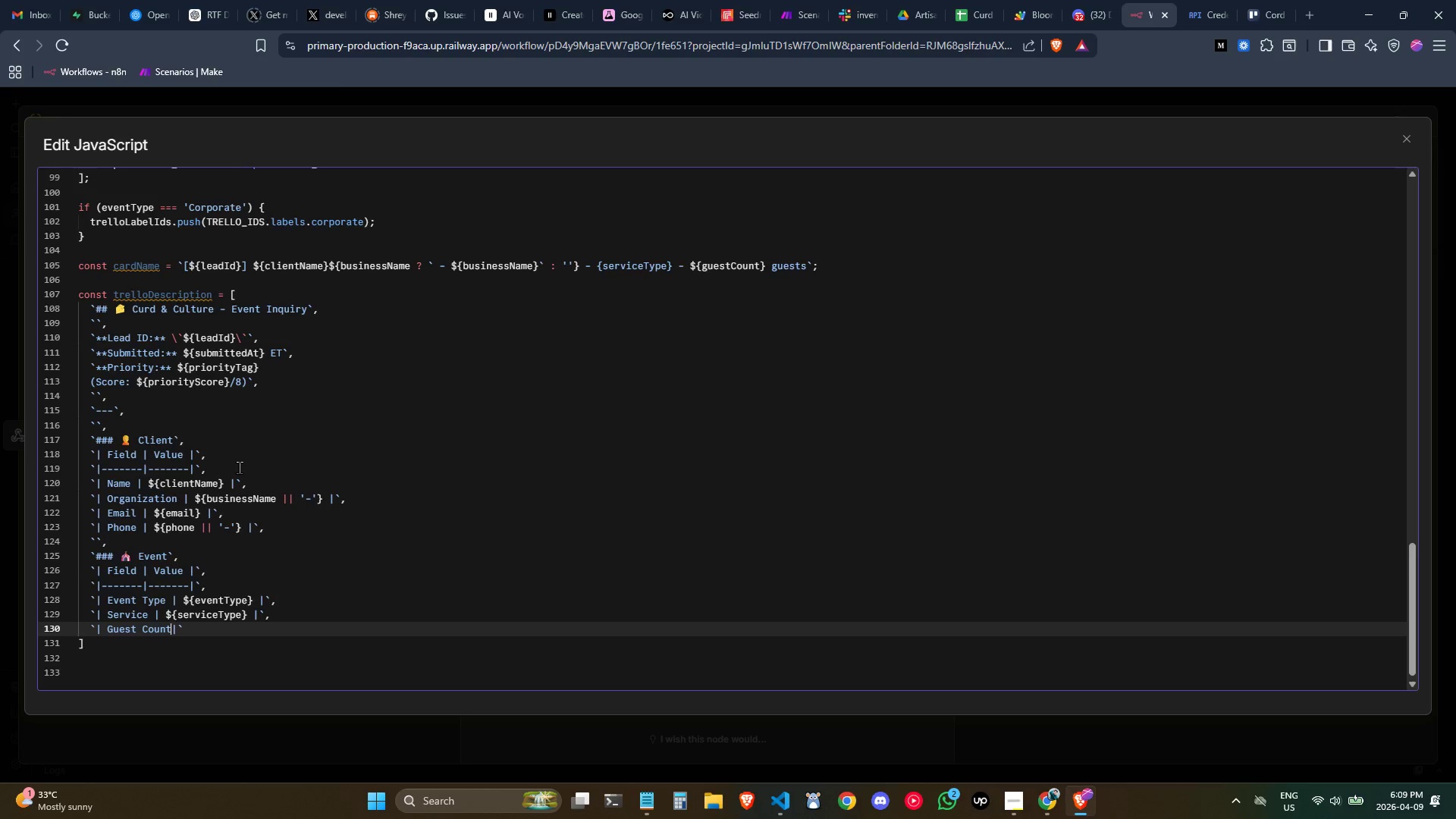 
key(Backspace)
 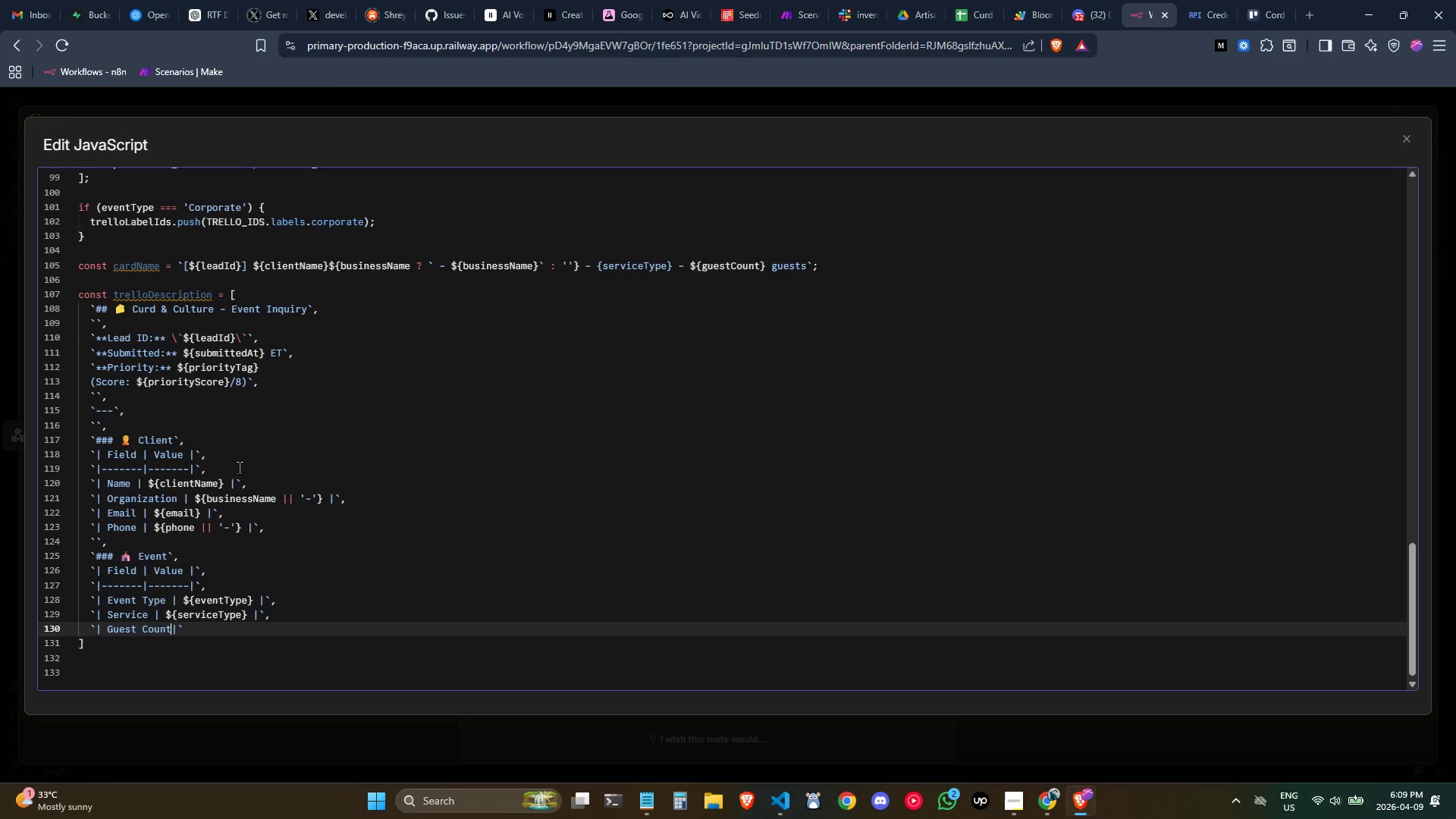 
key(Space)
 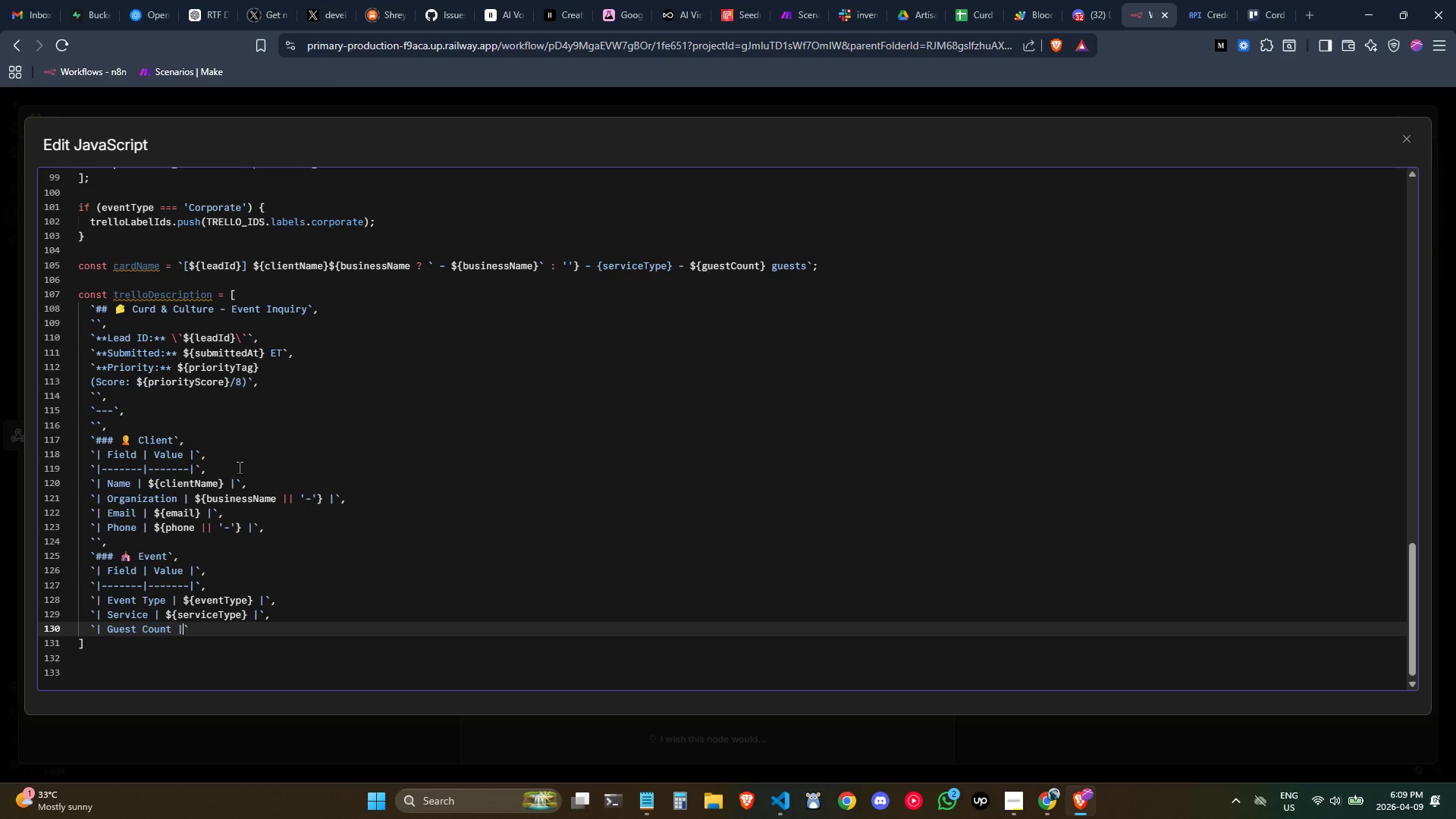 
key(ArrowRight)
 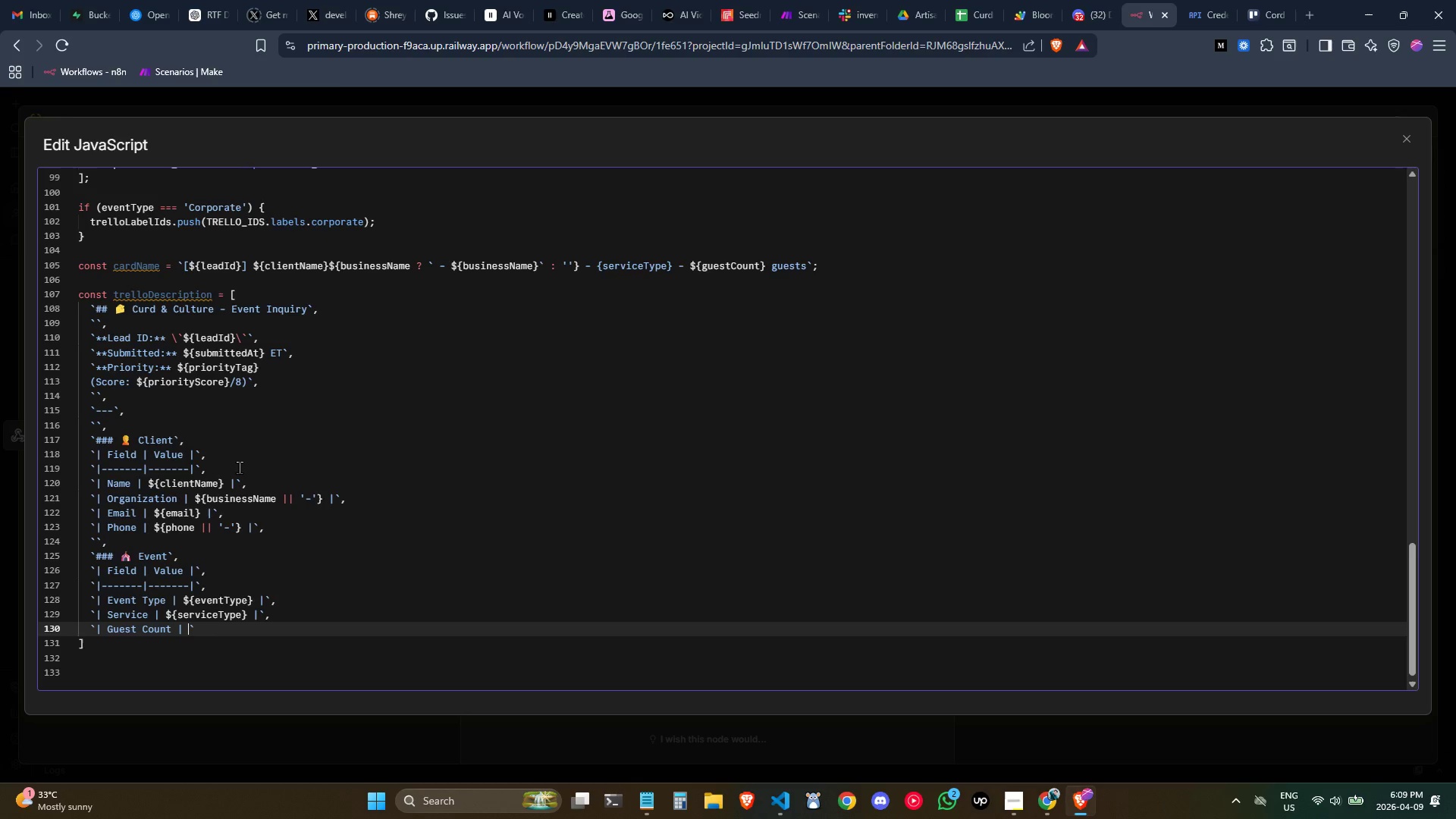 
key(Space)
 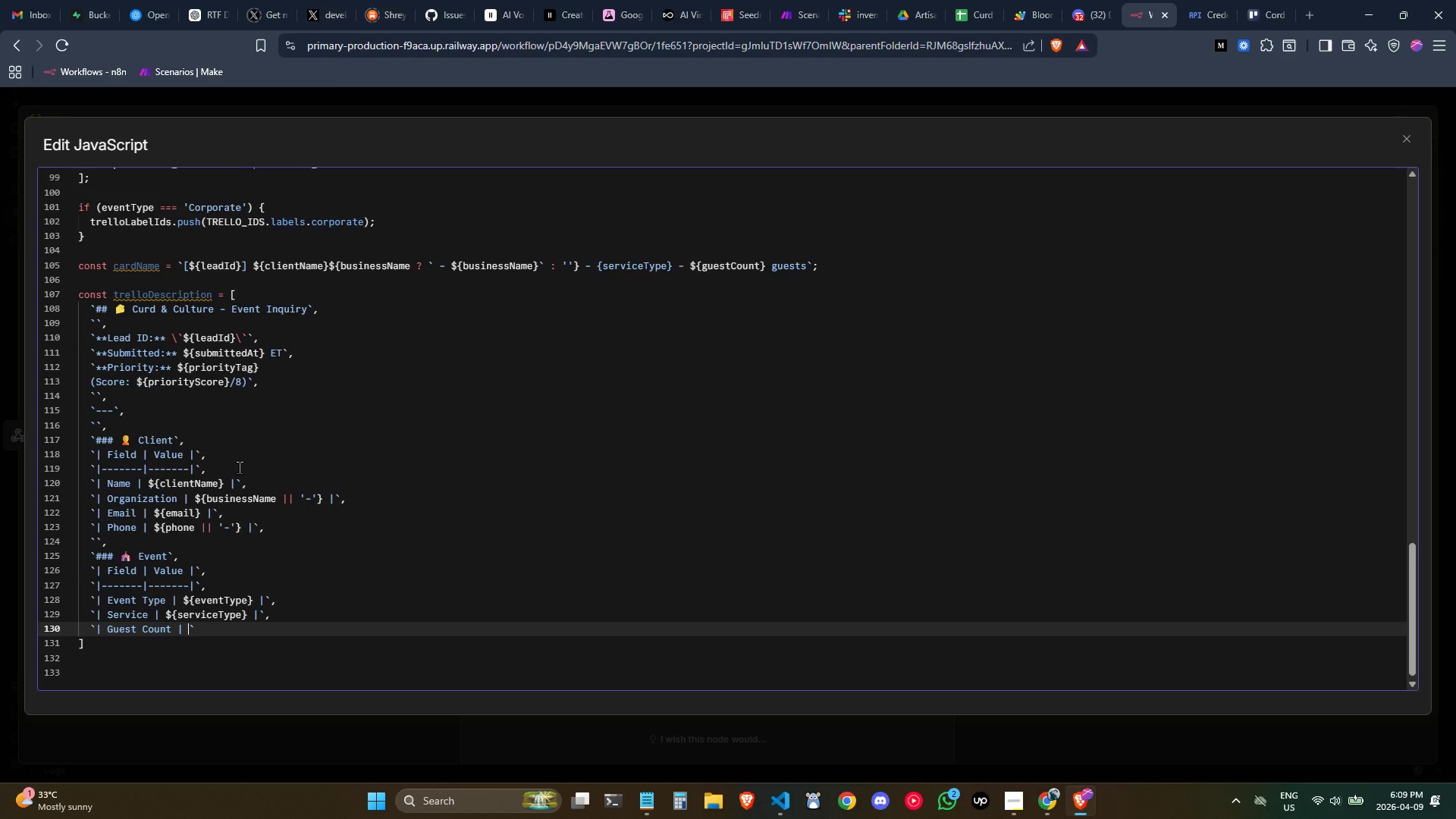 
key(Shift+4)
 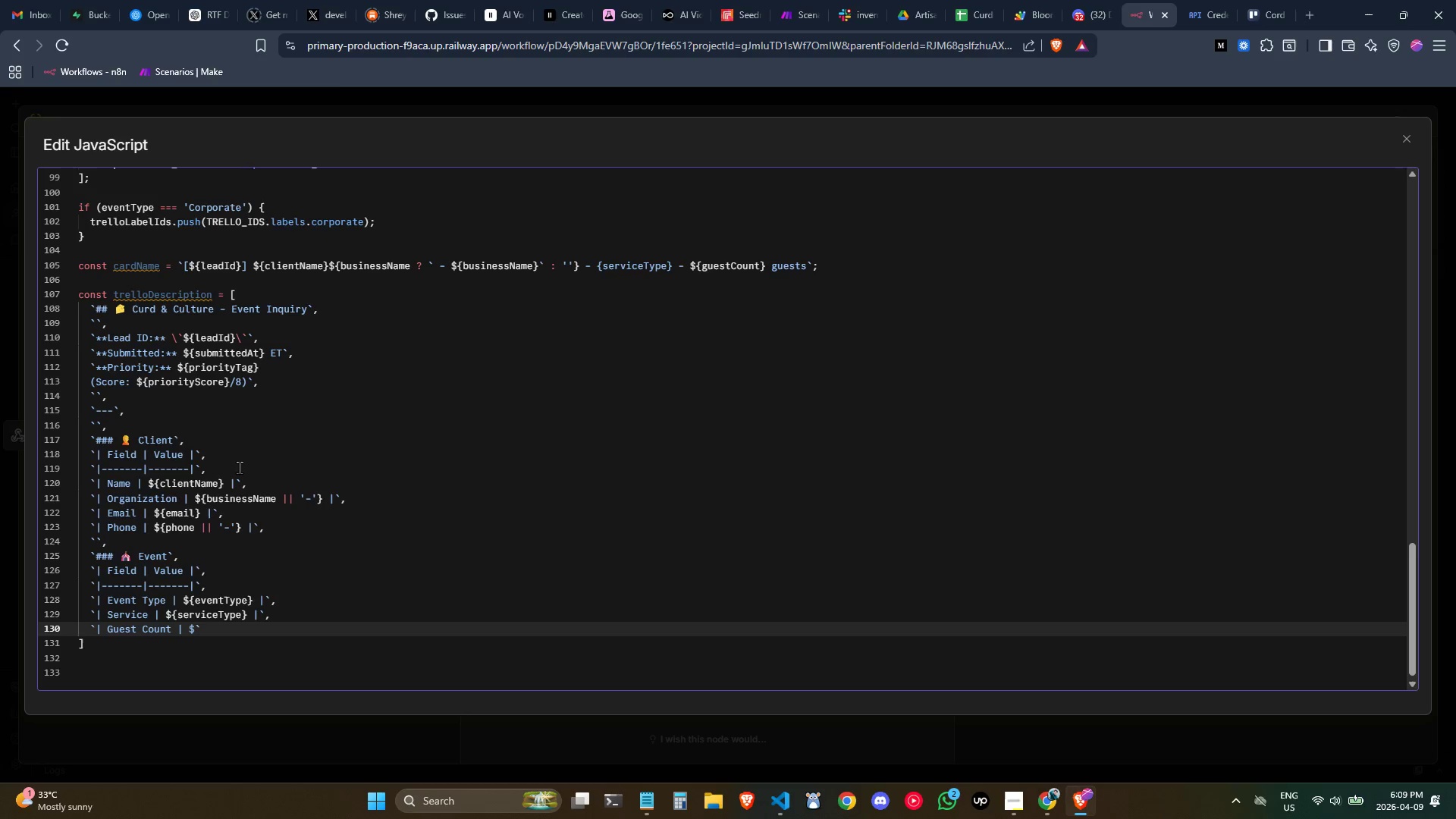 
key(Shift+BracketLeft)
 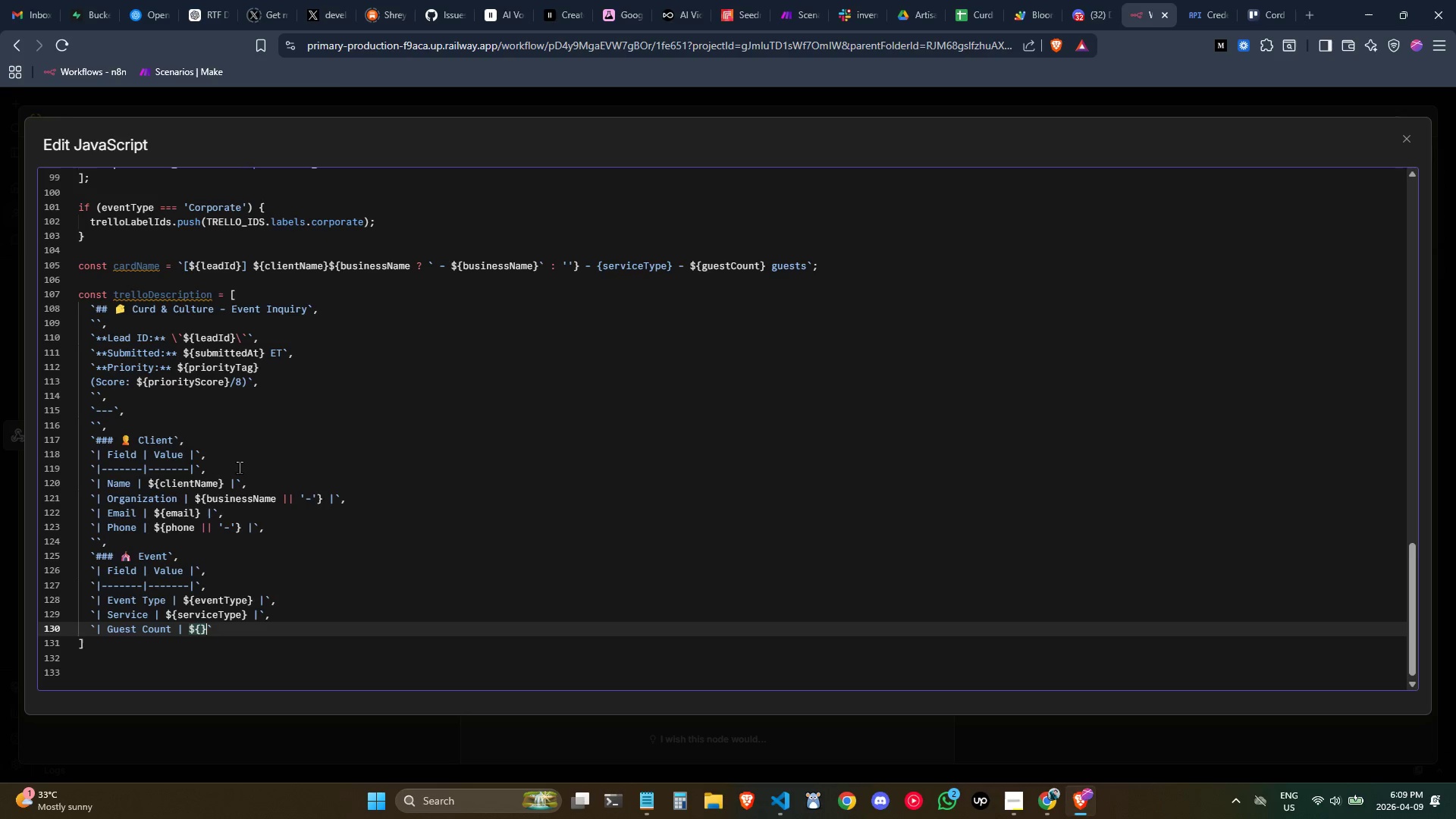 
key(Shift+BracketRight)
 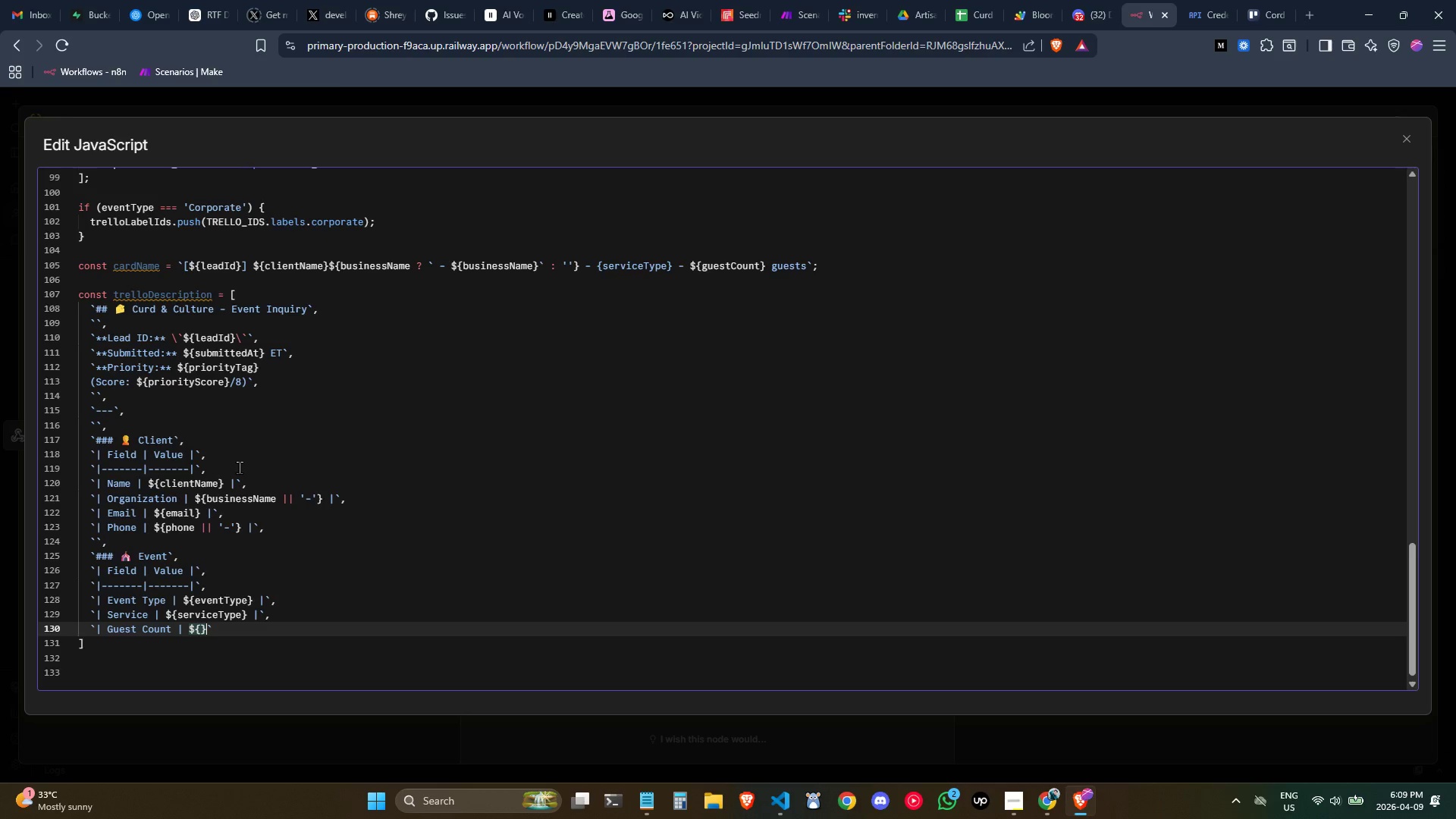 
key(ArrowLeft)
 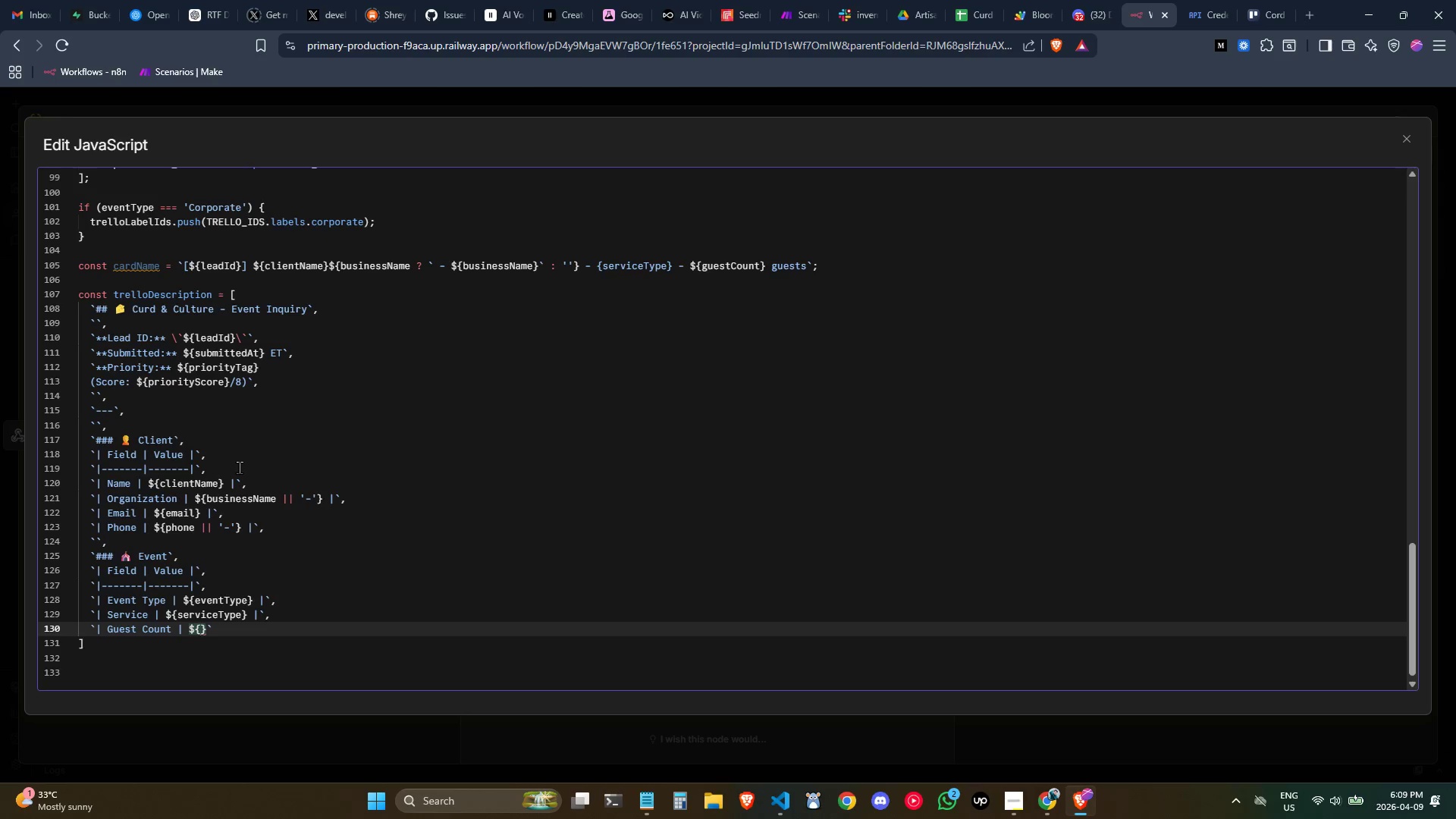 
type(gue)
 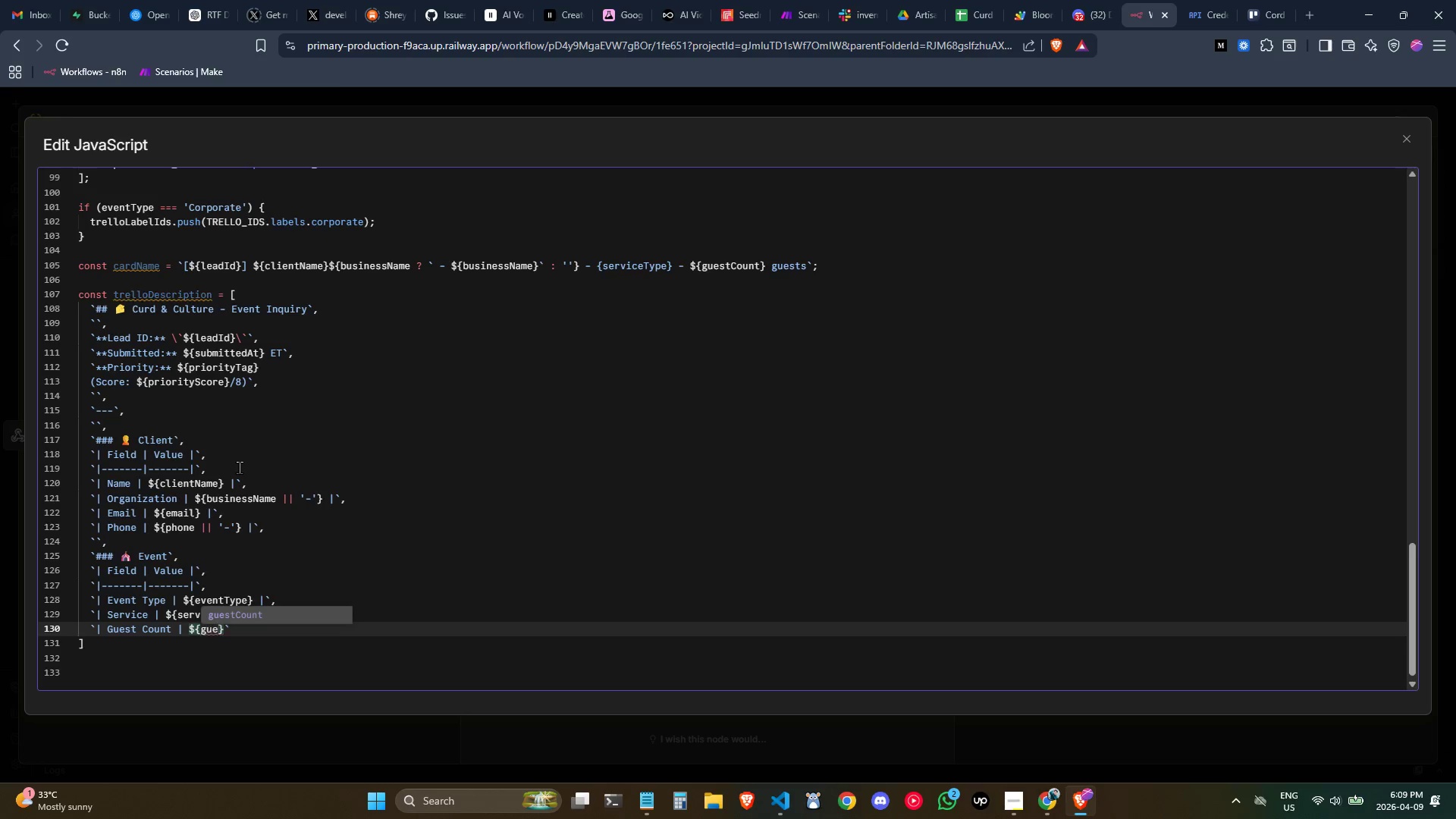 
key(Enter)
 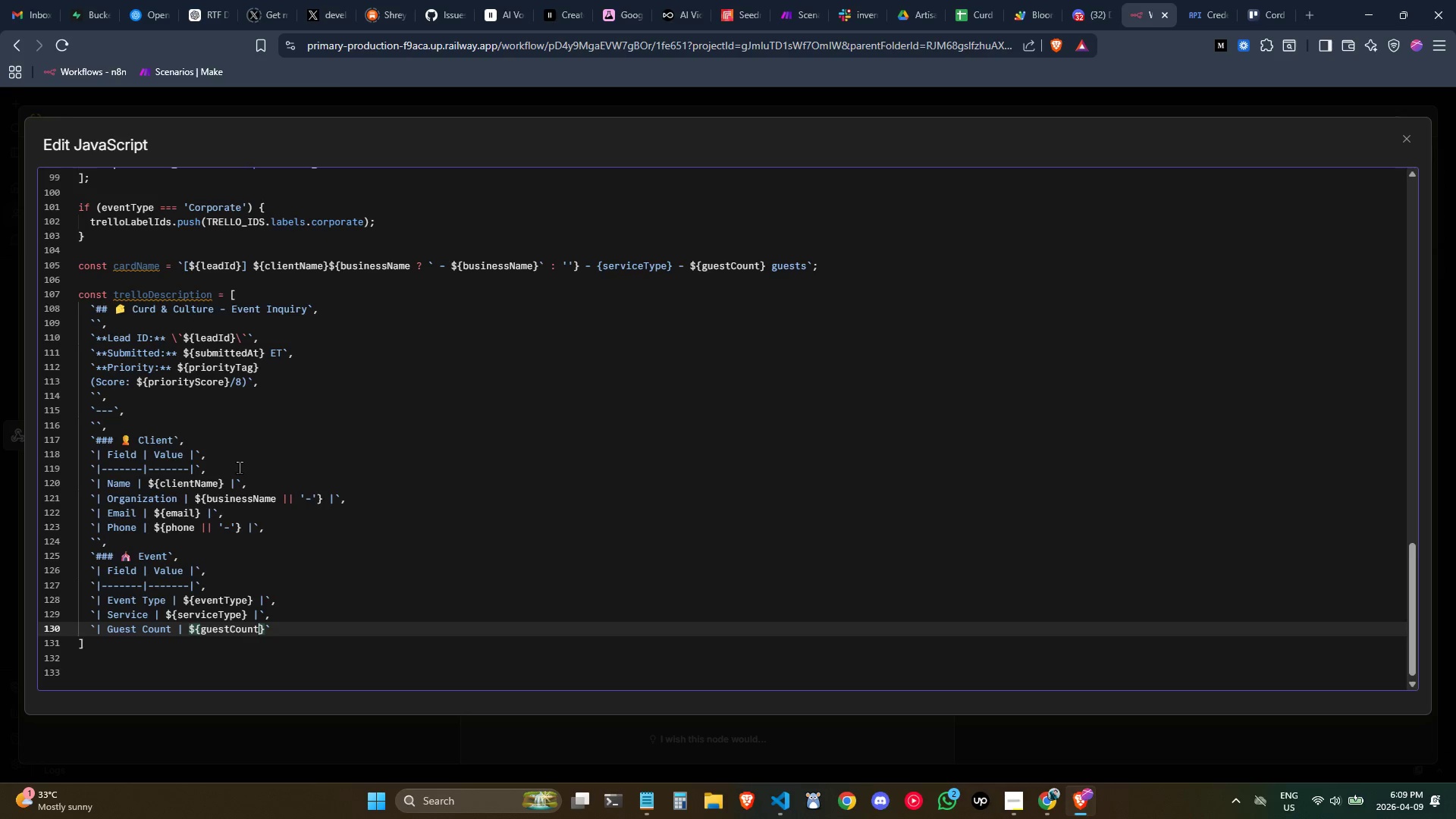 
key(ArrowRight)
 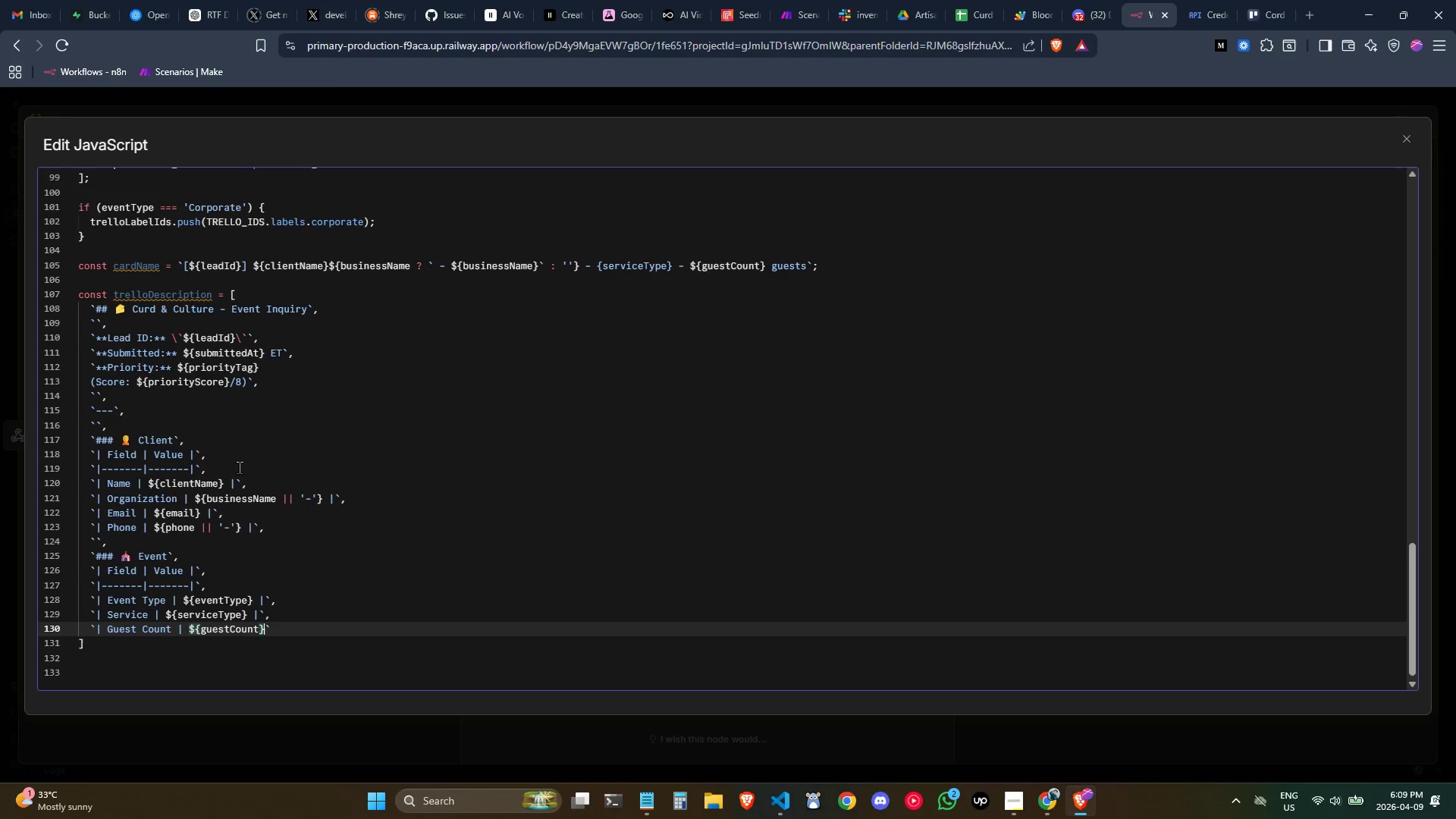 
key(Space)
 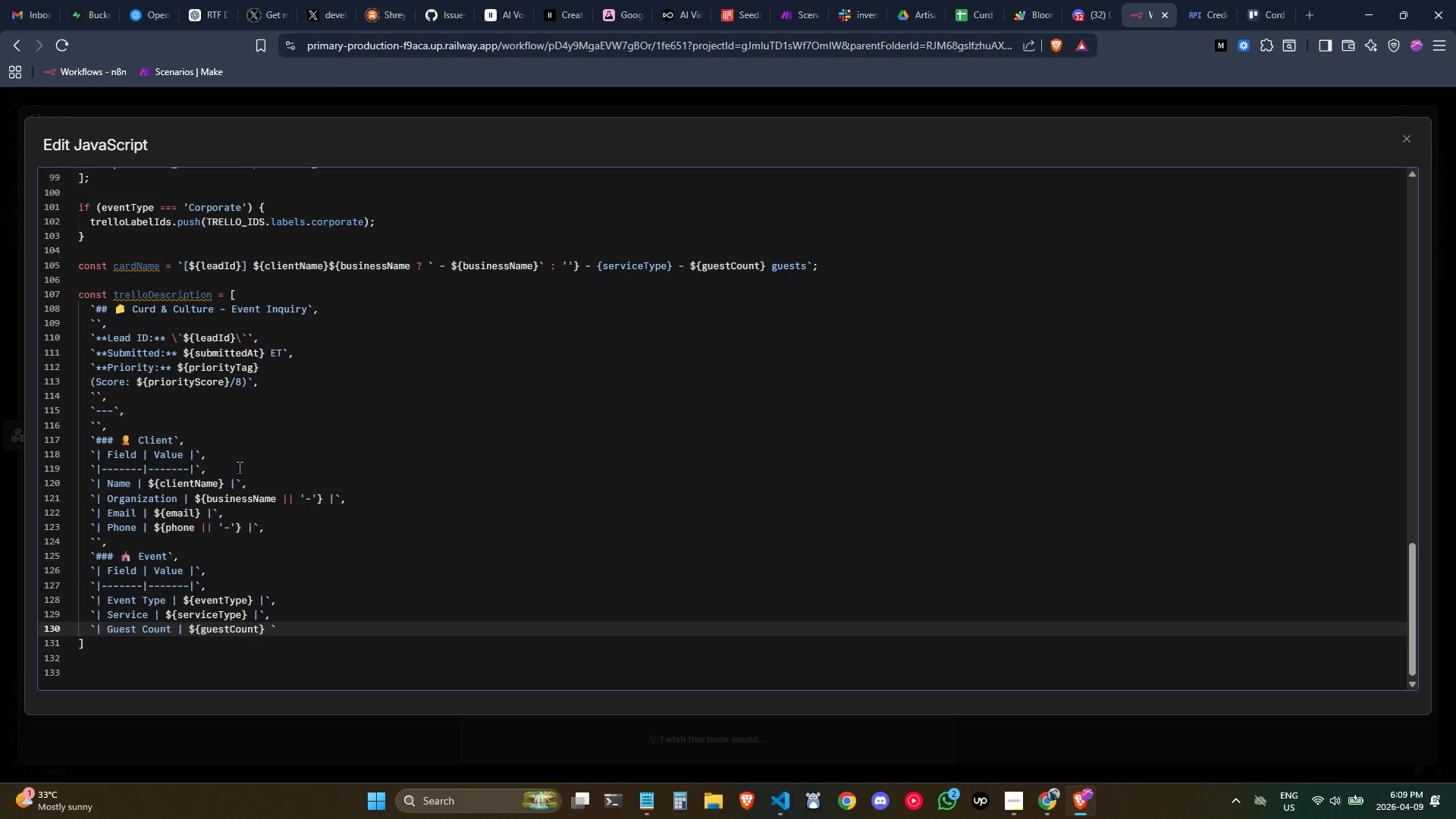 
key(Shift+Backslash)
 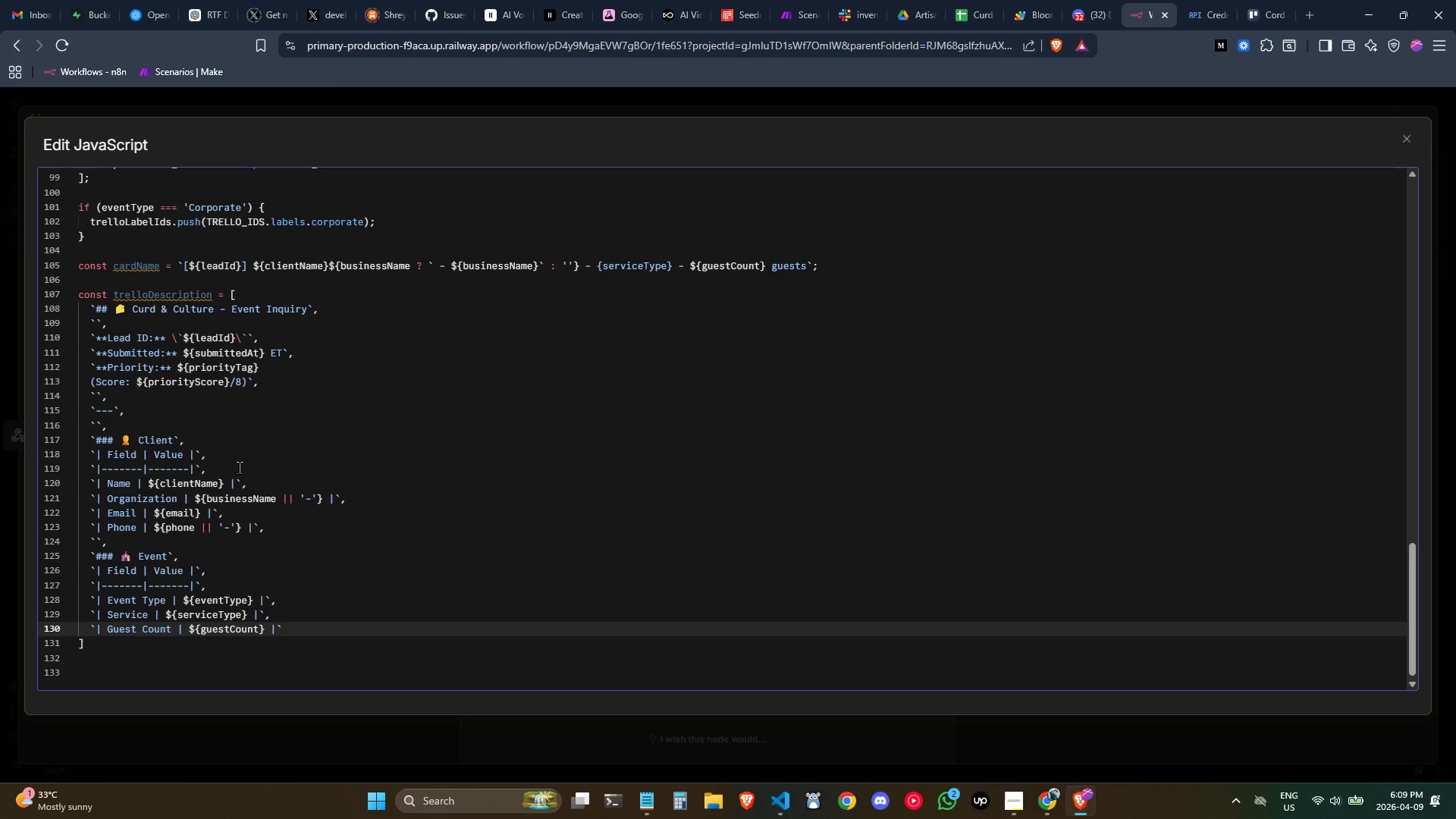 
key(ArrowRight)
 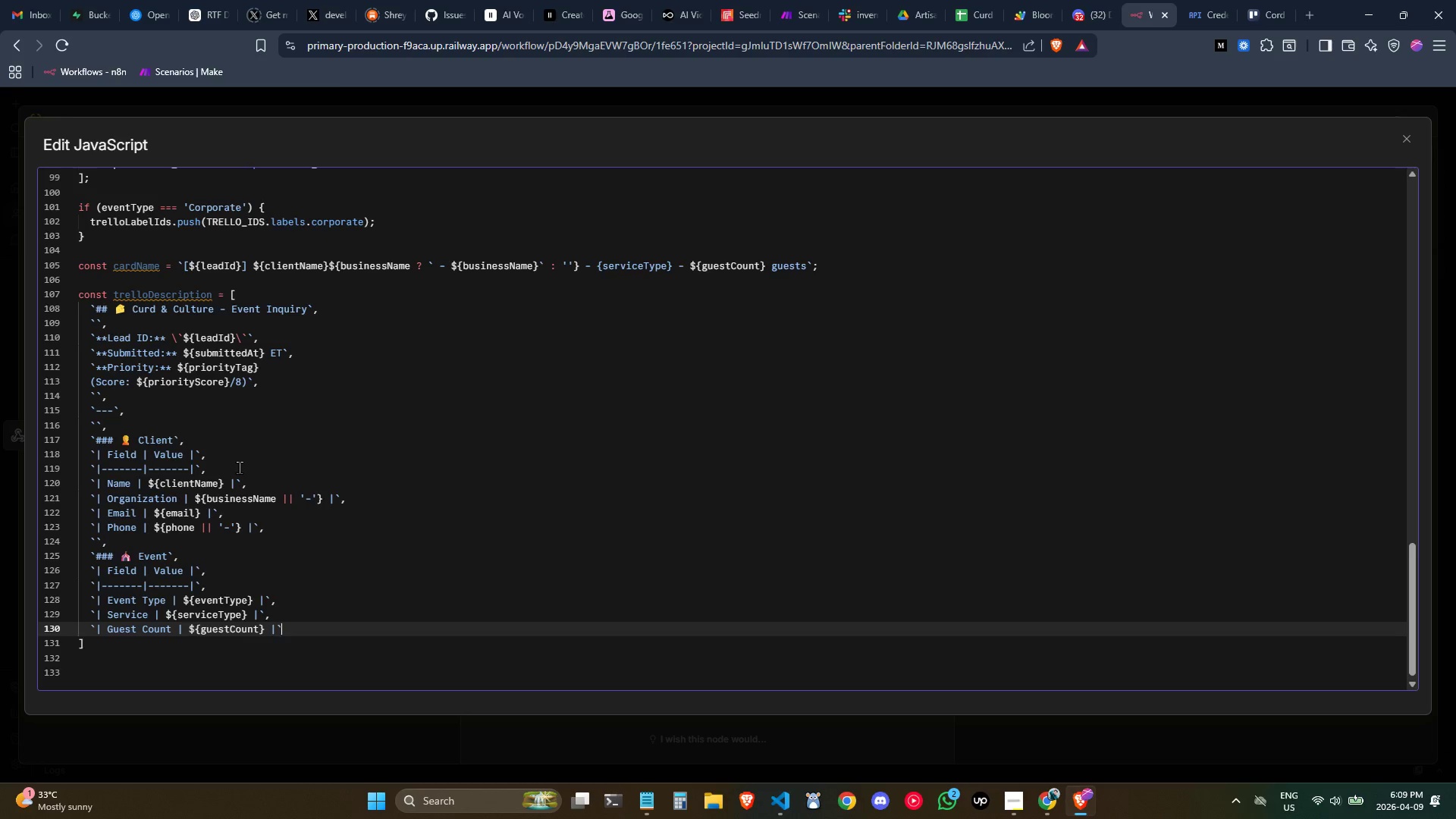 
key(Comma)
 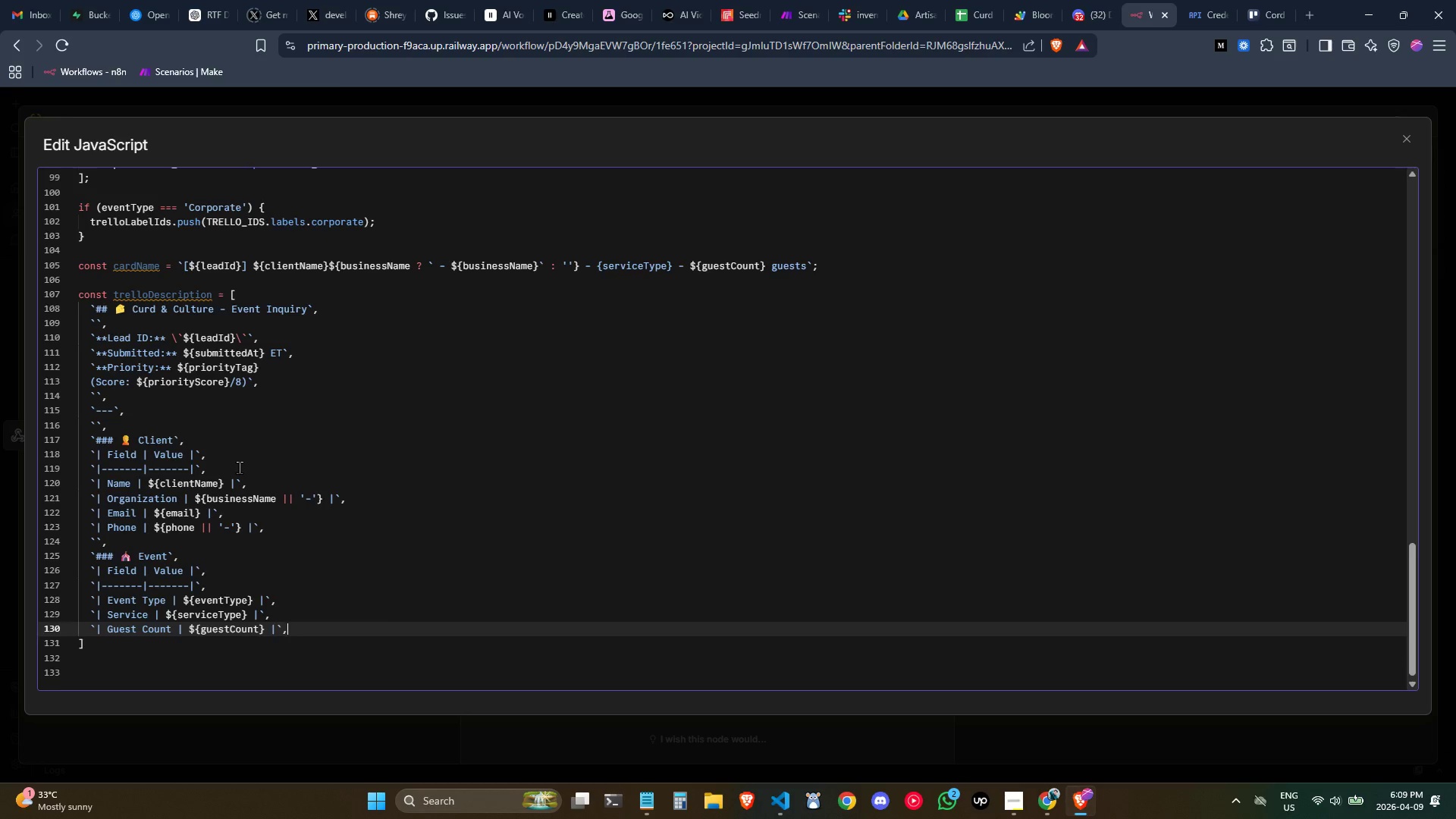 
key(Enter)
 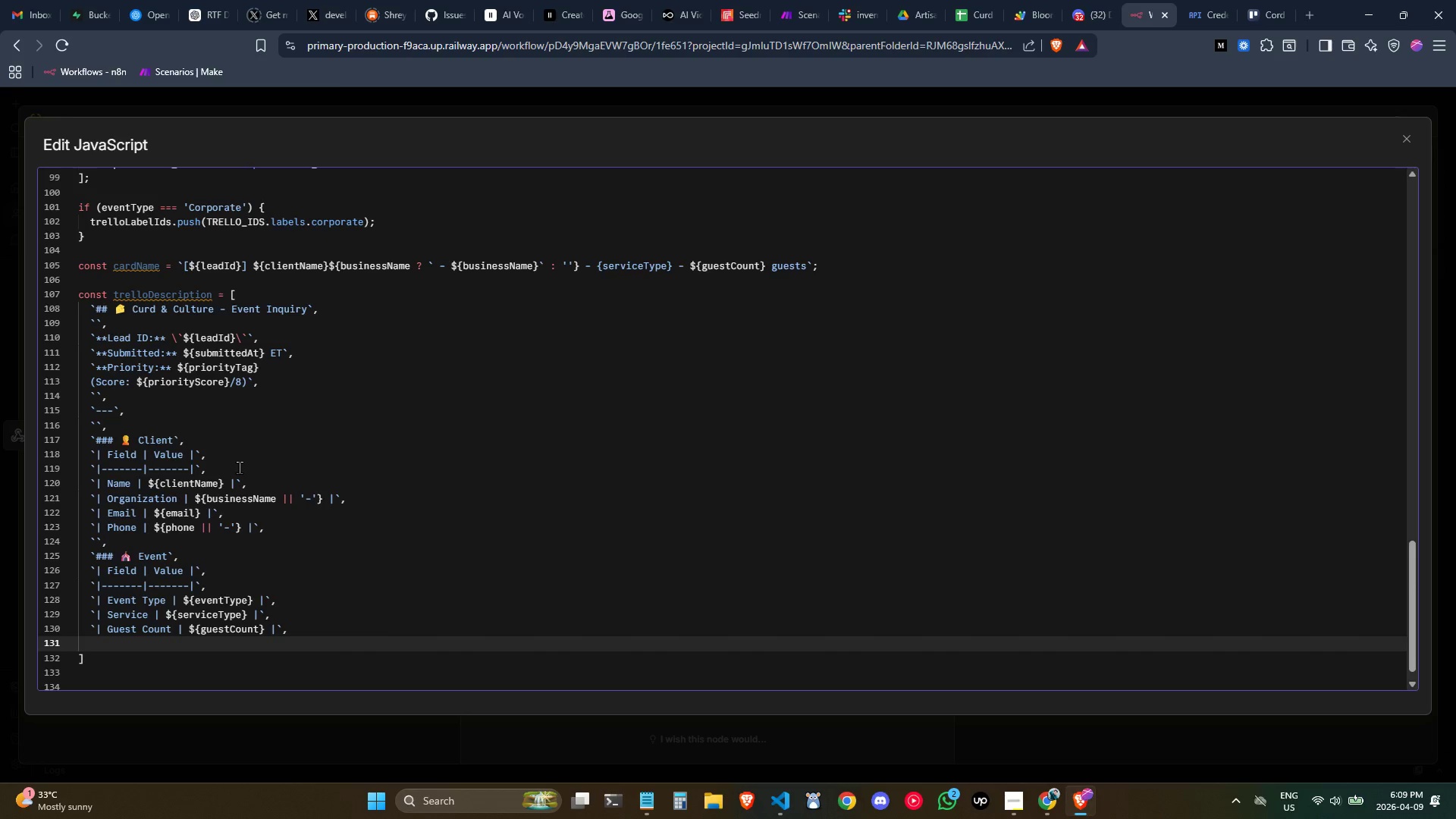 
type(`|  Event Date | ${})
 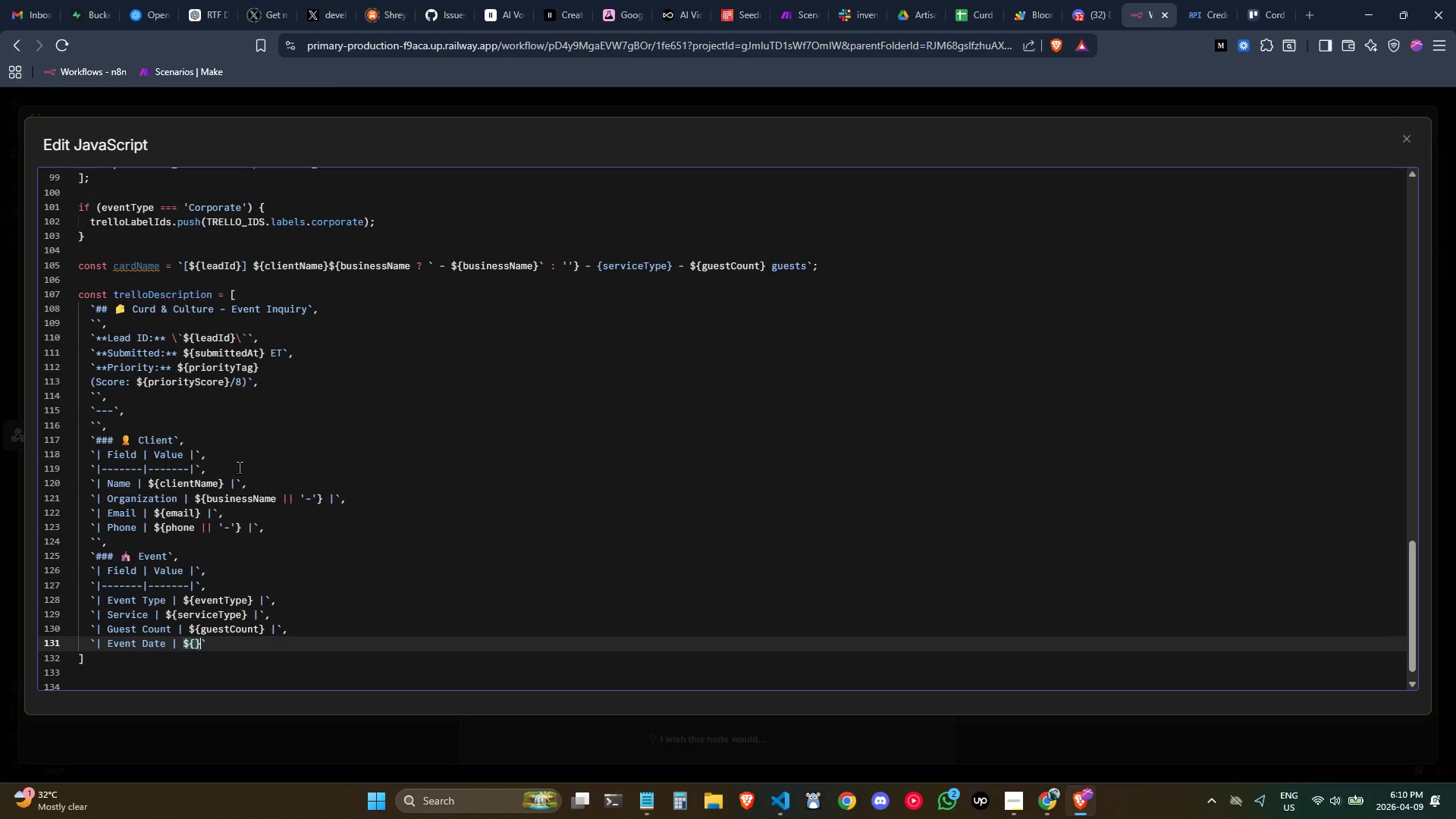 
 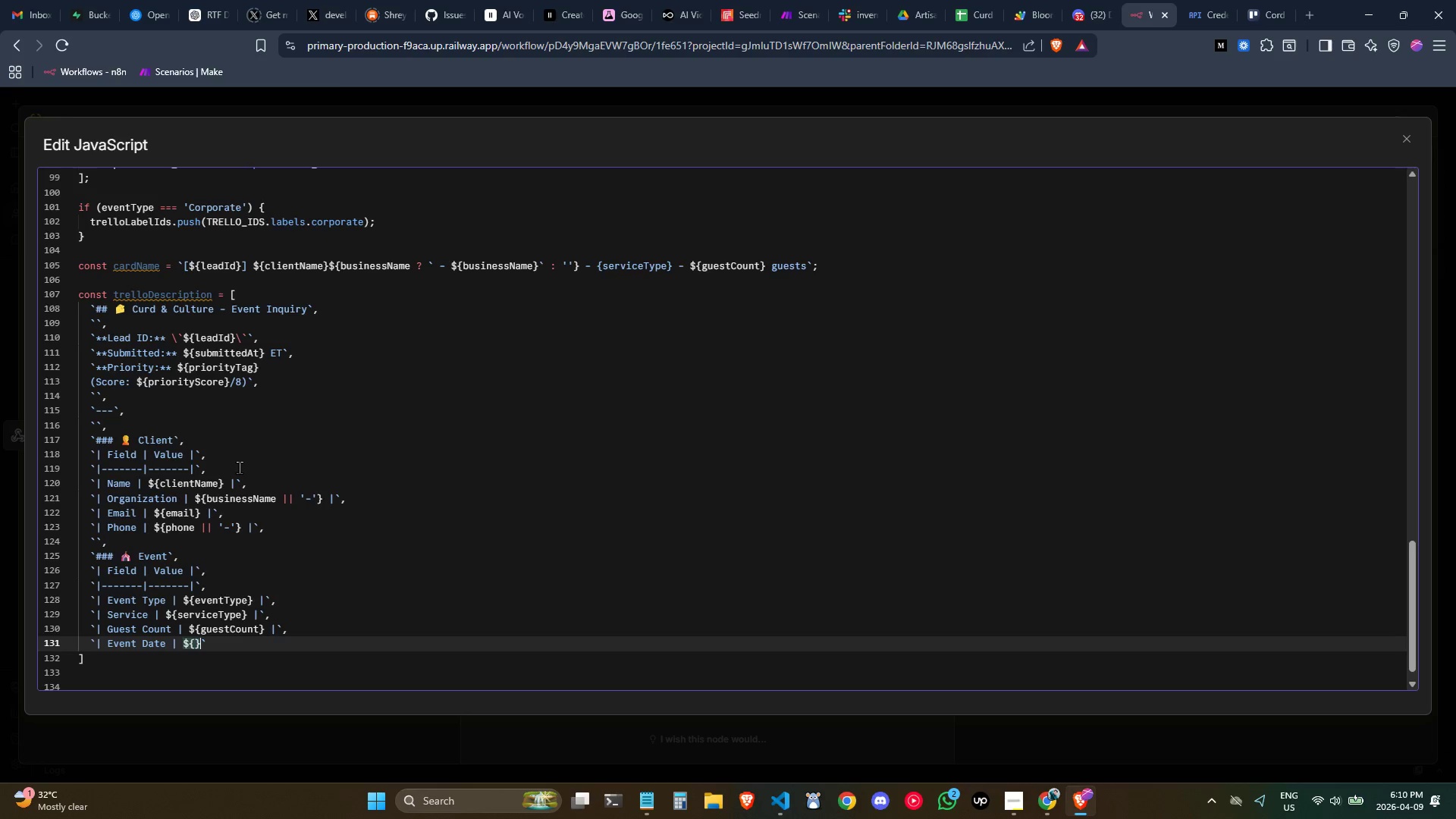 
key(ArrowLeft)
 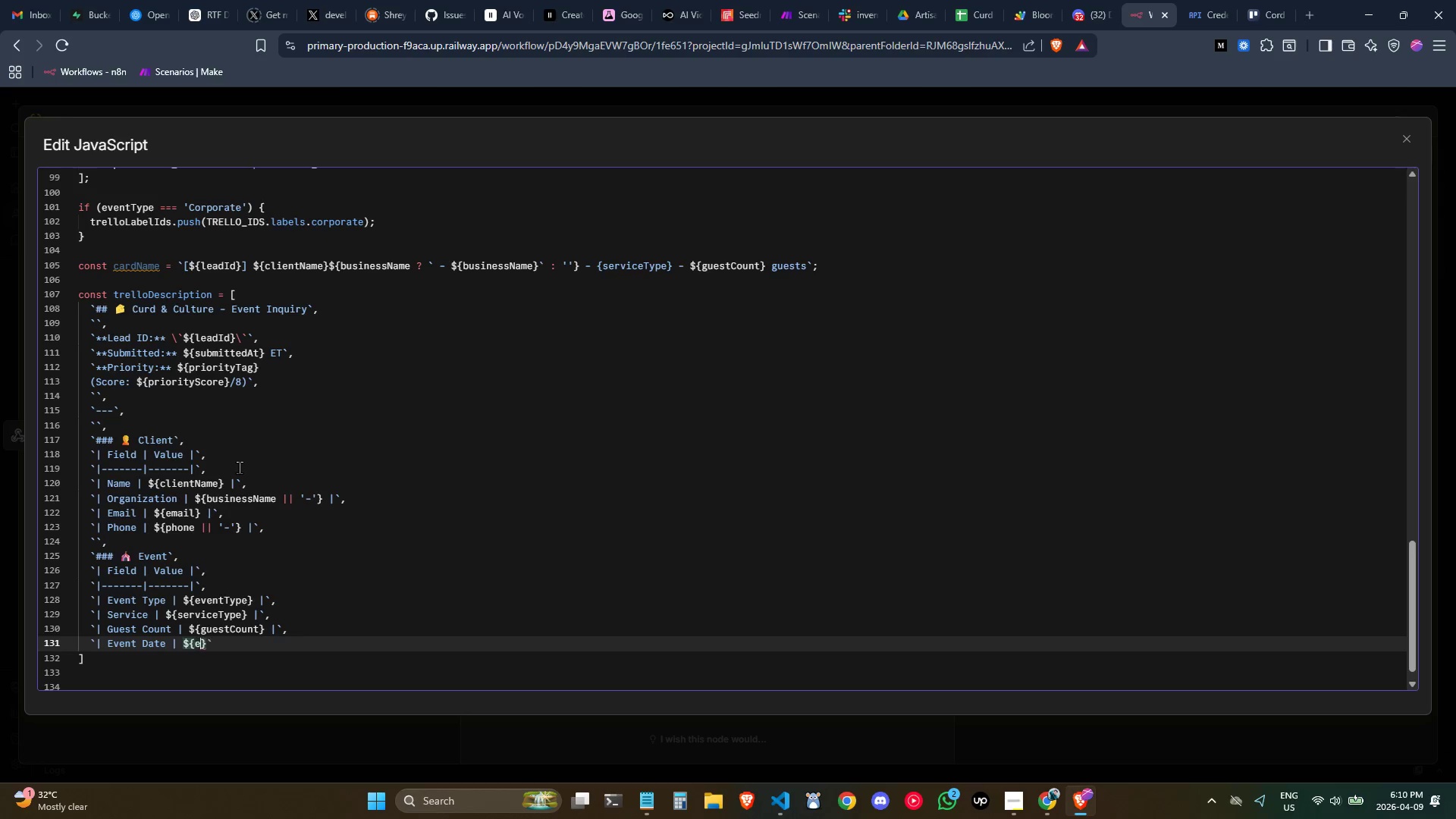 
type(evet)
key(Backspace)
type(ntDate)
 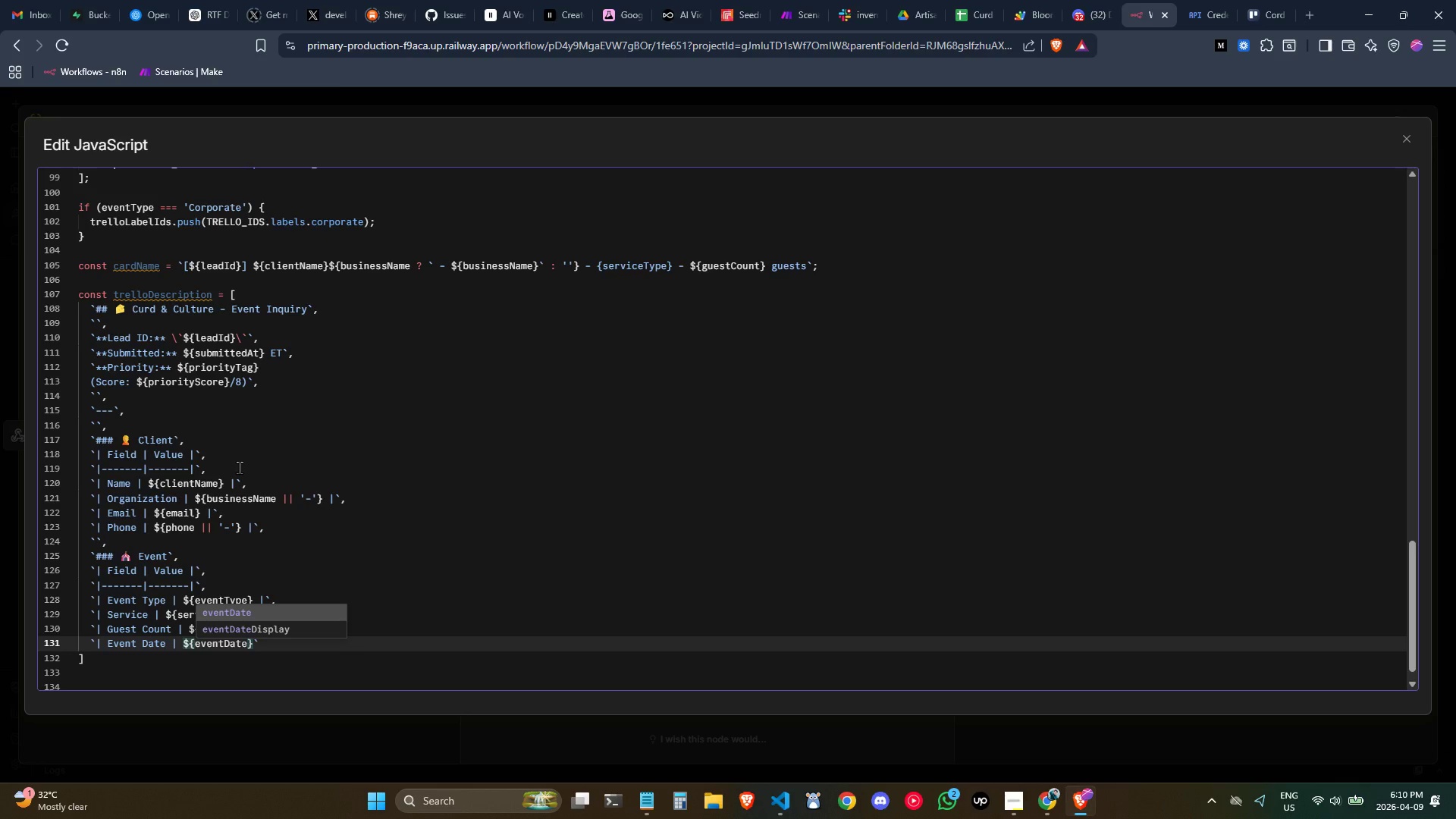 
key(ArrowDown)
 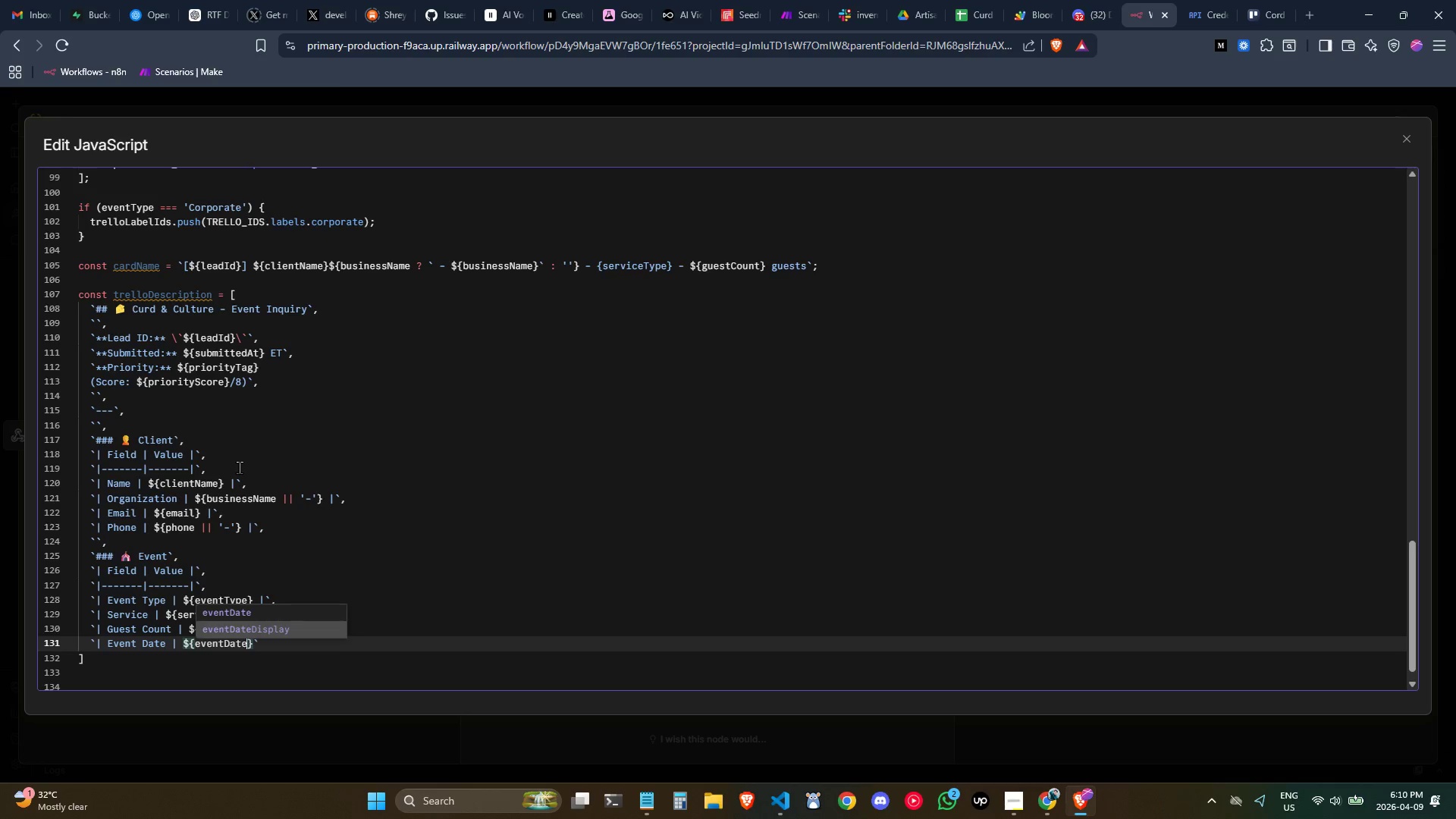 
key(Enter)
 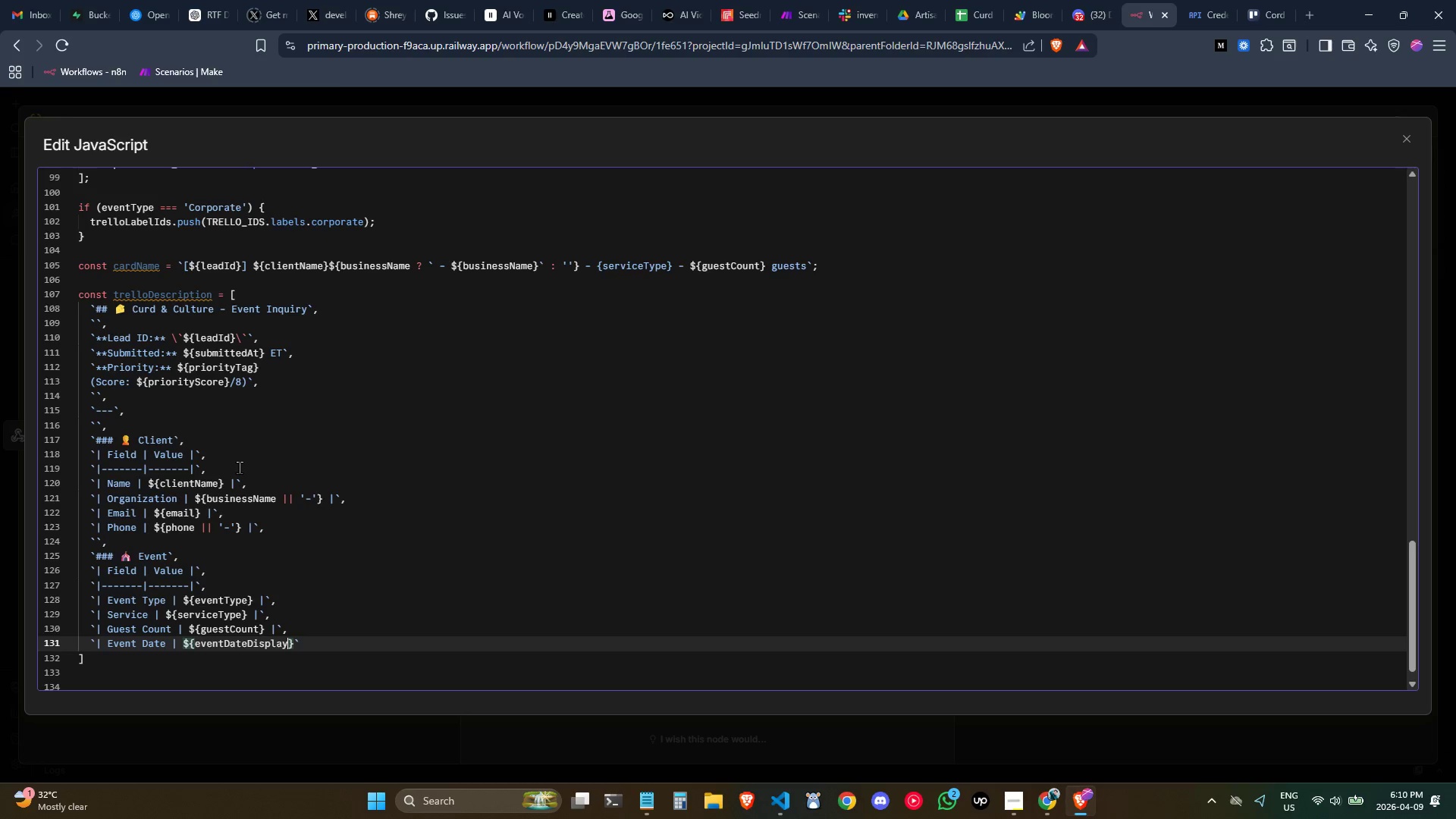 
key(ArrowRight)
 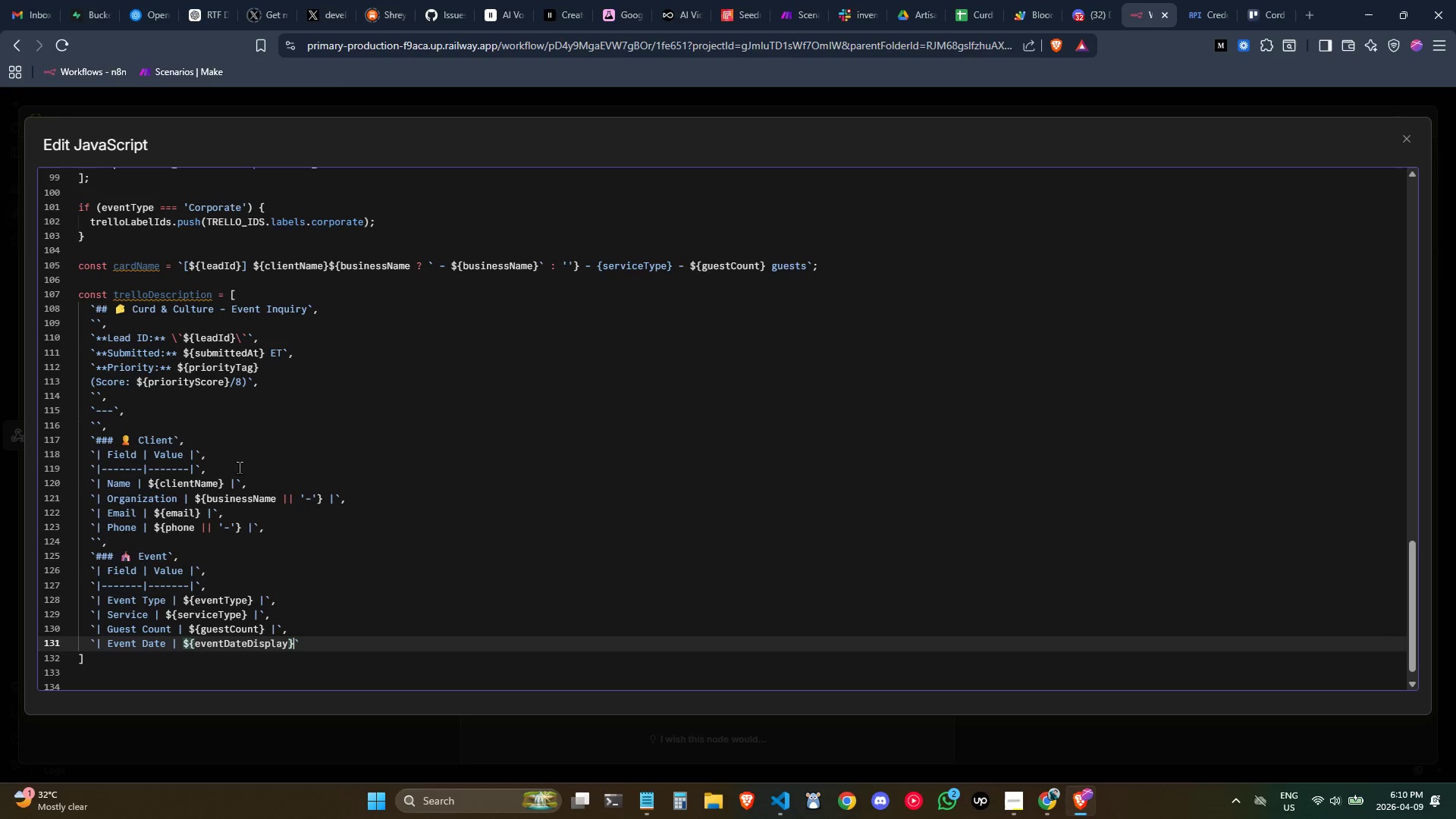 
key(ArrowRight)
 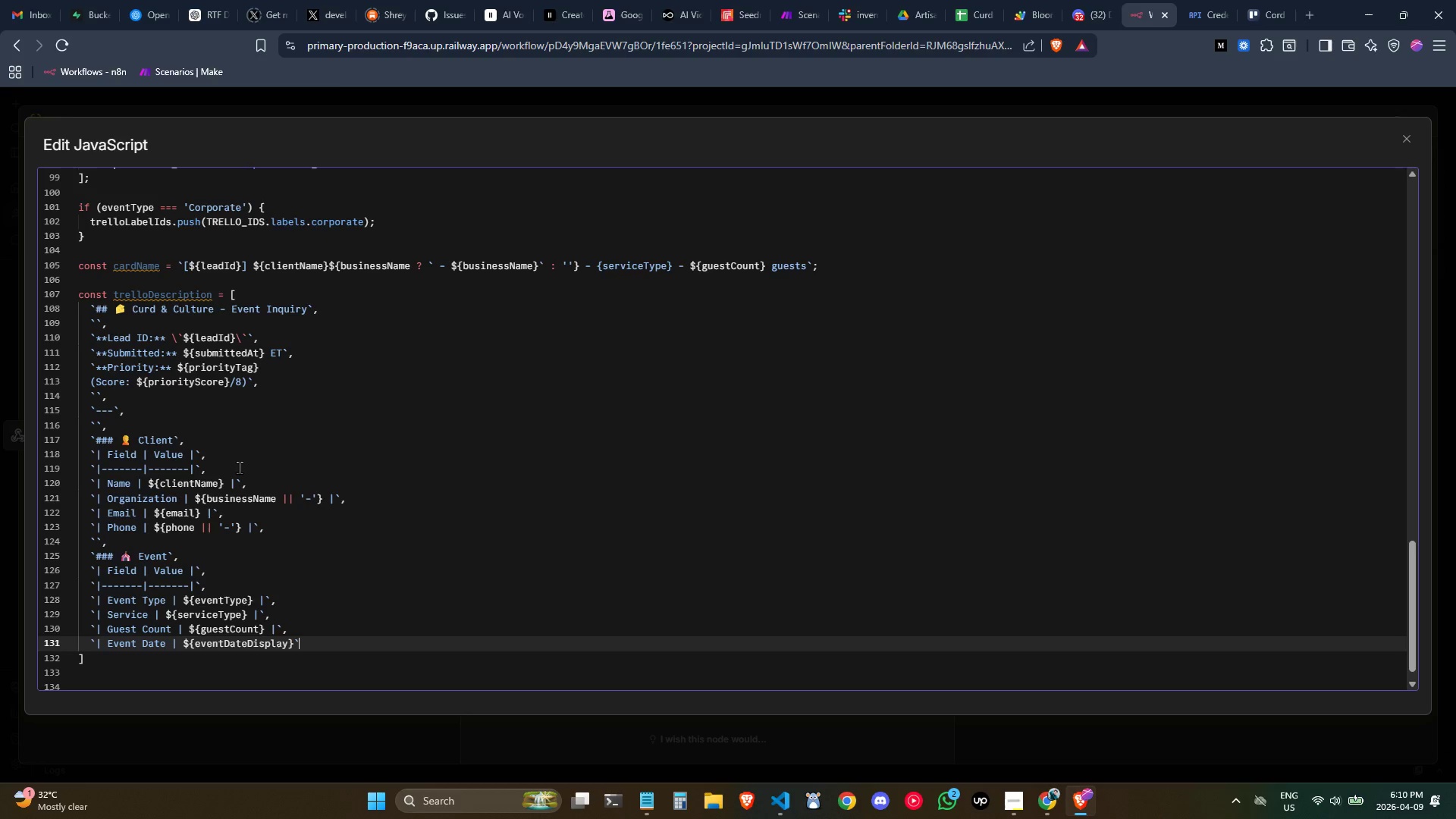 
key(ArrowLeft)
 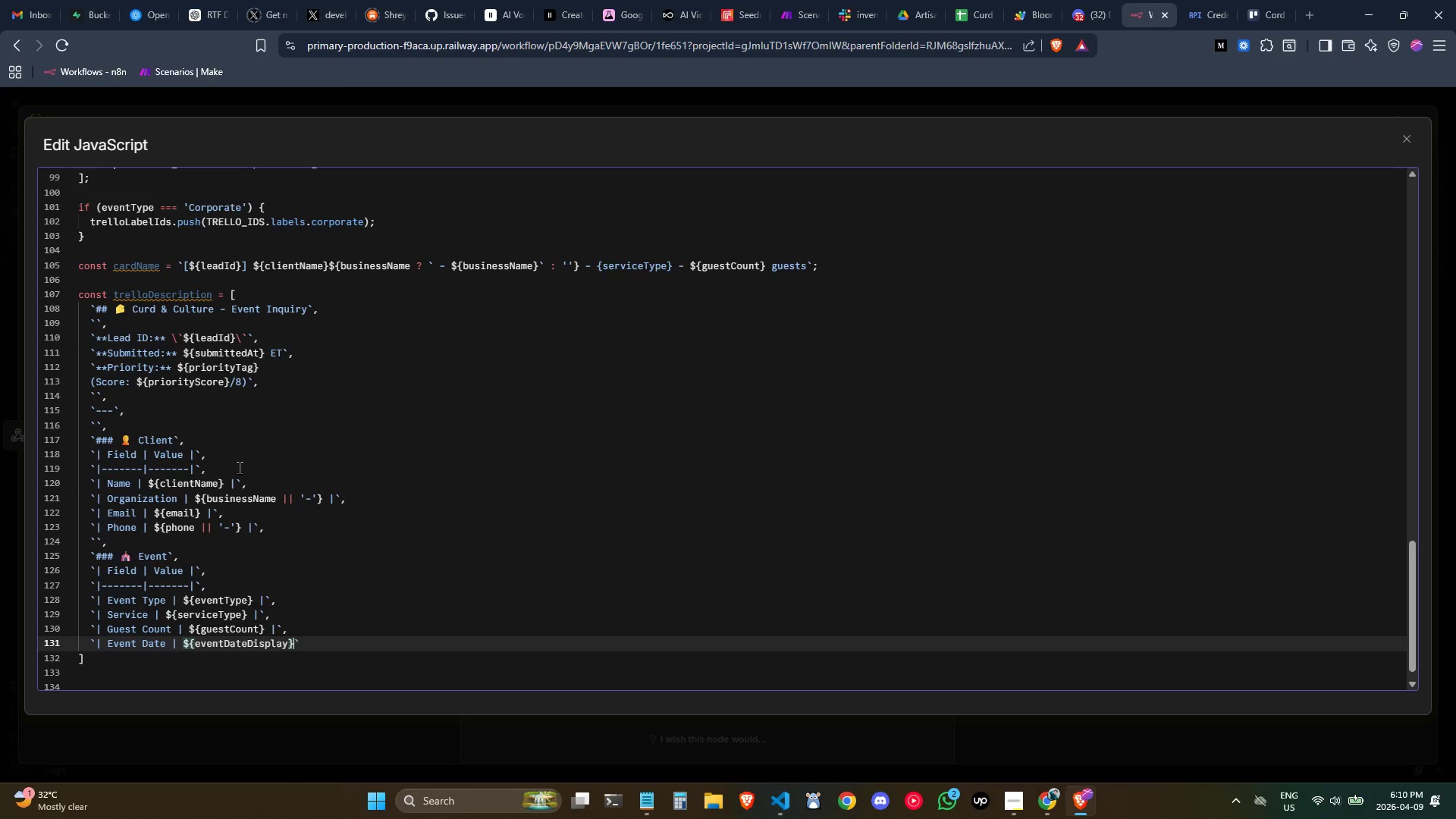 
key(Space)
 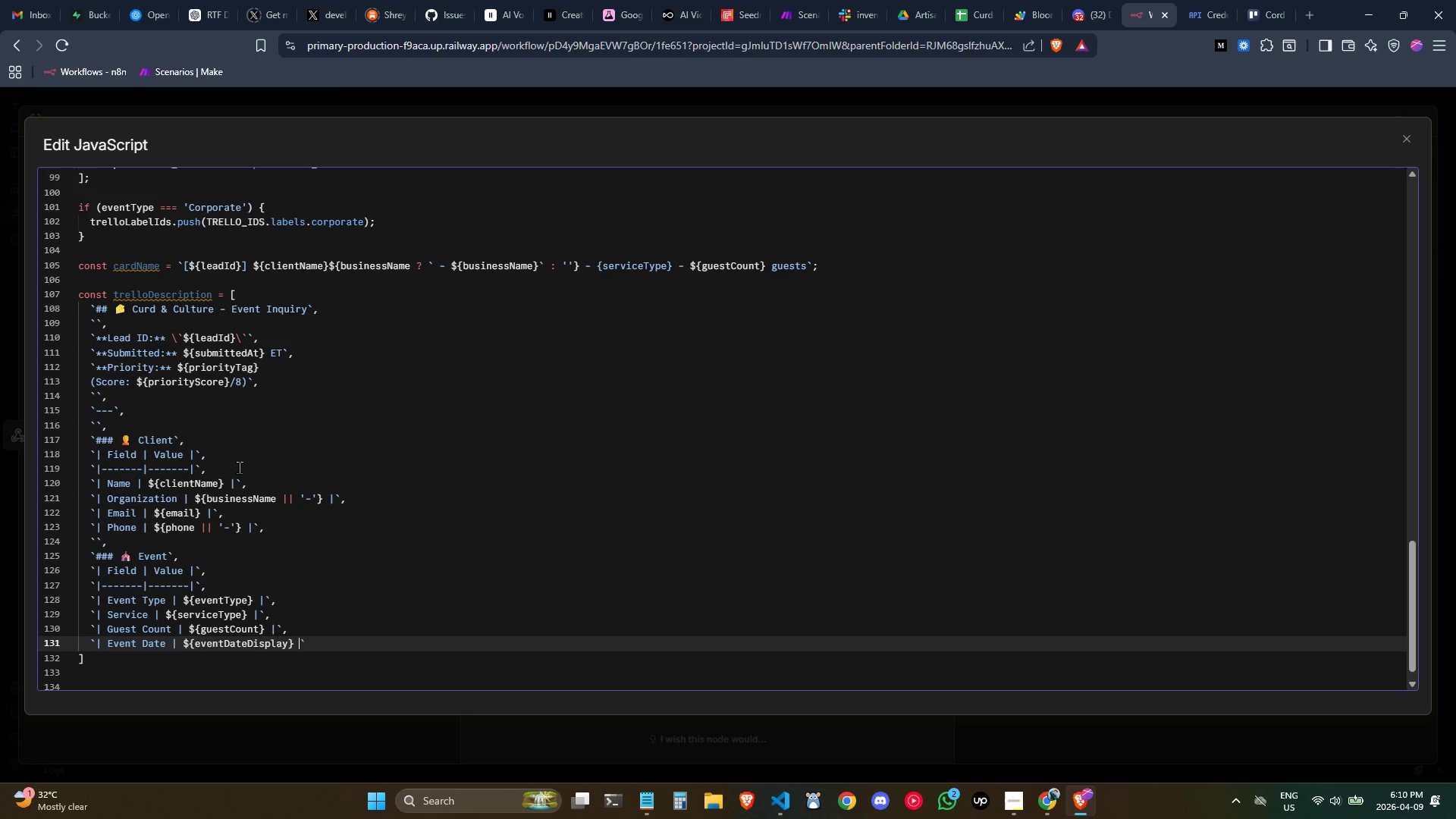 
key(Shift+ShiftLeft)
 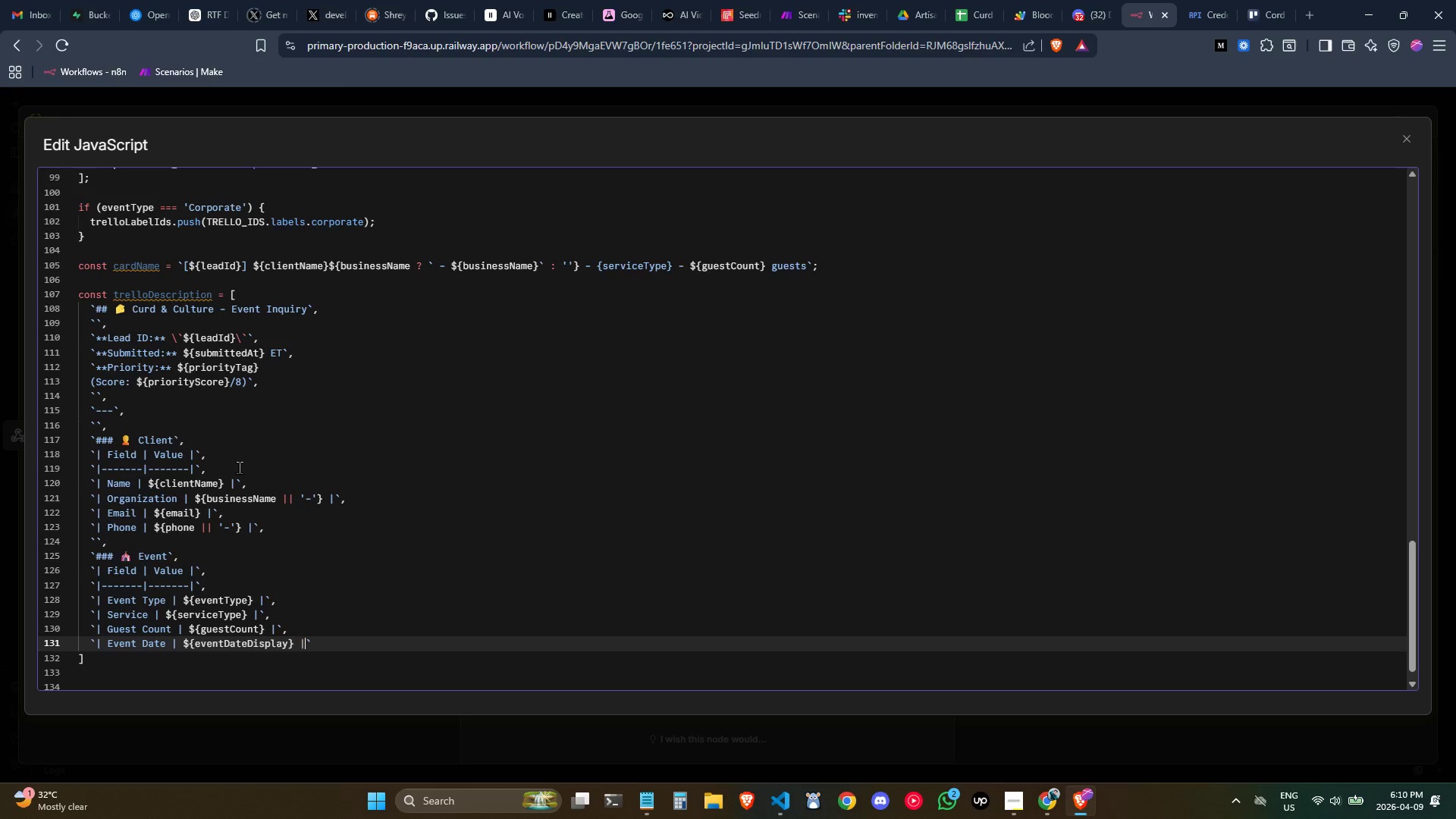 
key(Shift+Backslash)
 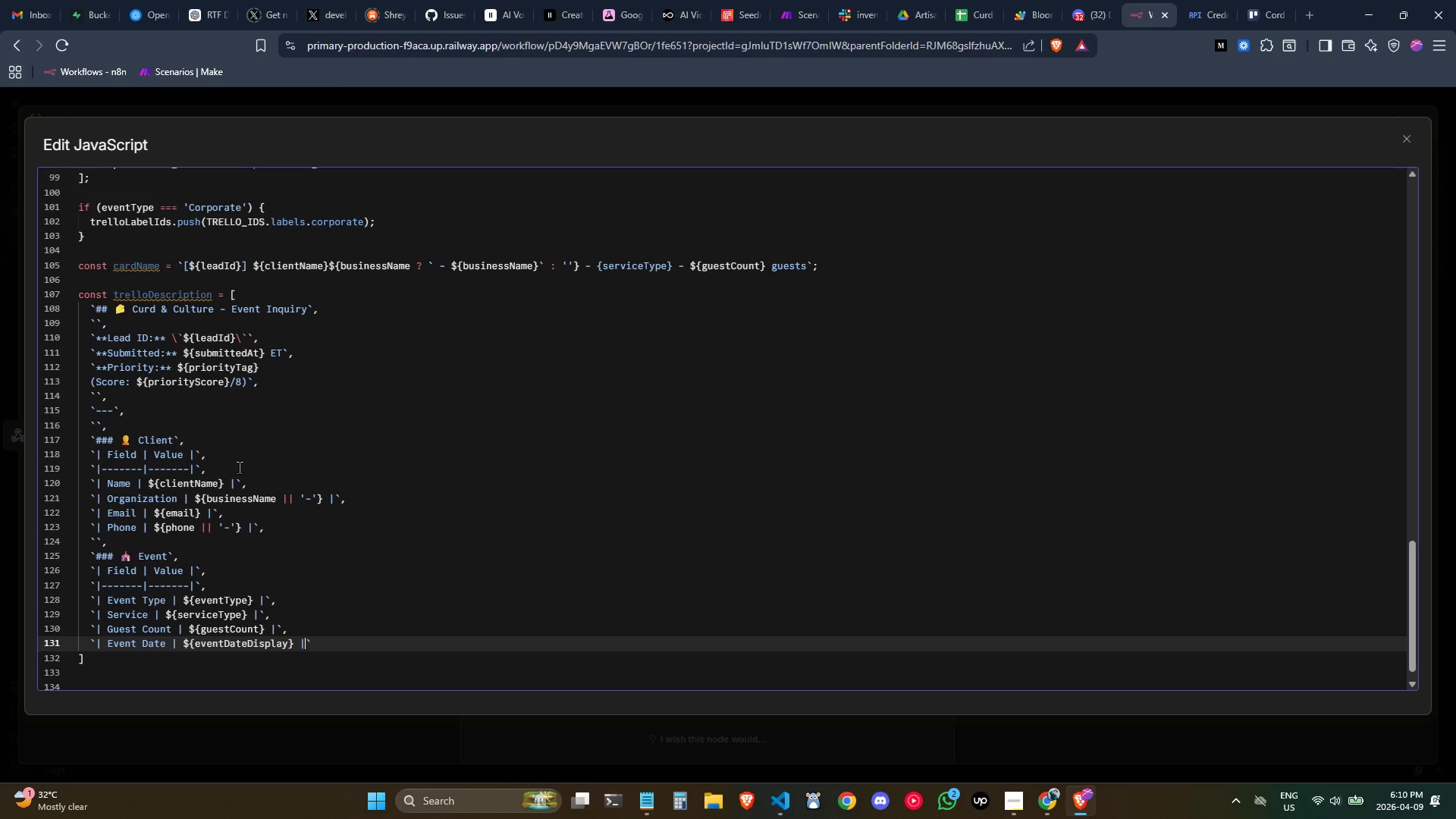 
key(ArrowRight)
 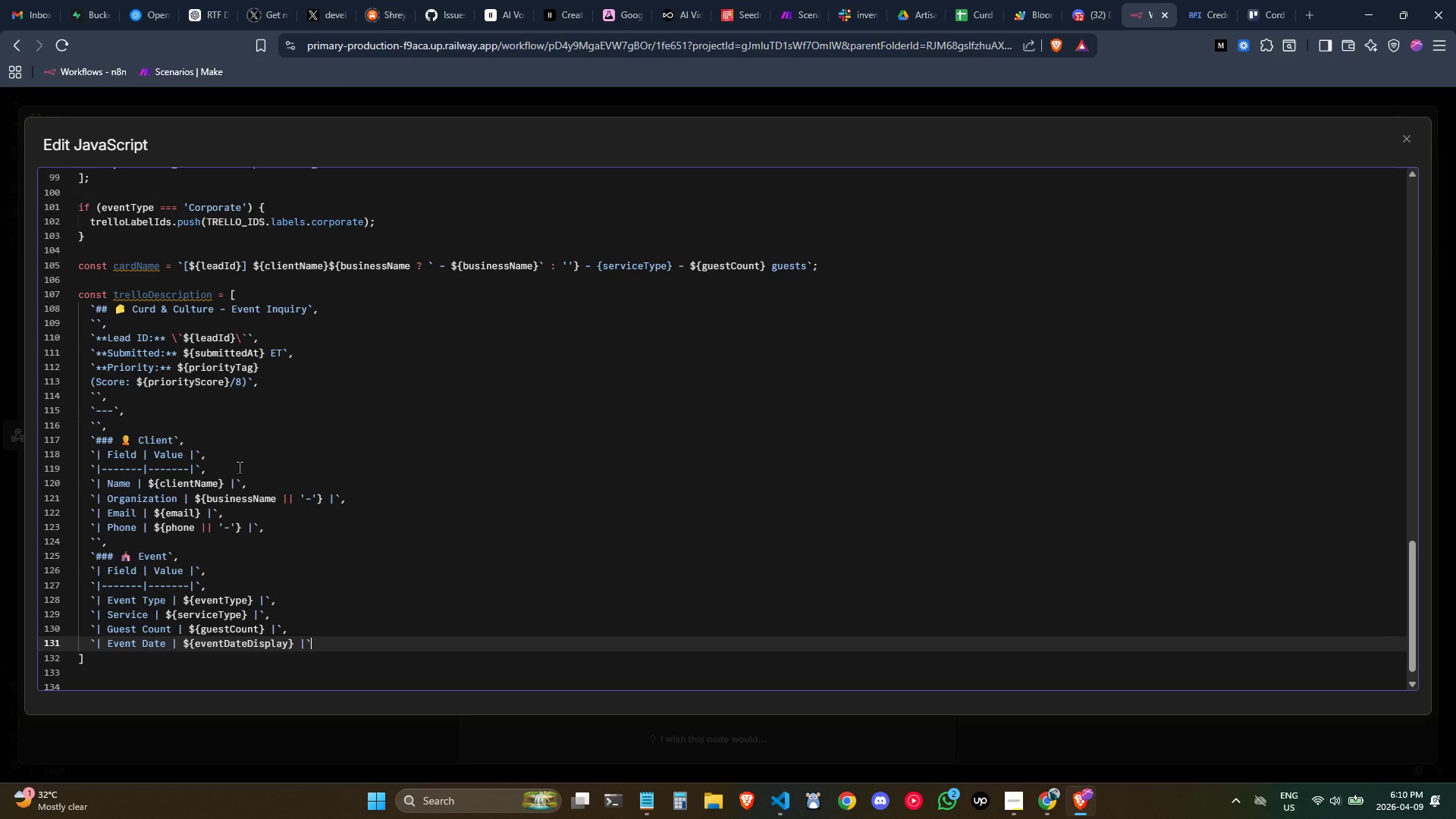 
key(Comma)
 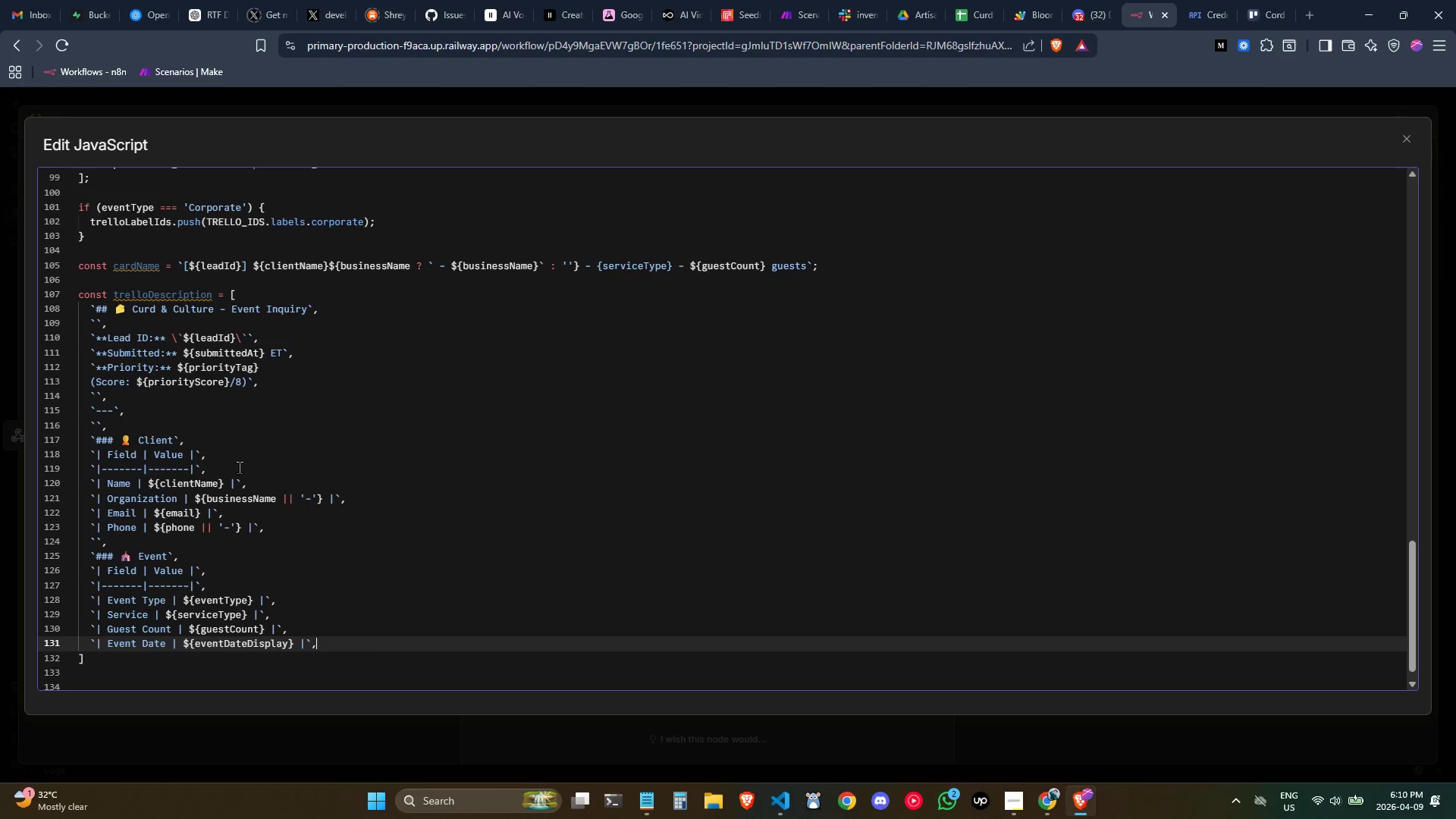 
key(Enter)
 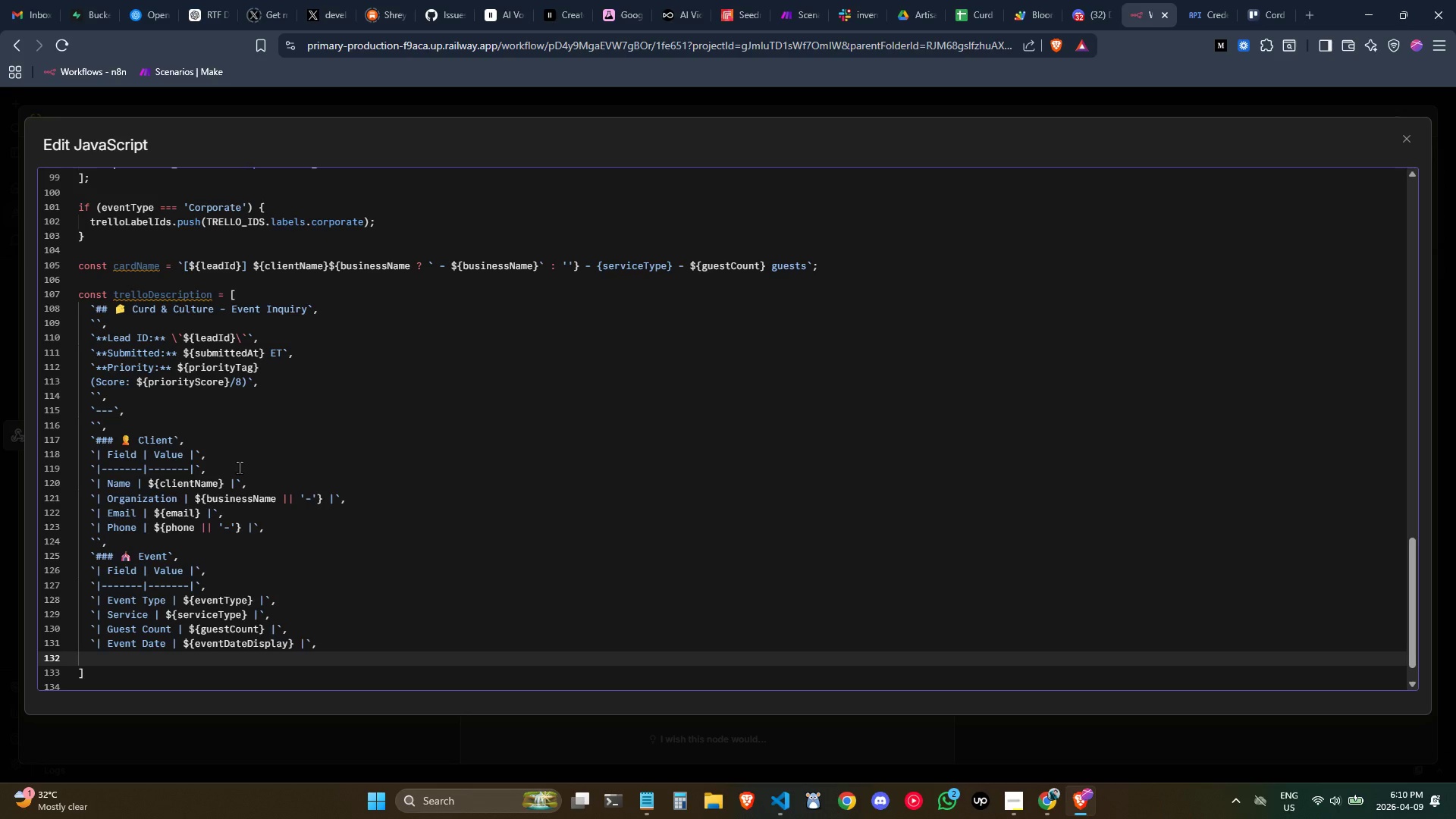 
type(`| Locato)
key(Backspace)
type(ion |  )
 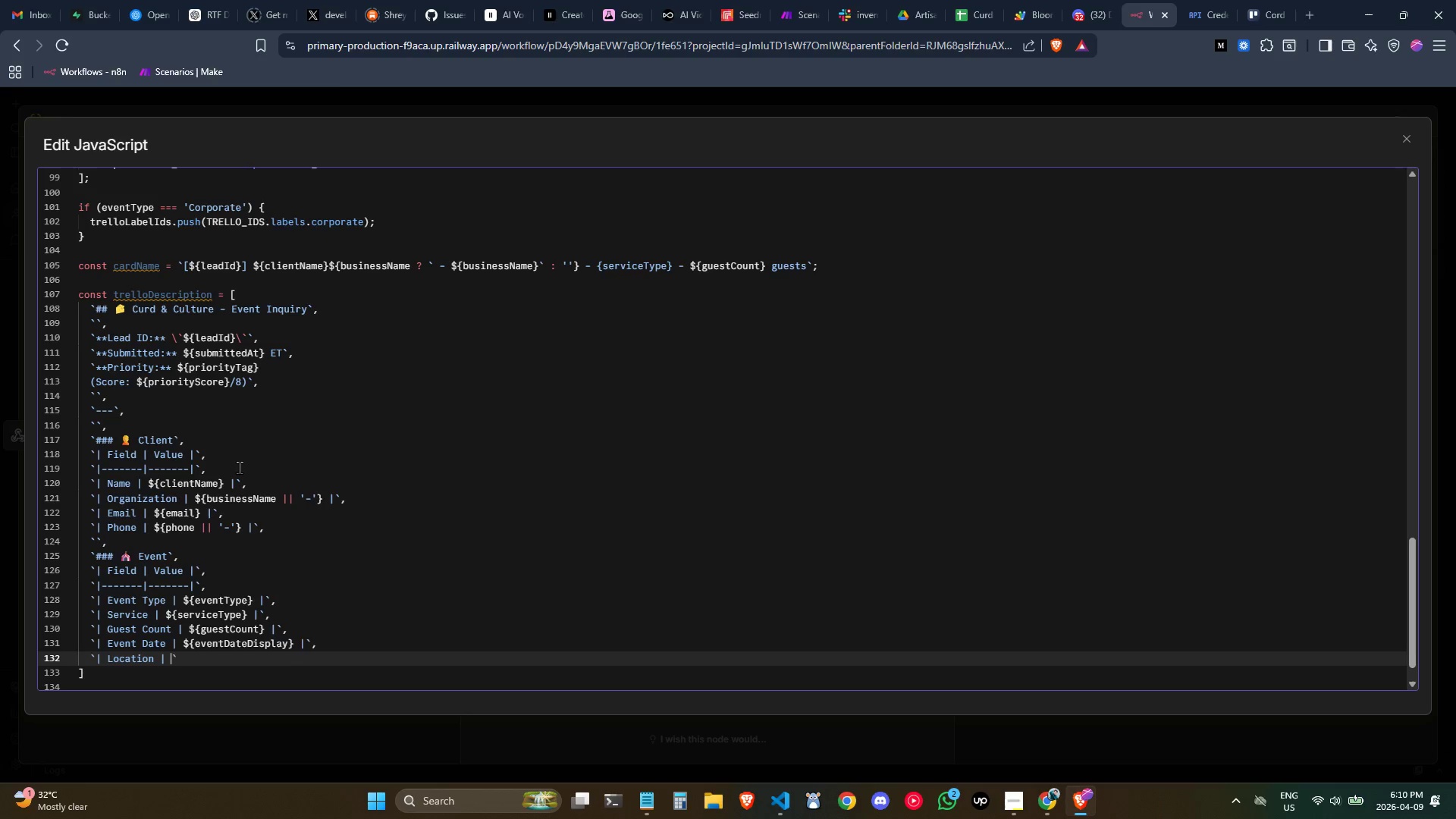 
key(Shift+4)
 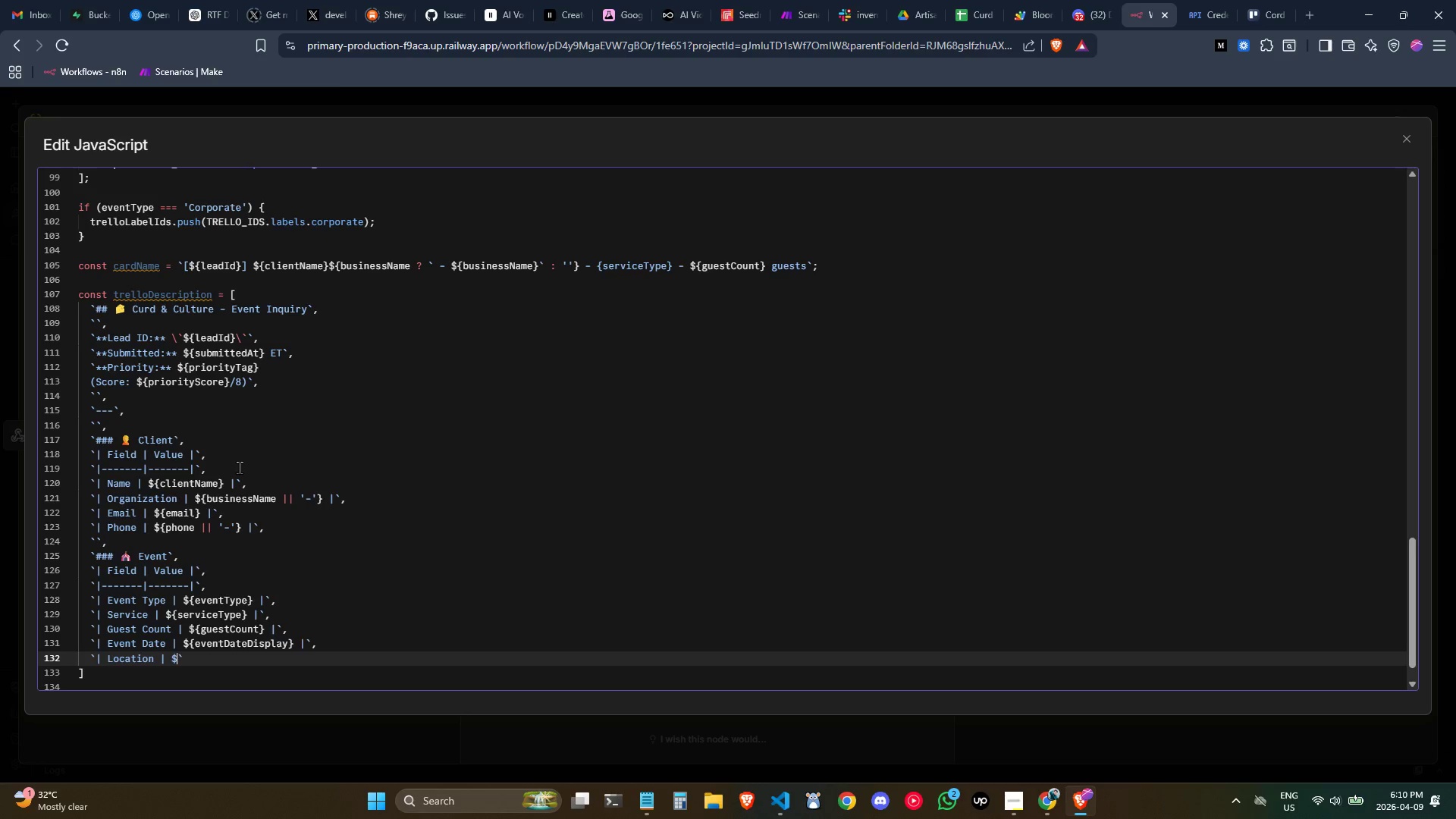 
key(Shift+BracketLeft)
 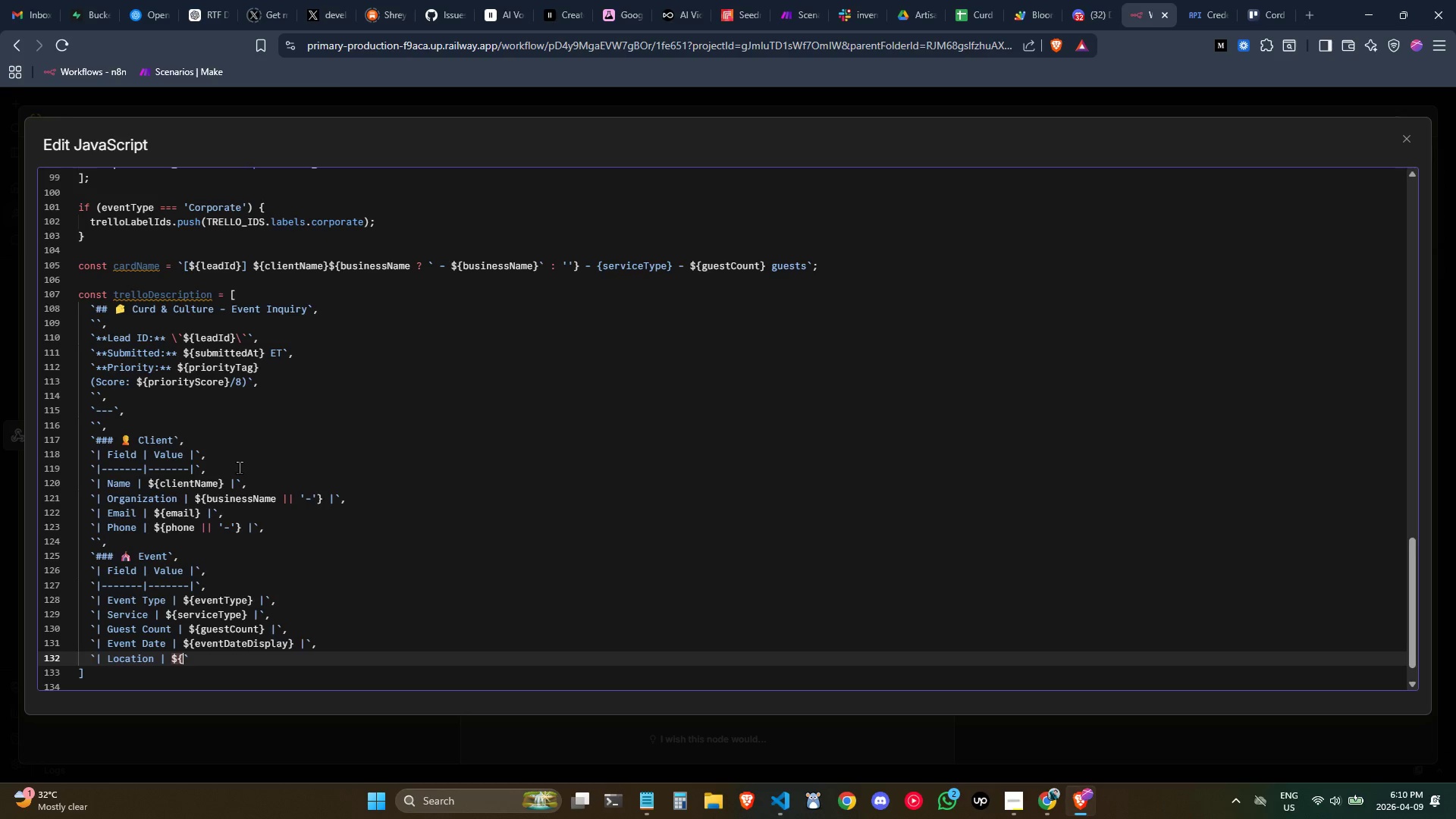 
key(Shift+BracketRight)
 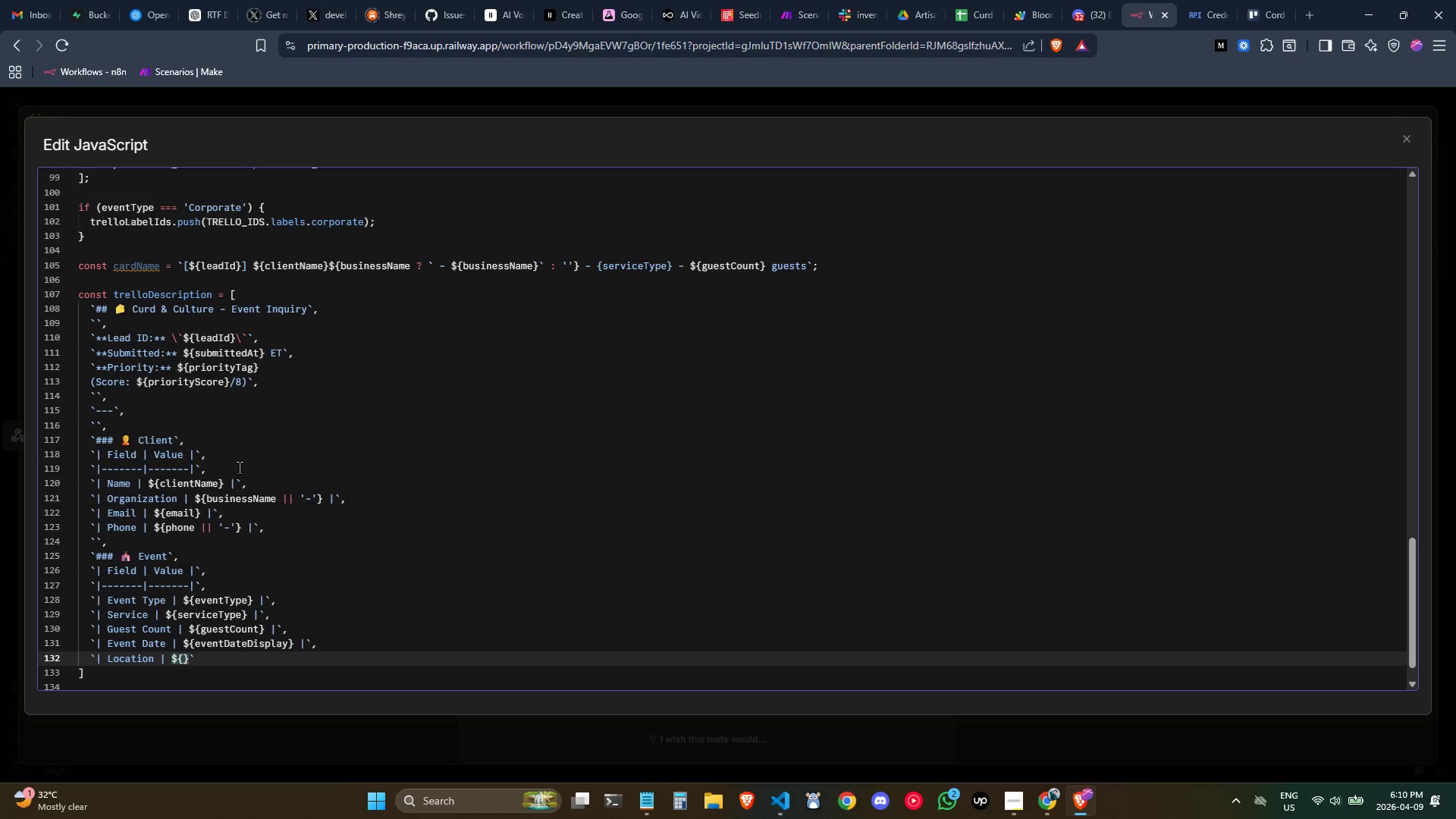 
key(ArrowLeft)
 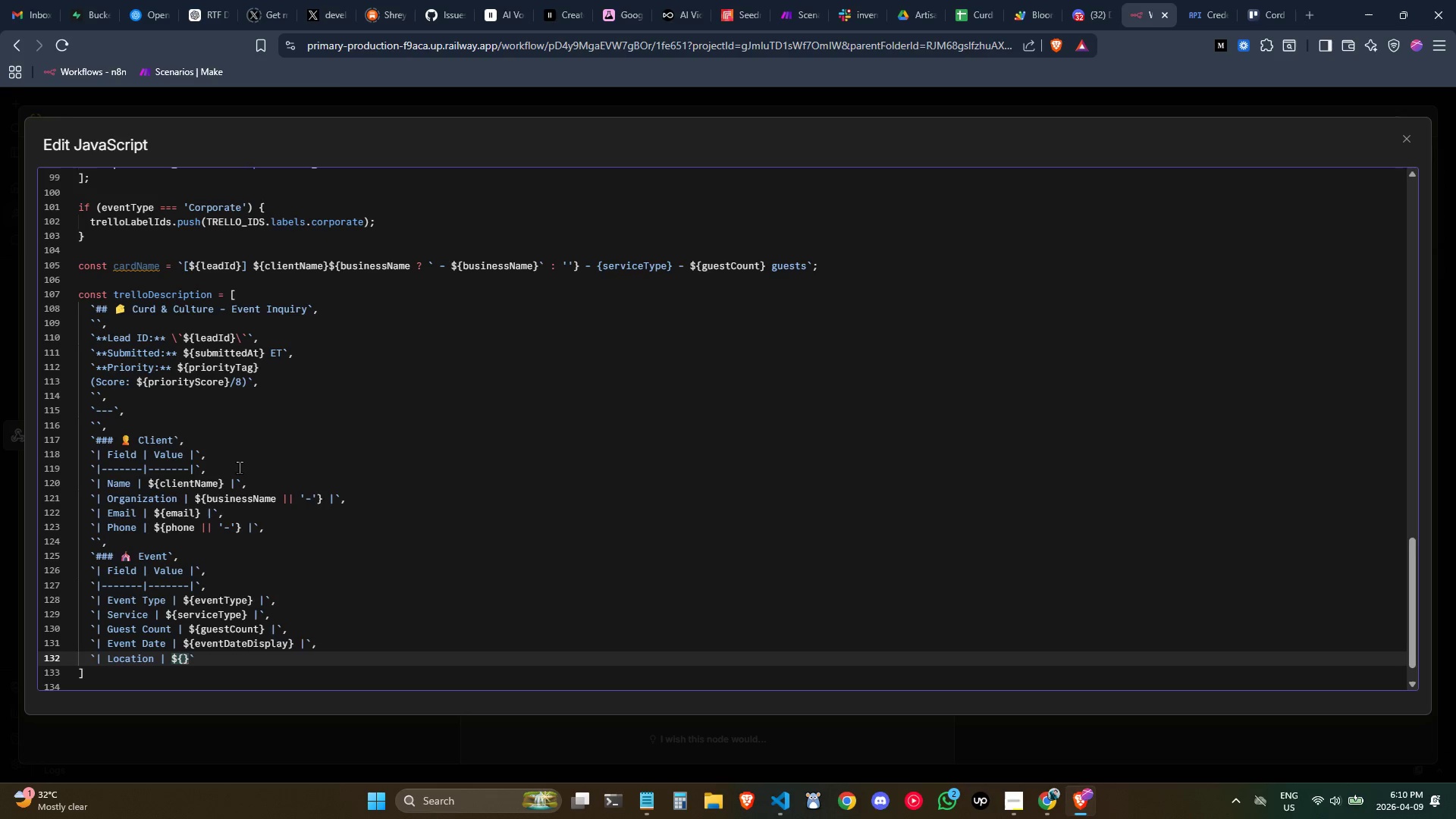 
type(eventLocatio)
 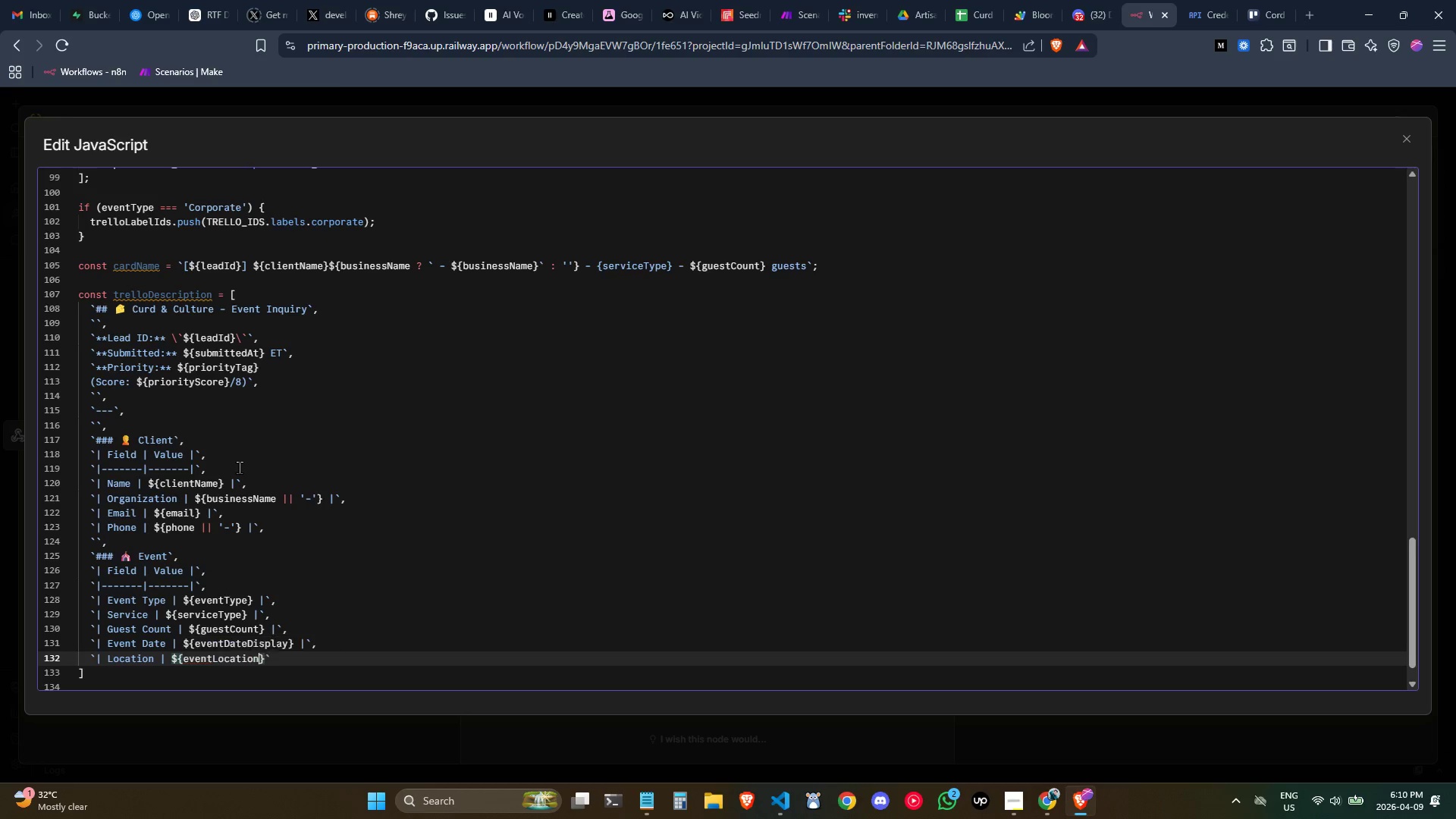 
 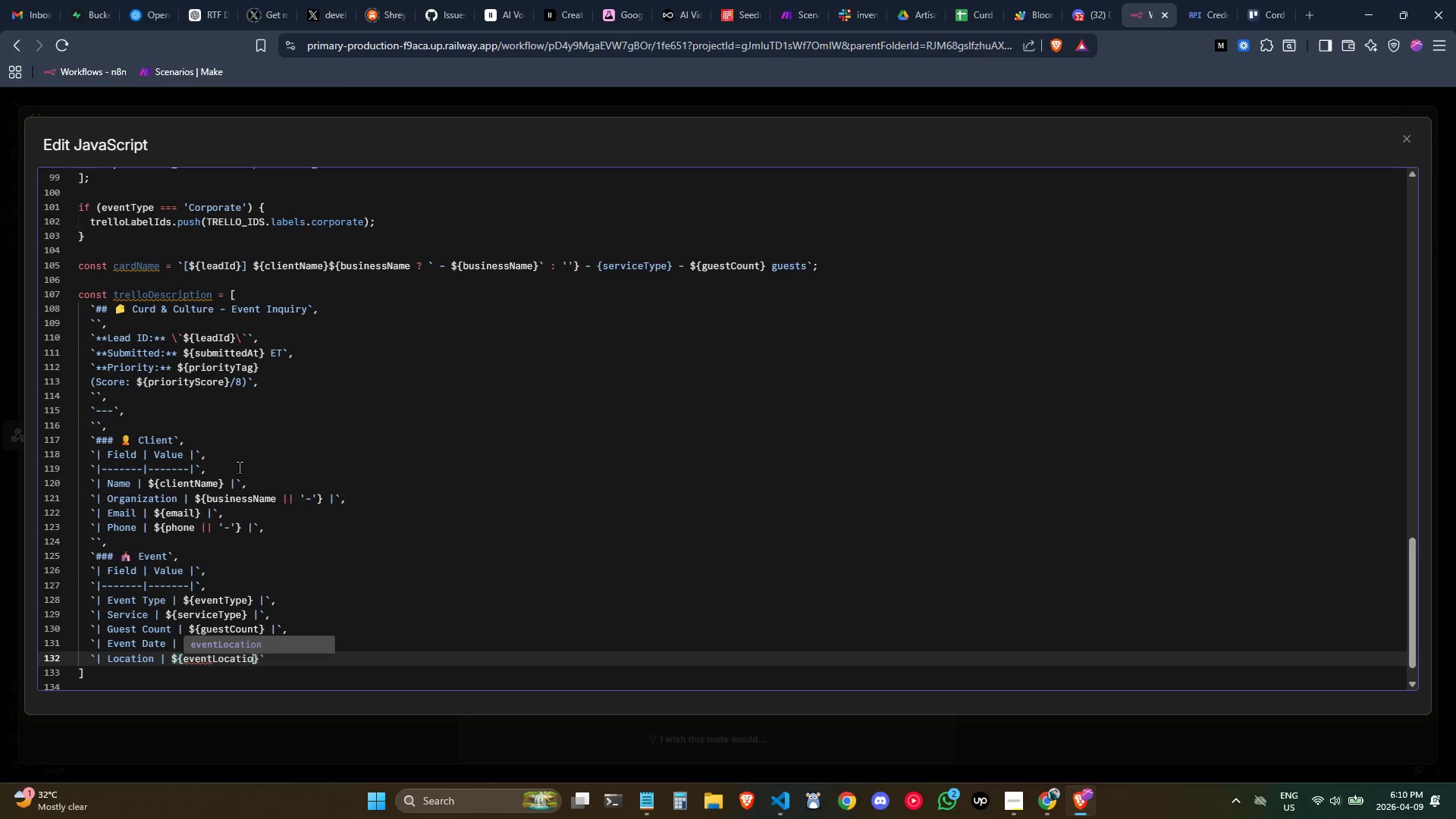 
key(Enter)
 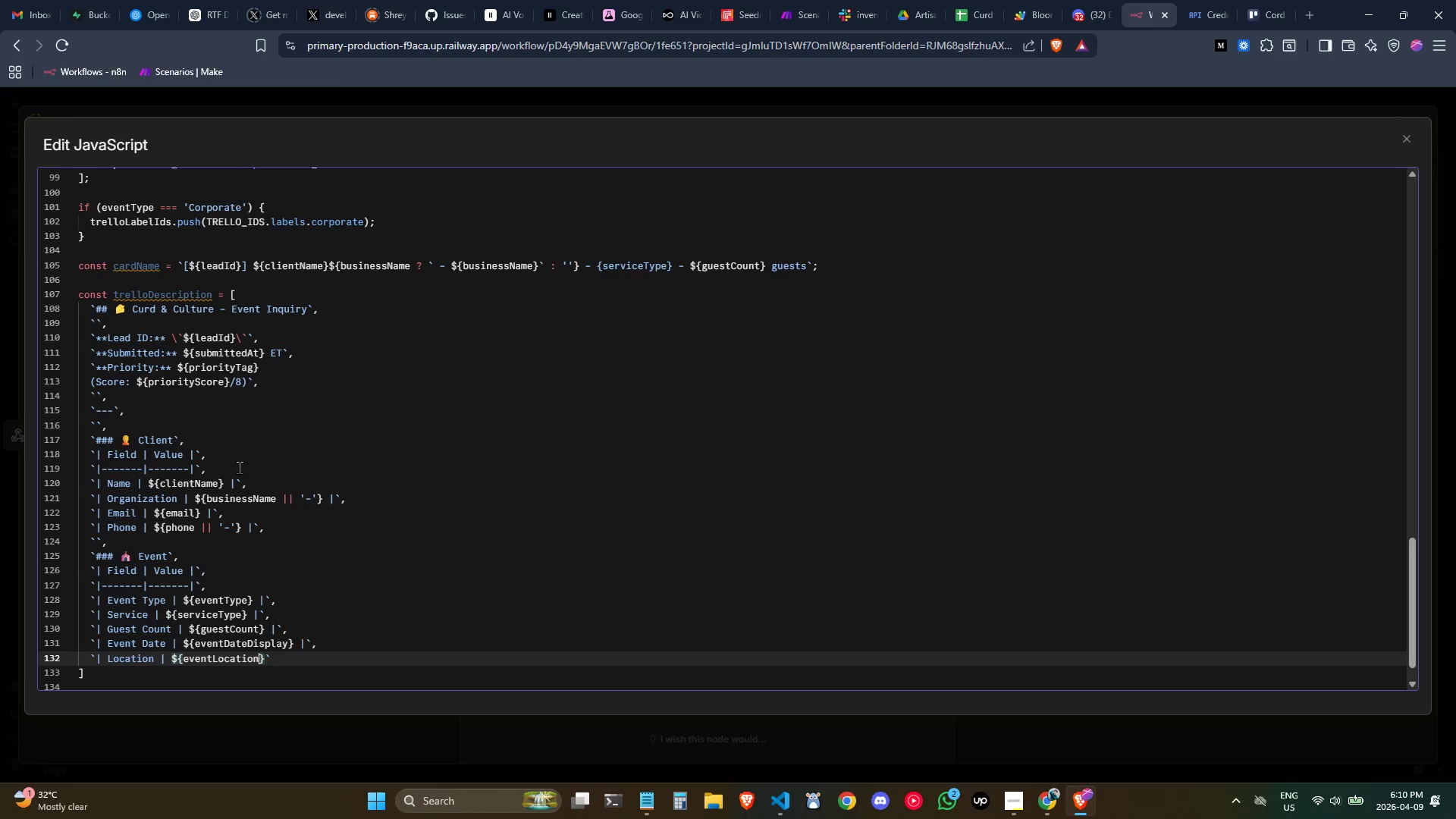 
key(ArrowRight)
 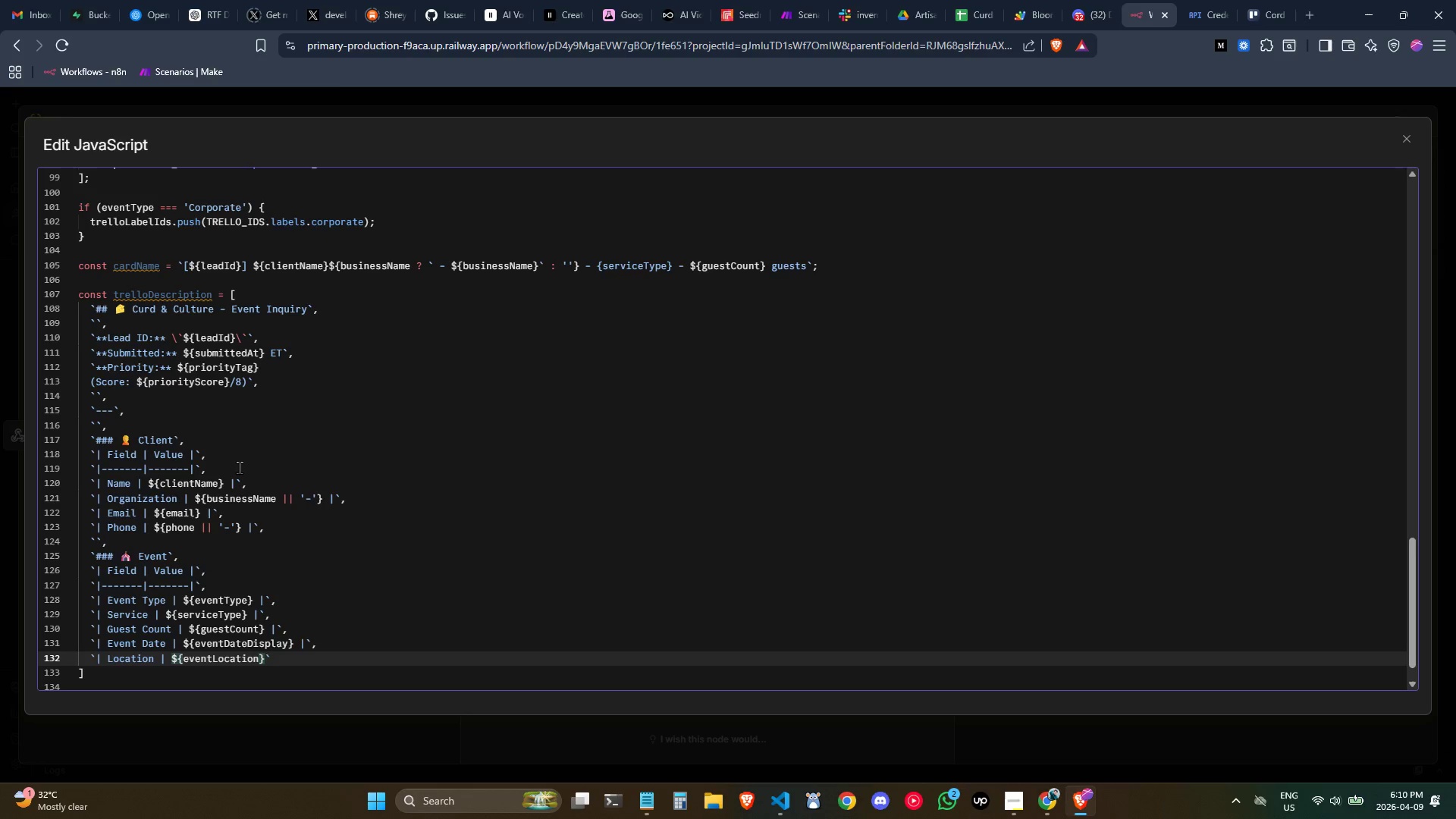 
key(Space)
 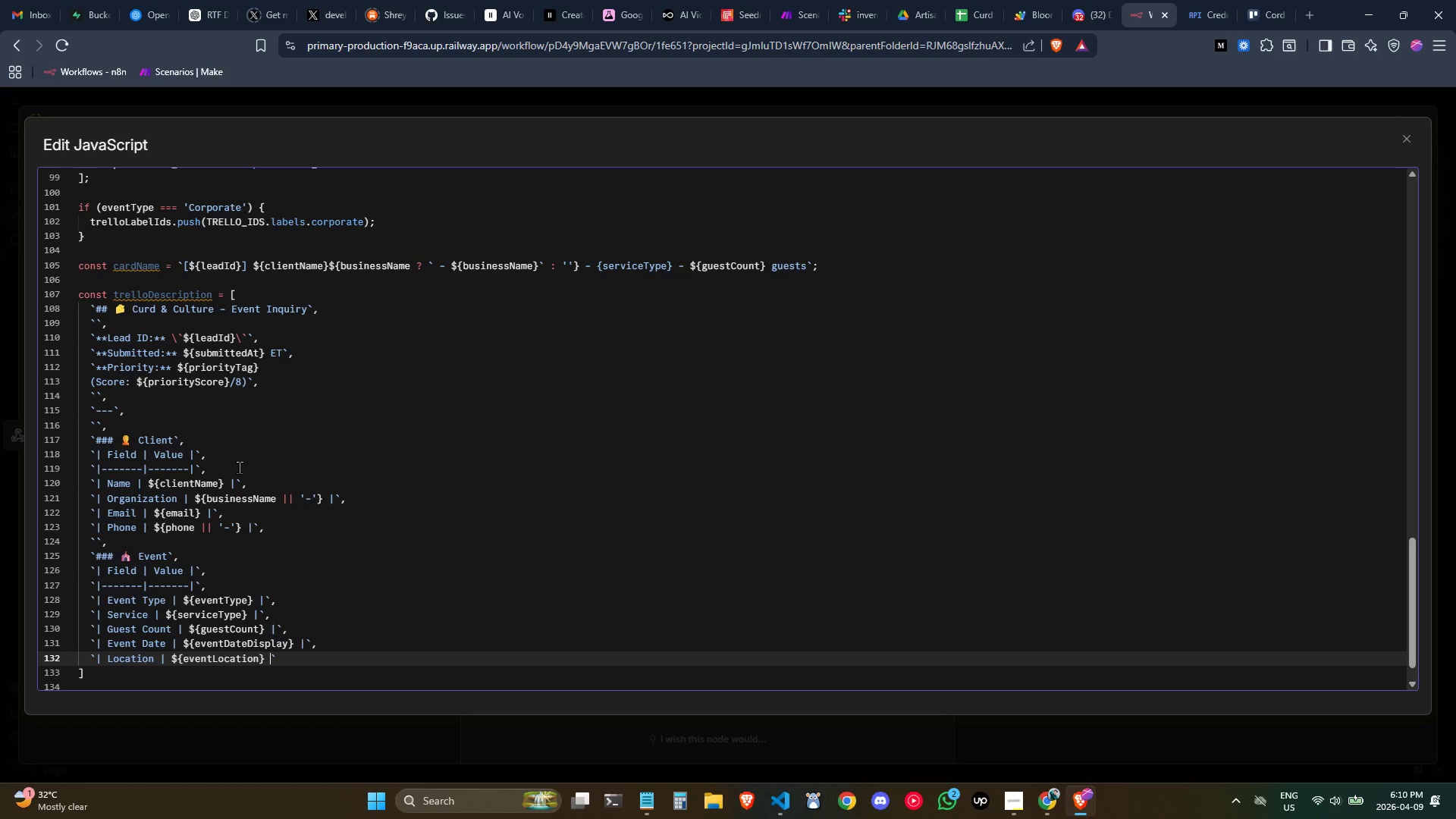 
key(Shift+Backslash)
 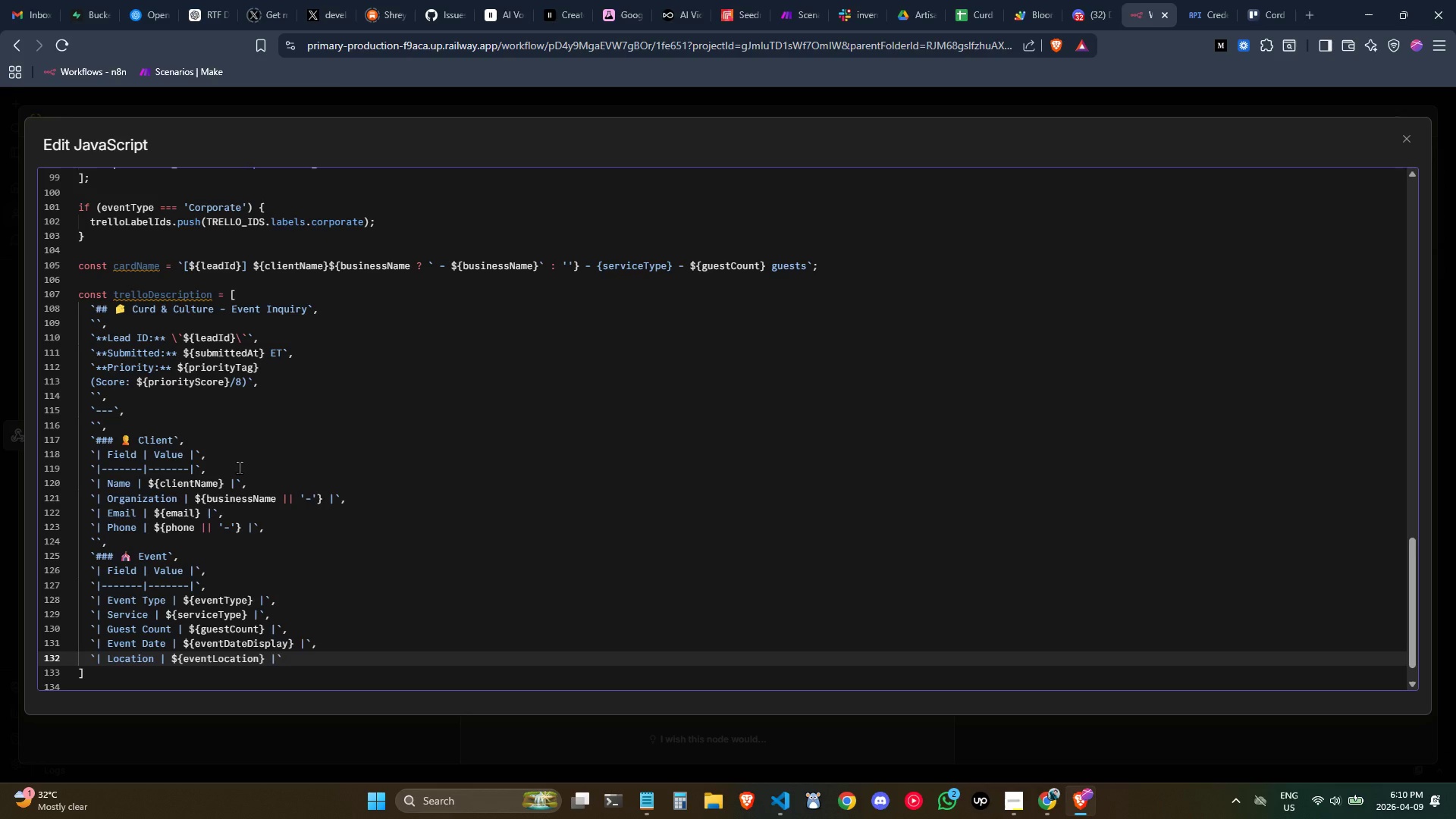 
key(ArrowRight)
 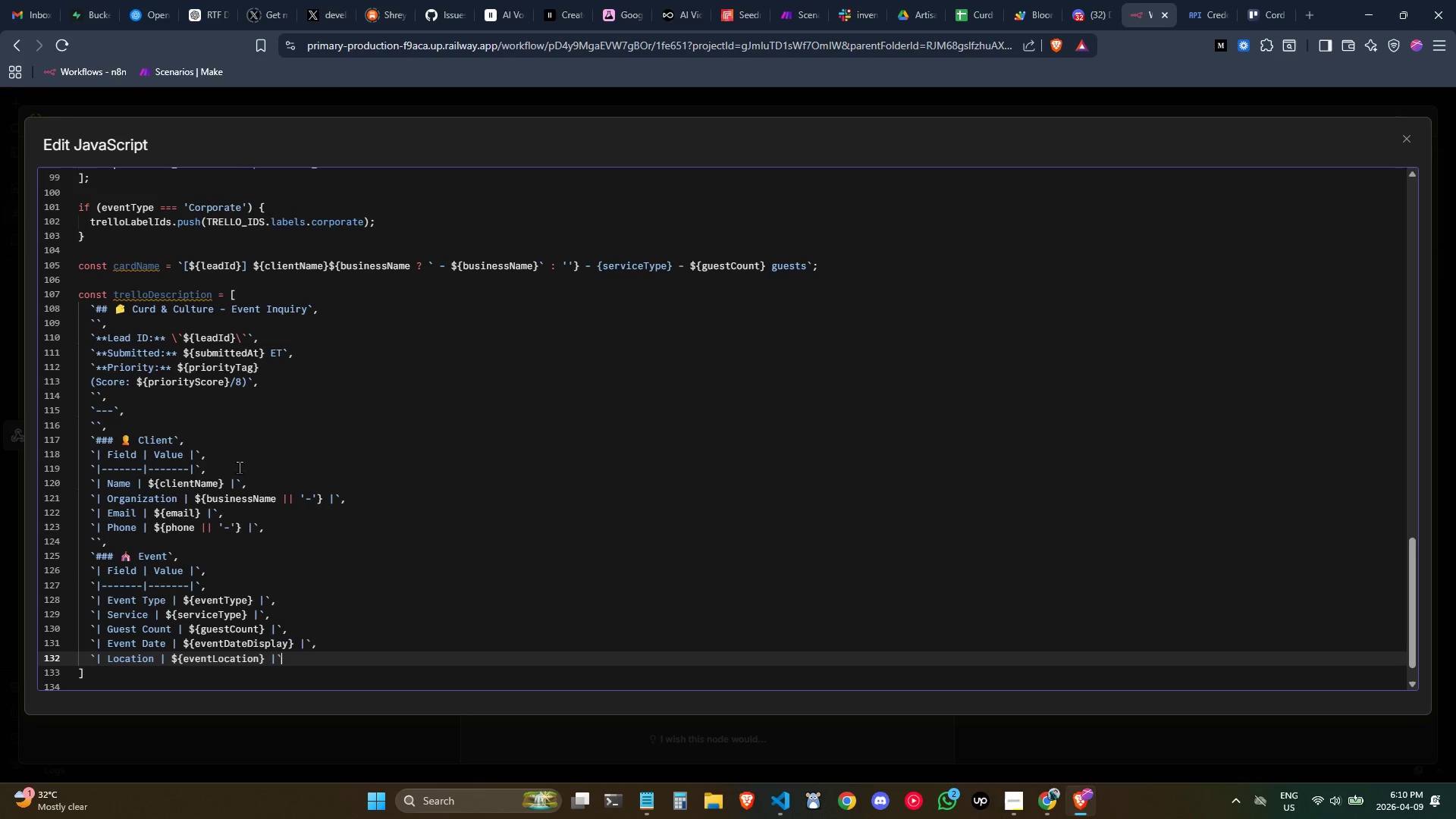 
key(Comma)
 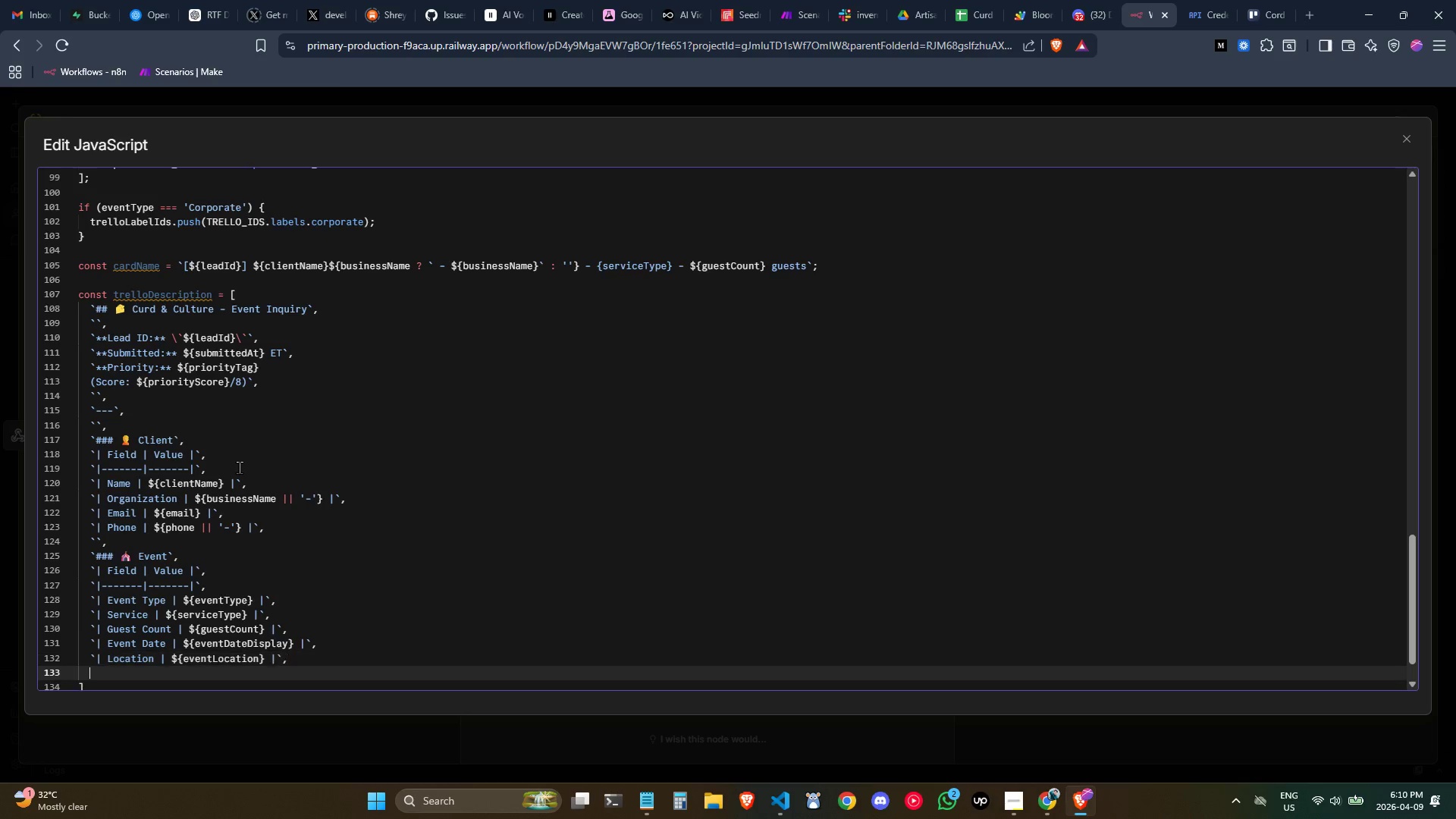 
key(Enter)
 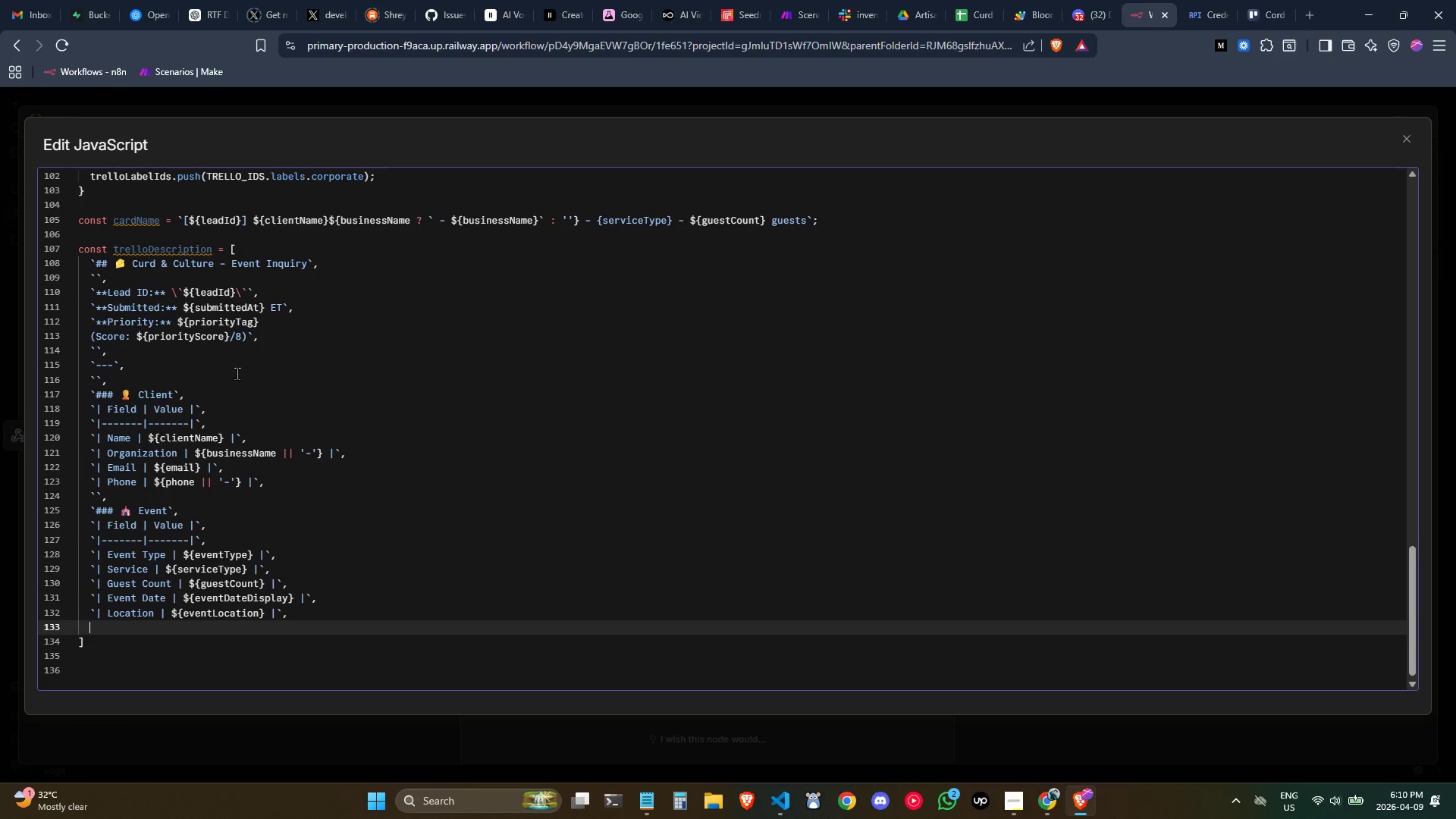 
type(`| bud)
key(Backspace)
key(Backspace)
key(Backspace)
type(Budget | )
 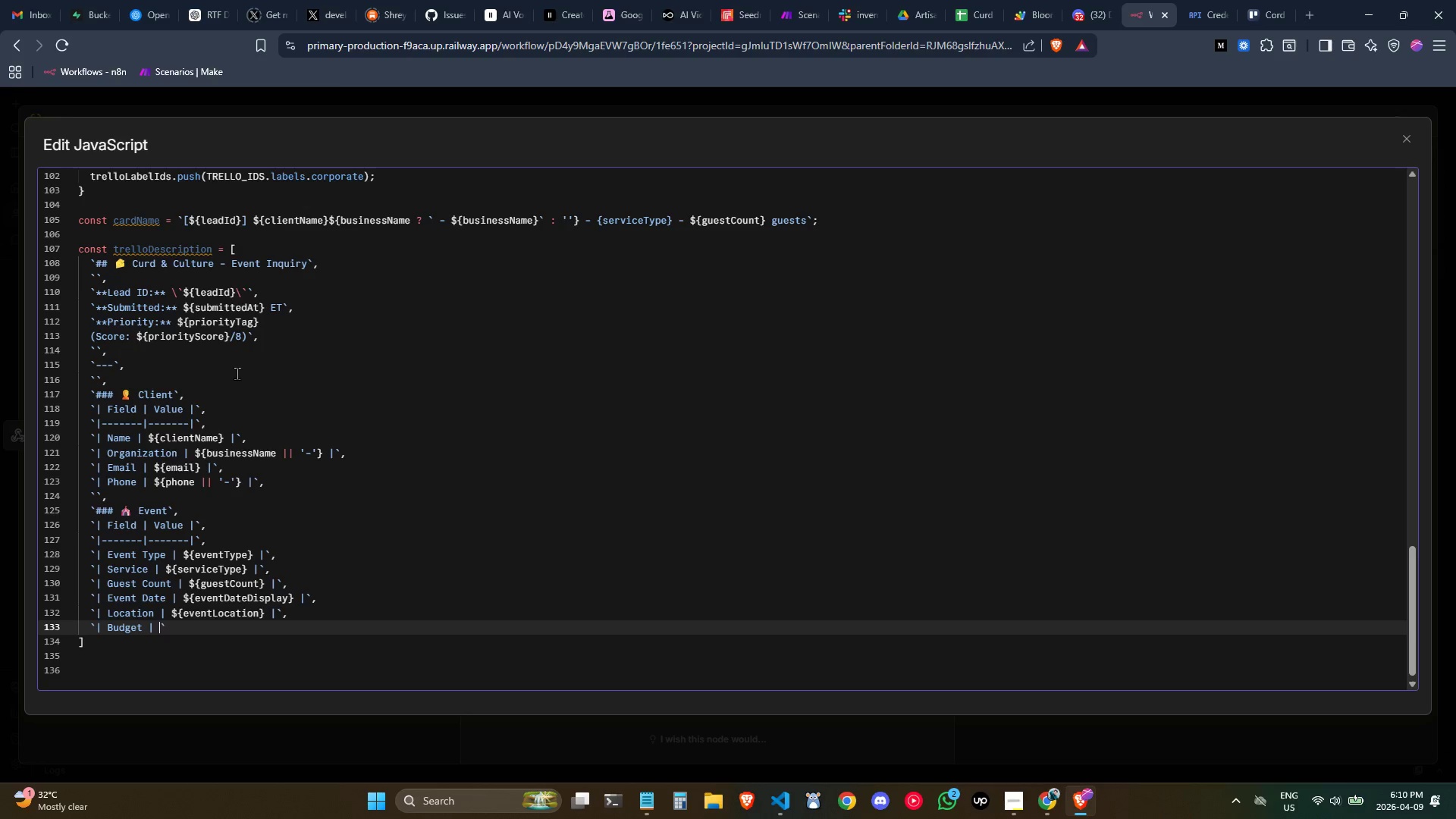 
wait(5.33)
 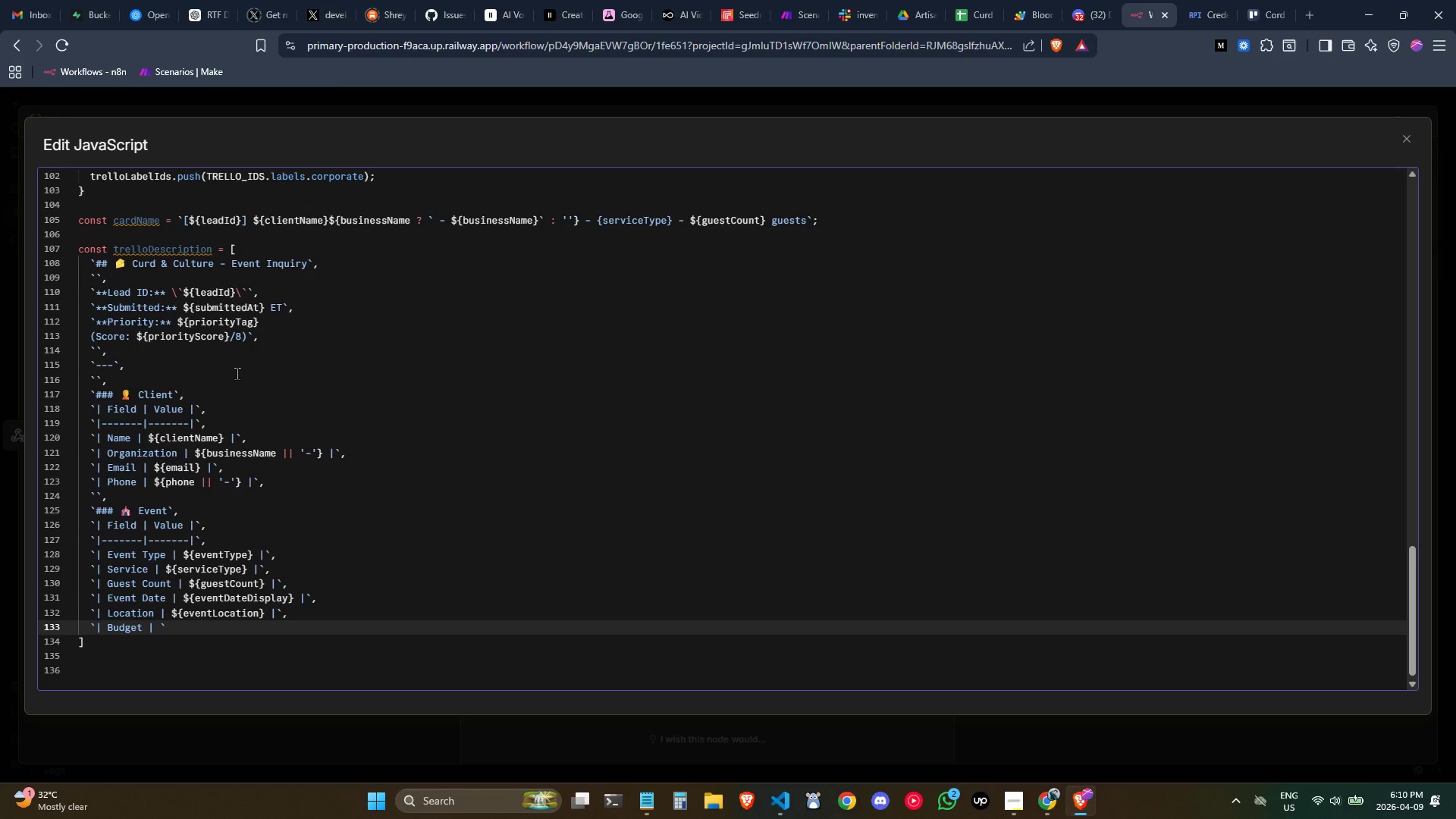 
key(Shift+BracketLeft)
 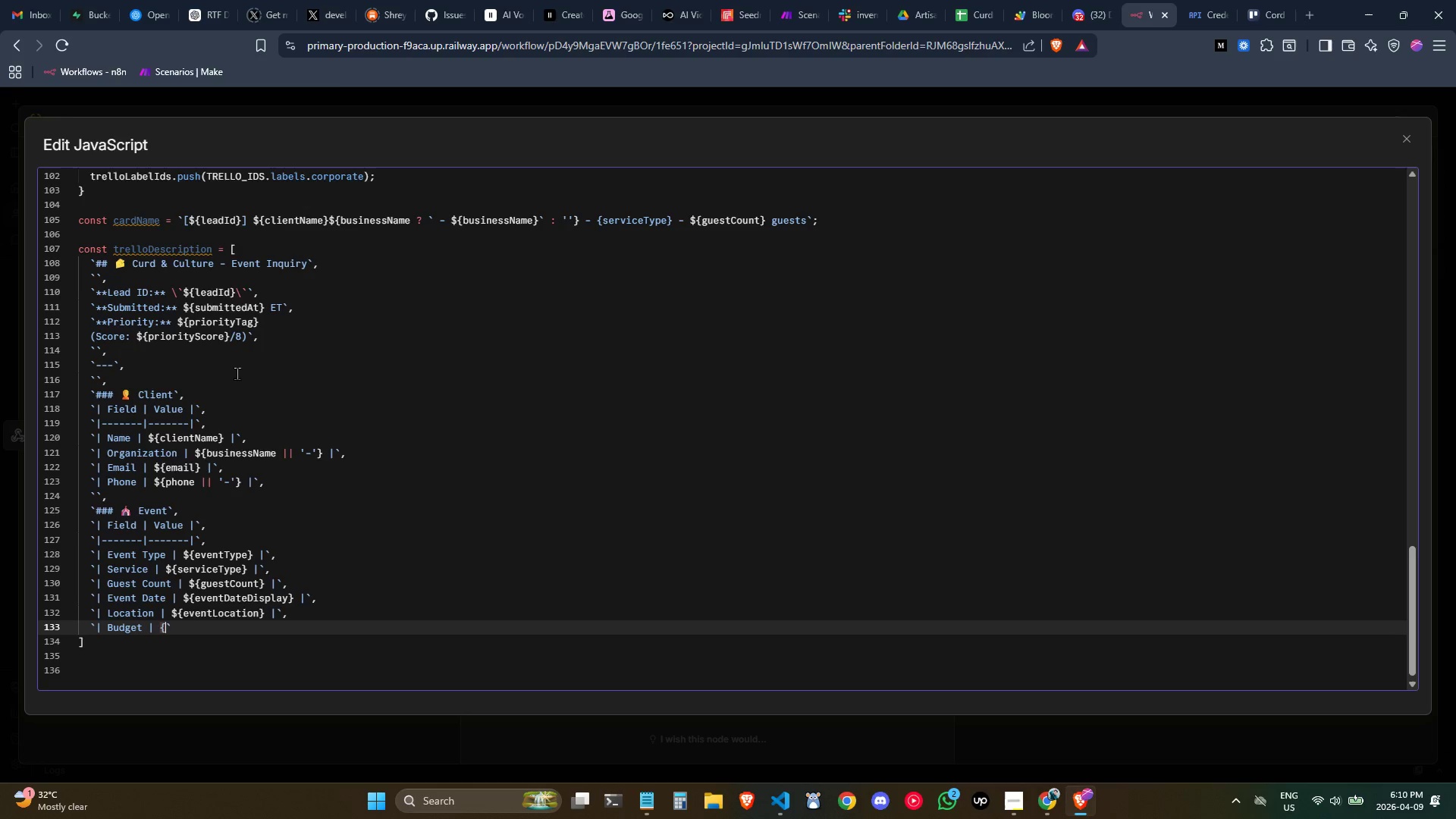 
key(Shift+BracketRight)
 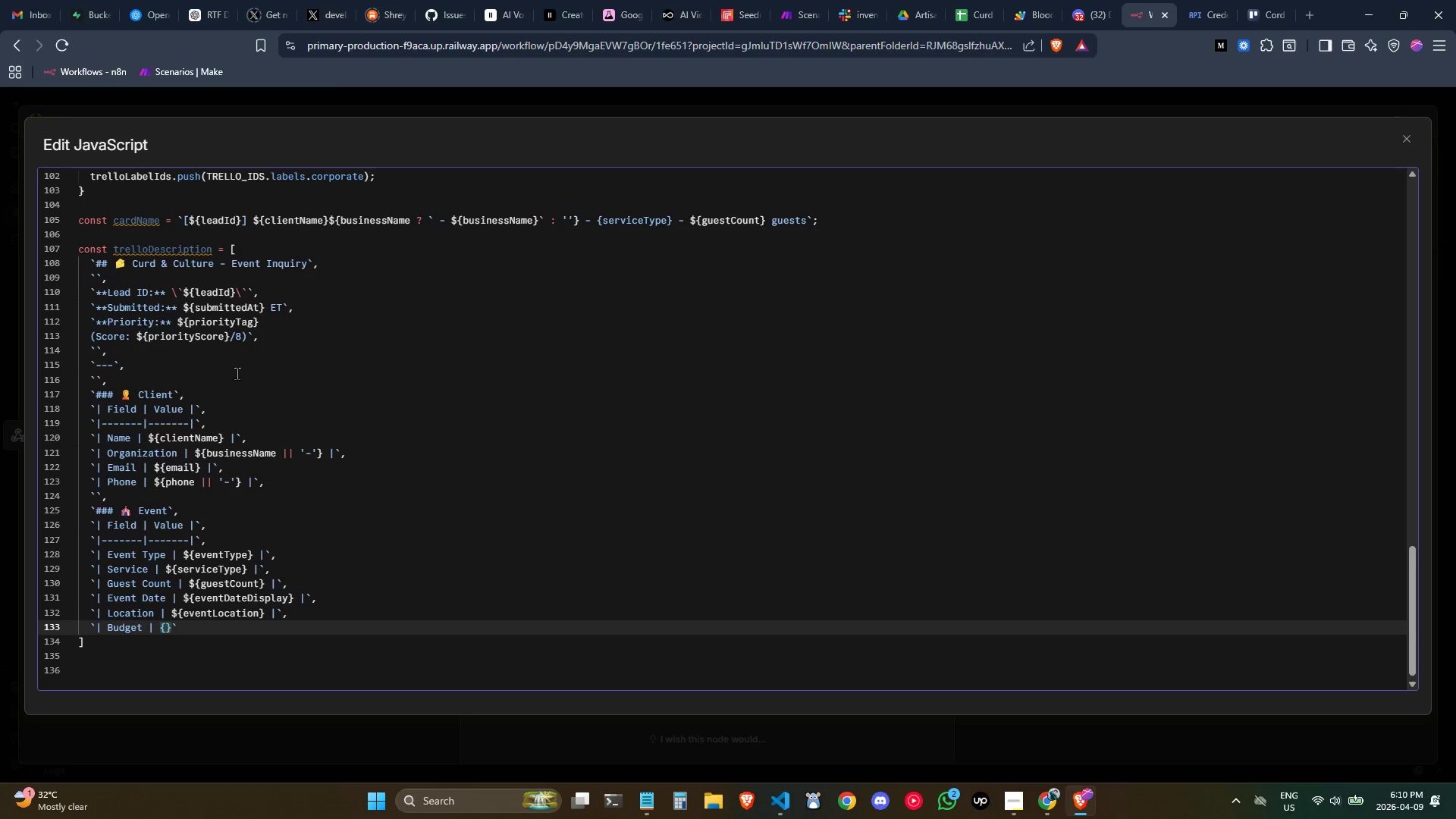 
key(ArrowLeft)
 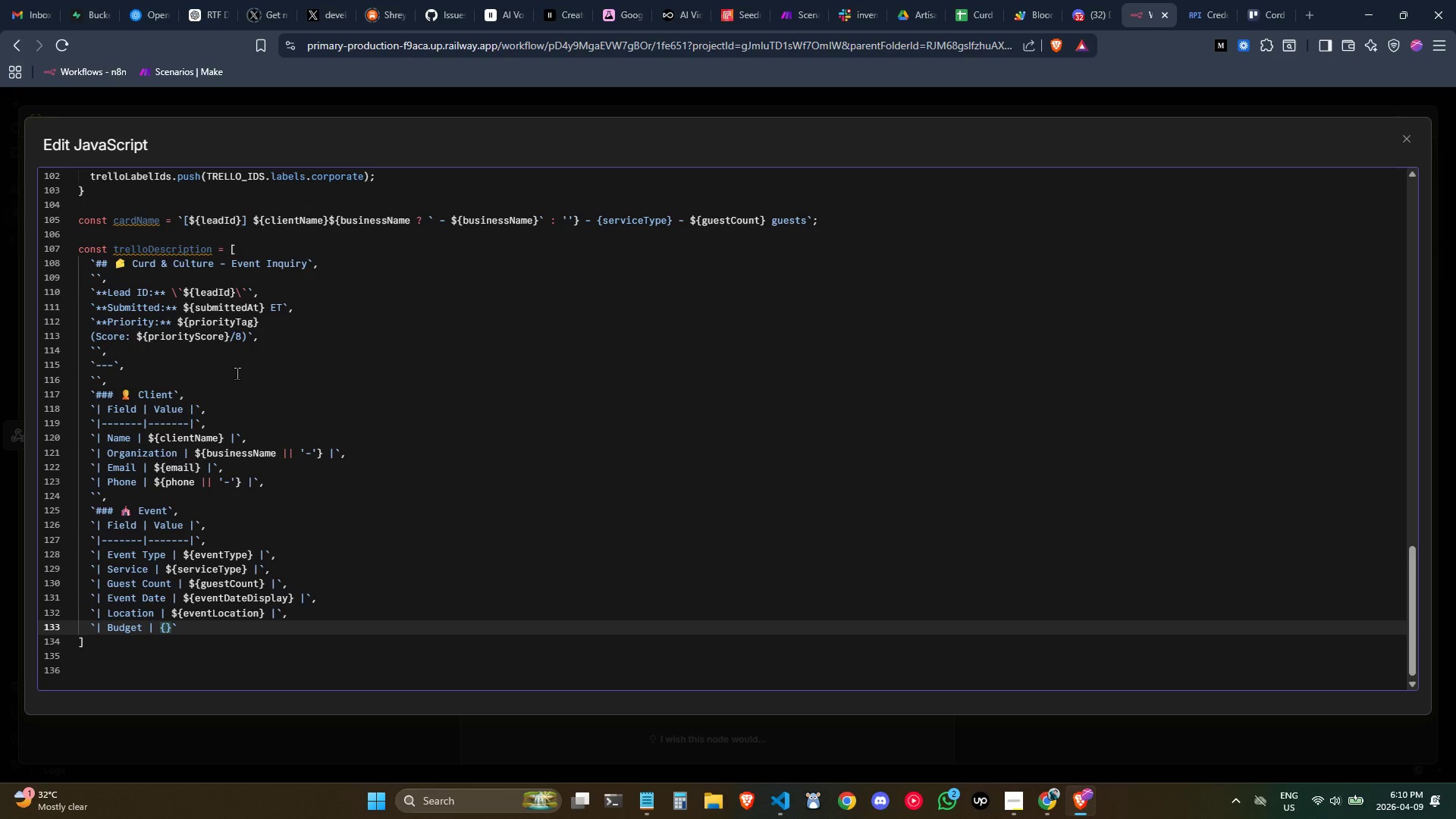 
key(ArrowLeft)
 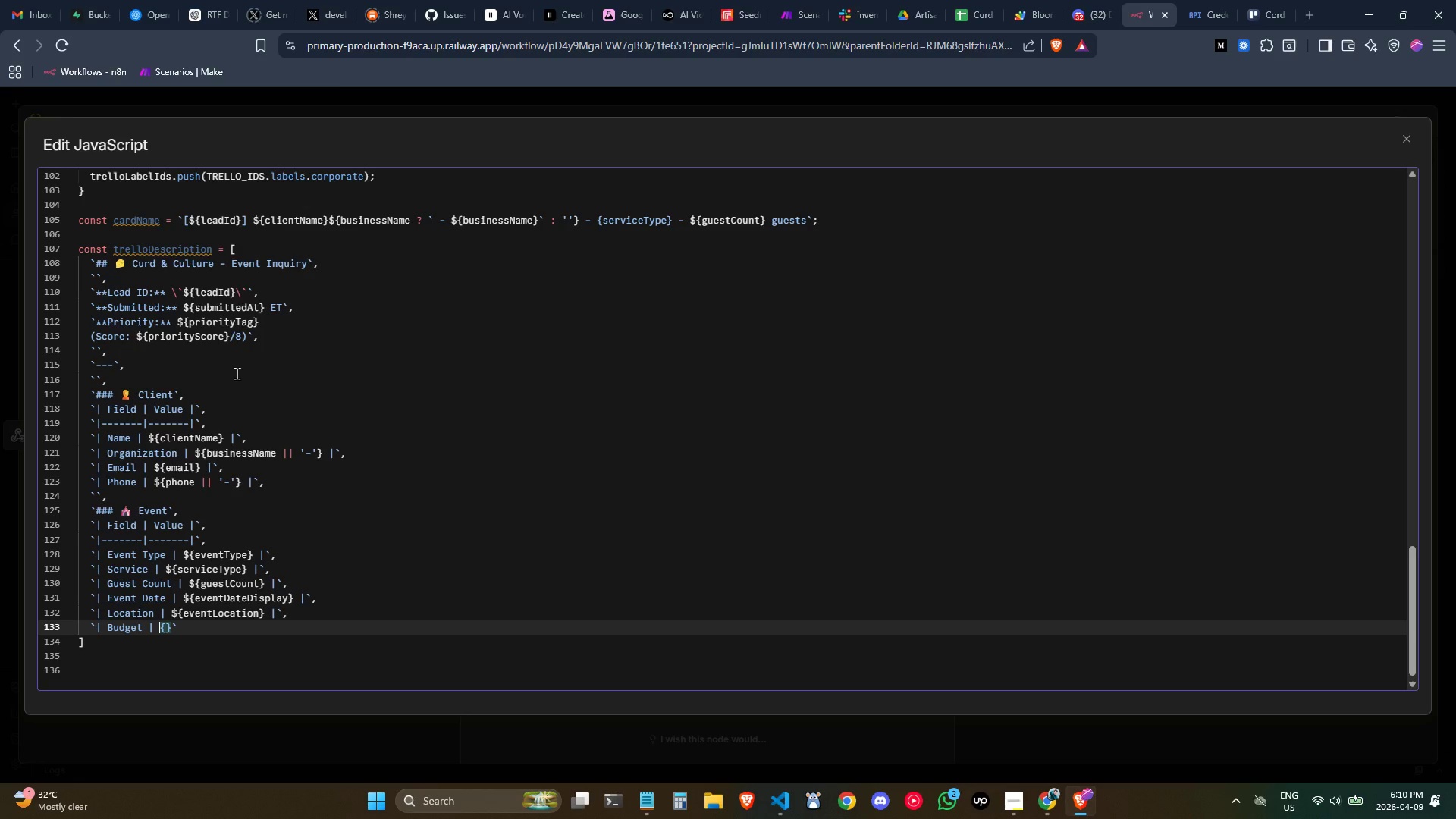 
key(Shift+4)
 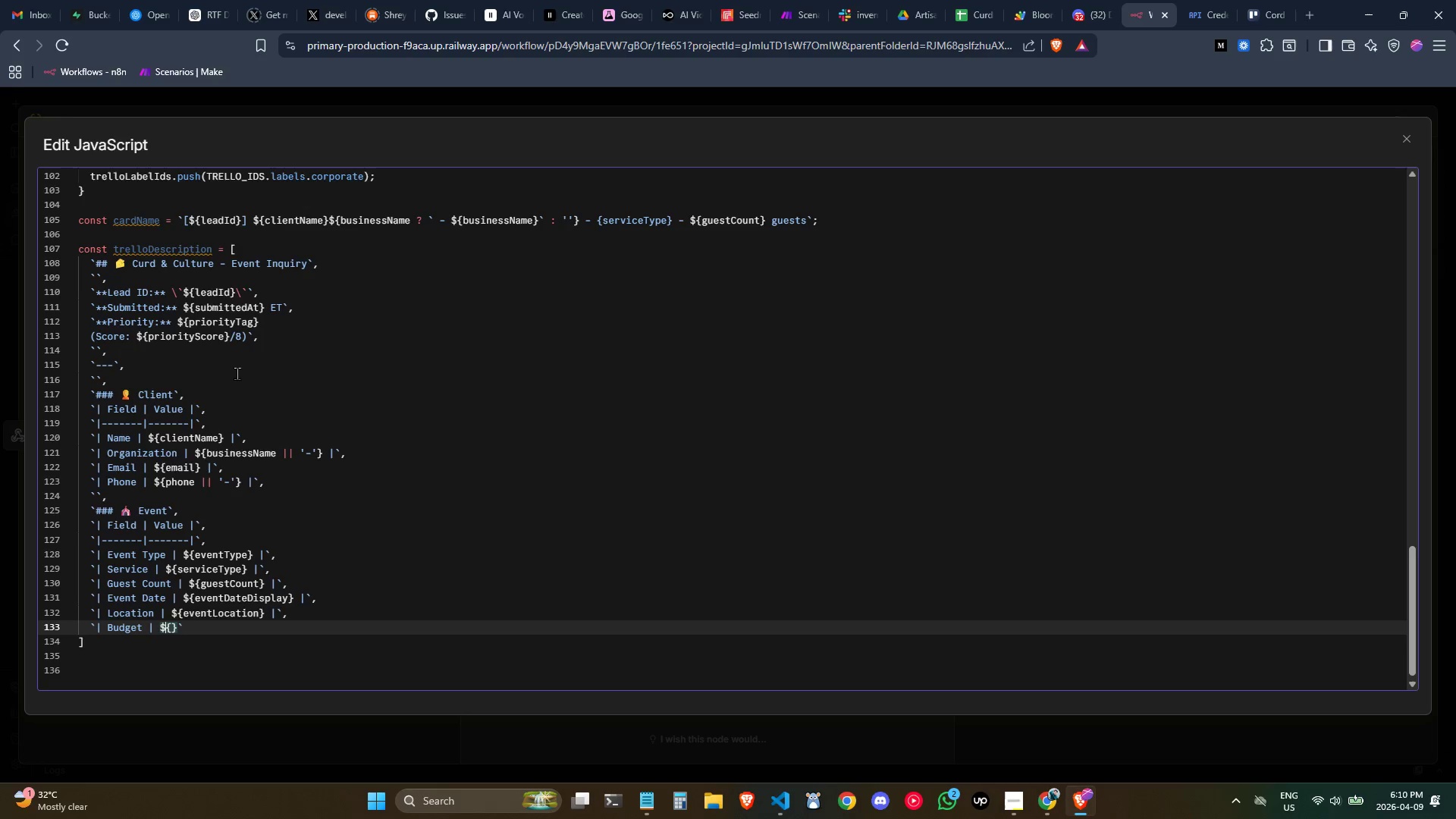 
key(ArrowRight)
 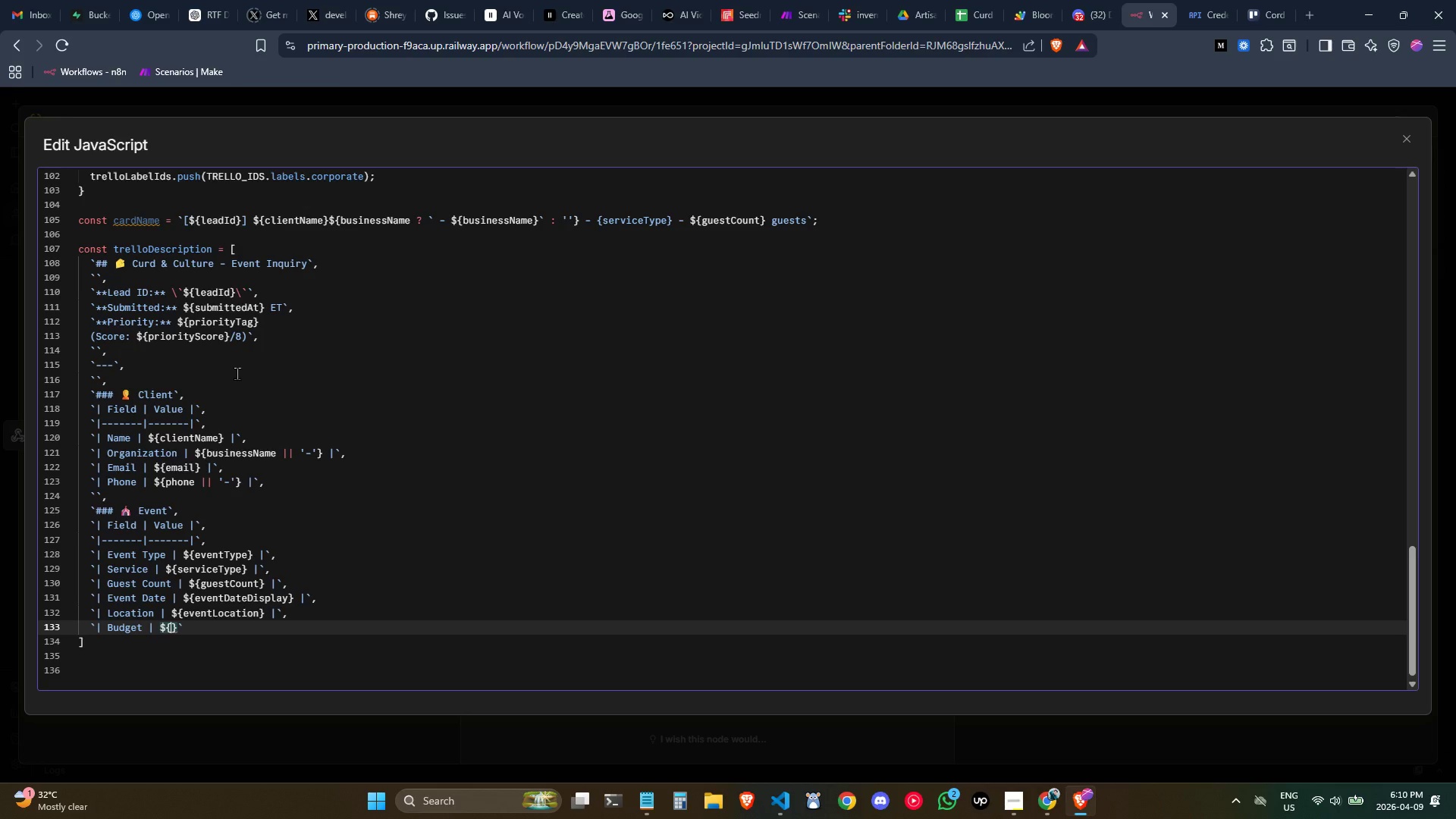 
type(budget)
 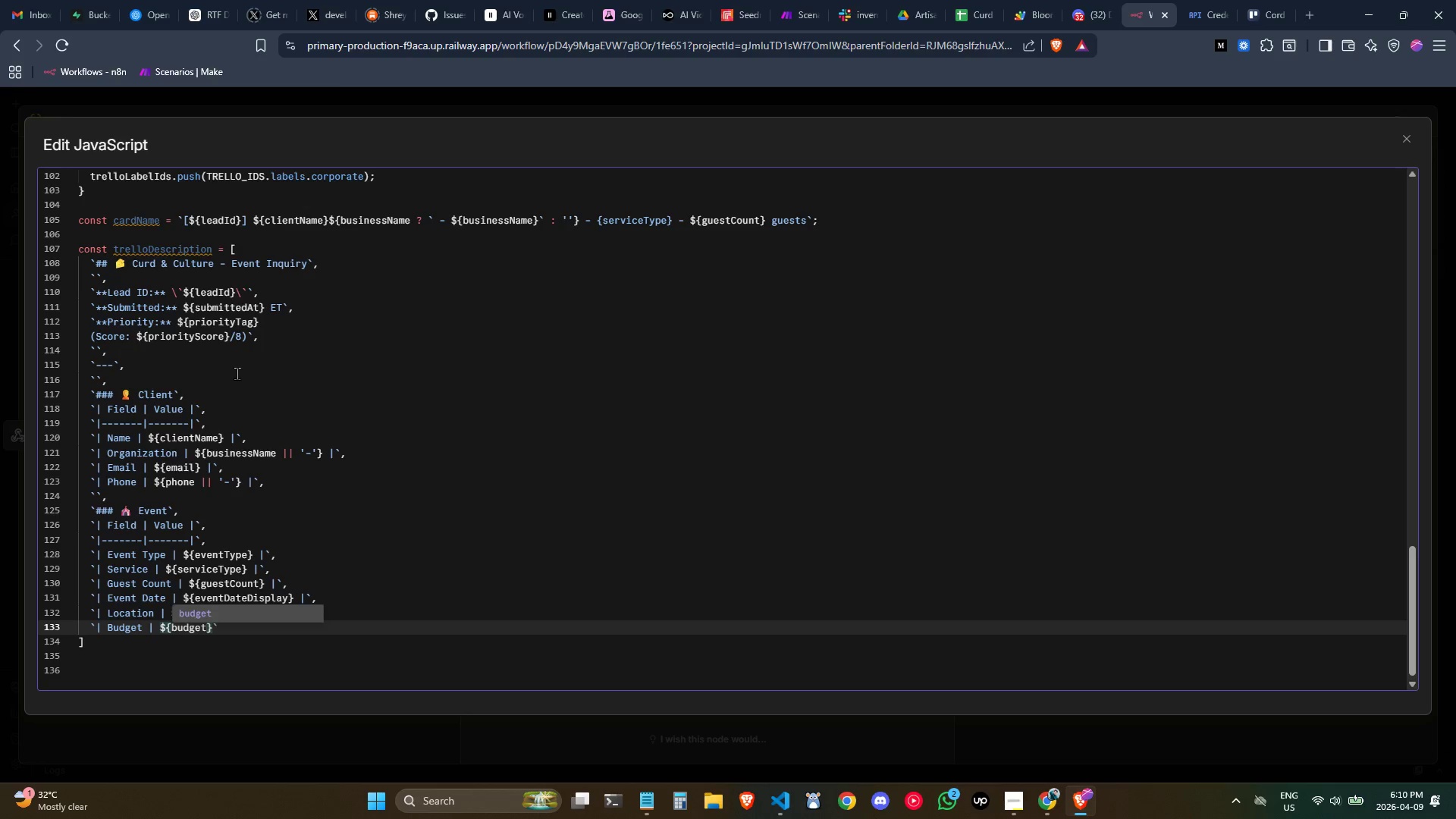 
key(ArrowRight)
 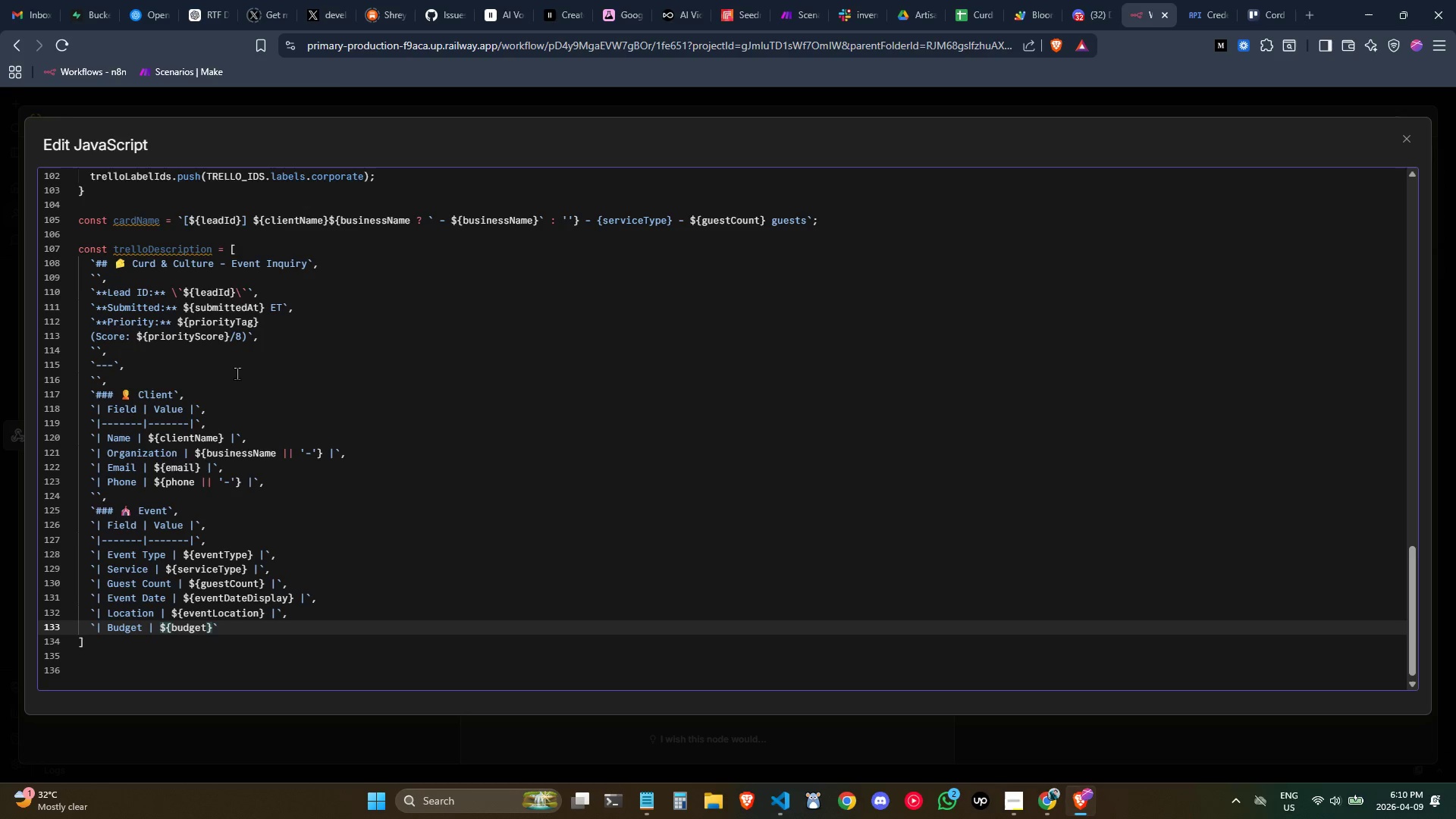 
key(Space)
 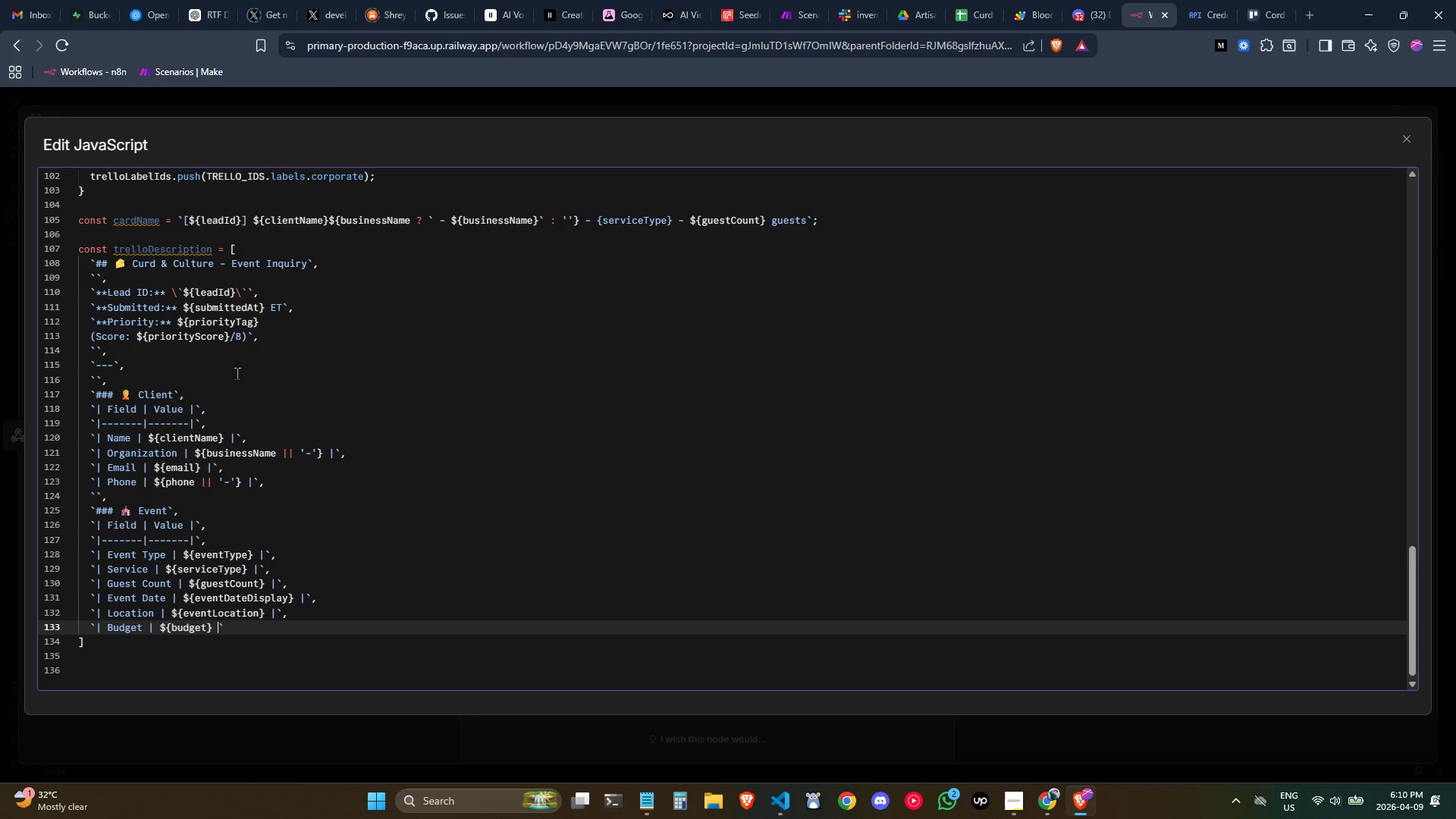 
key(Shift+Backslash)
 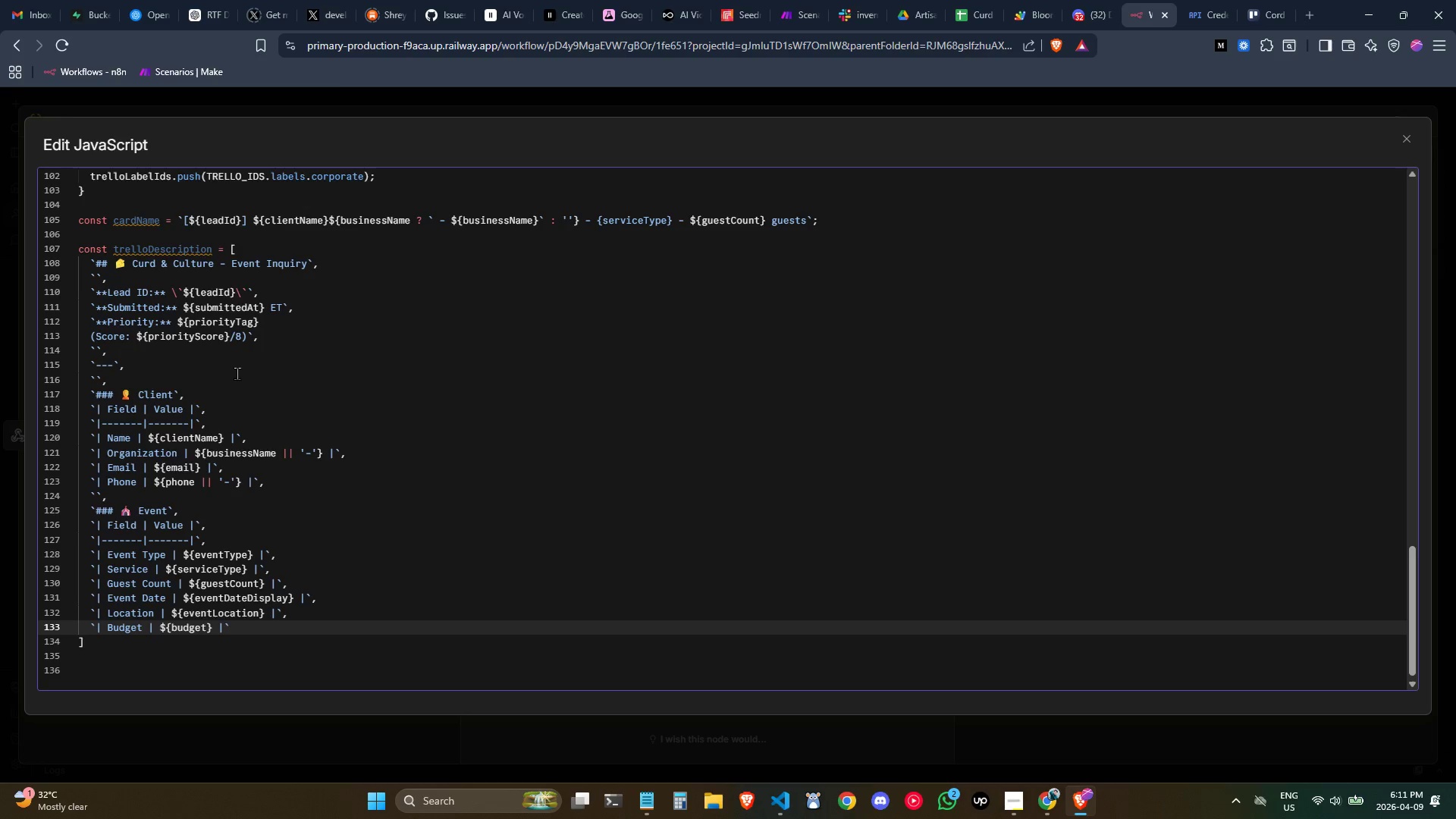 
key(ArrowRight)
 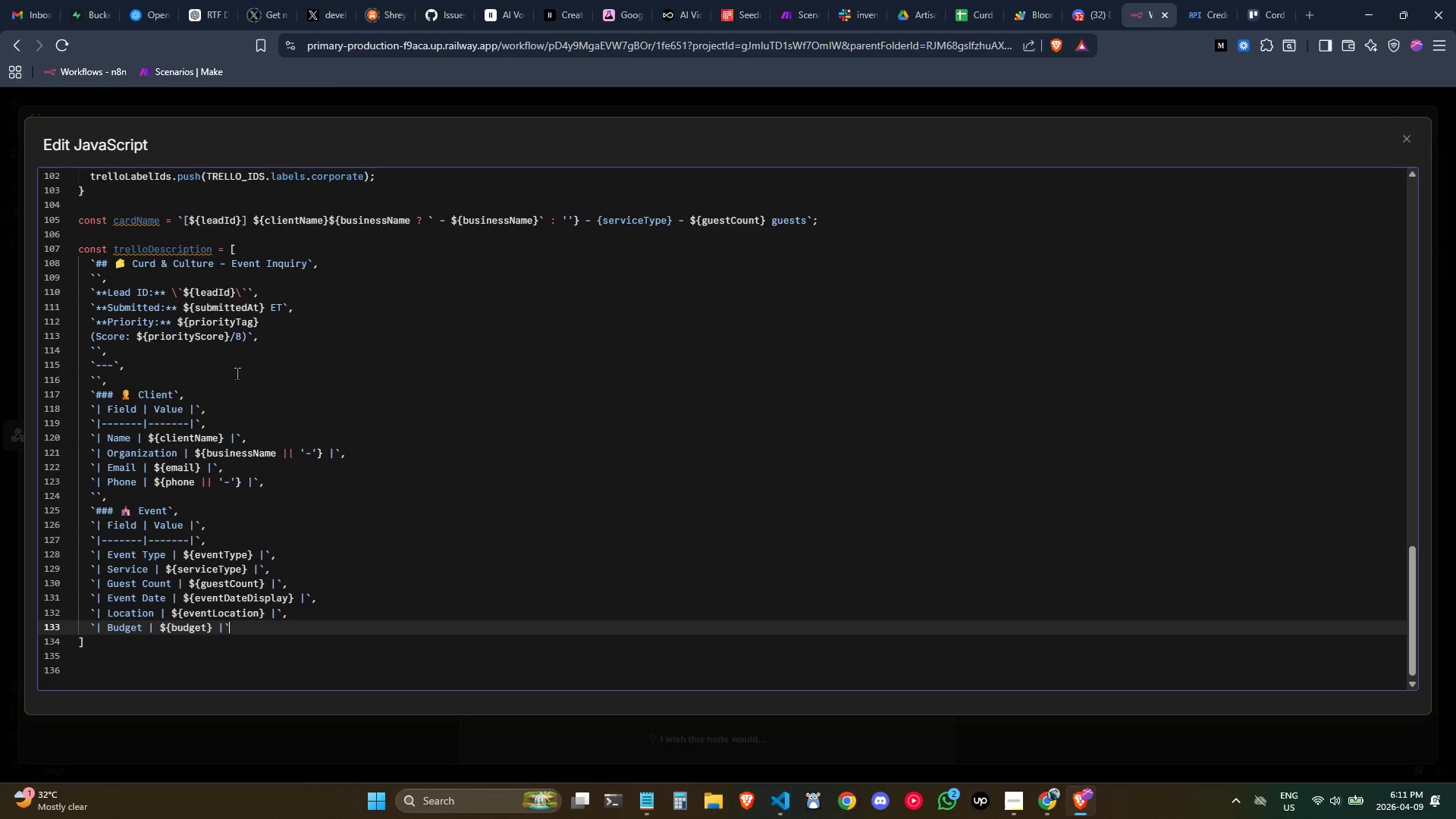 
key(Comma)
 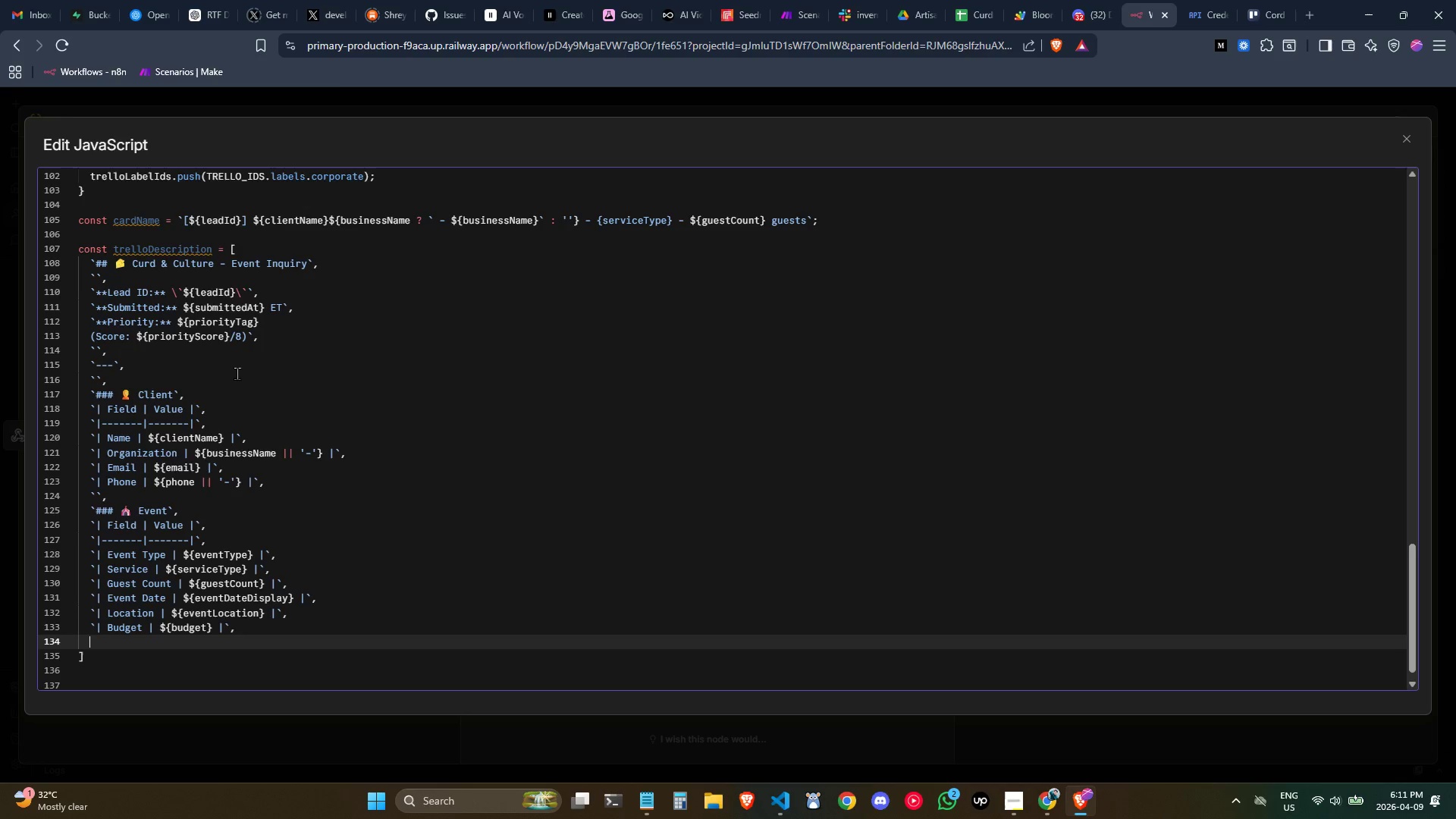 
key(Enter)
 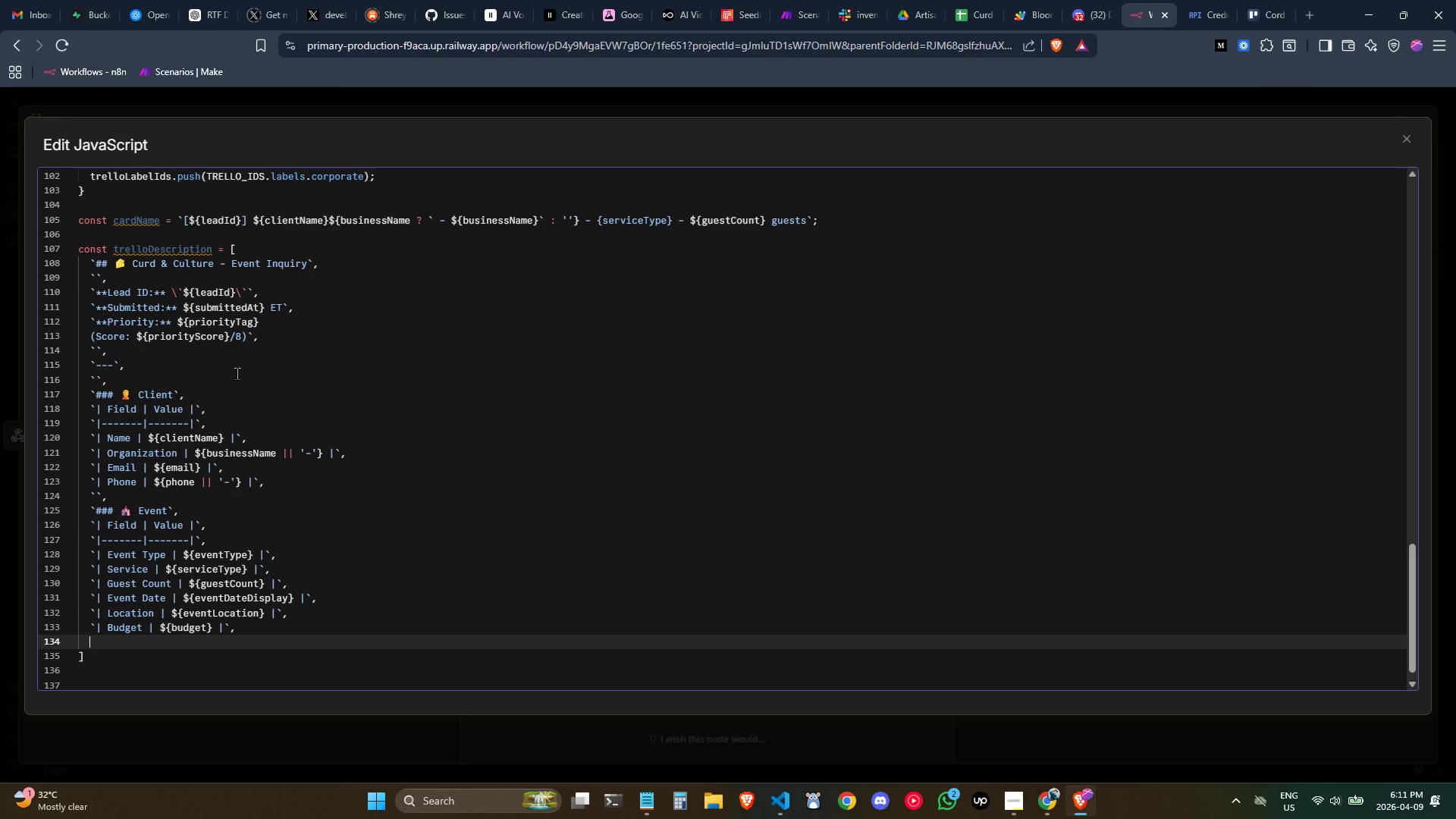 
wait(6.97)
 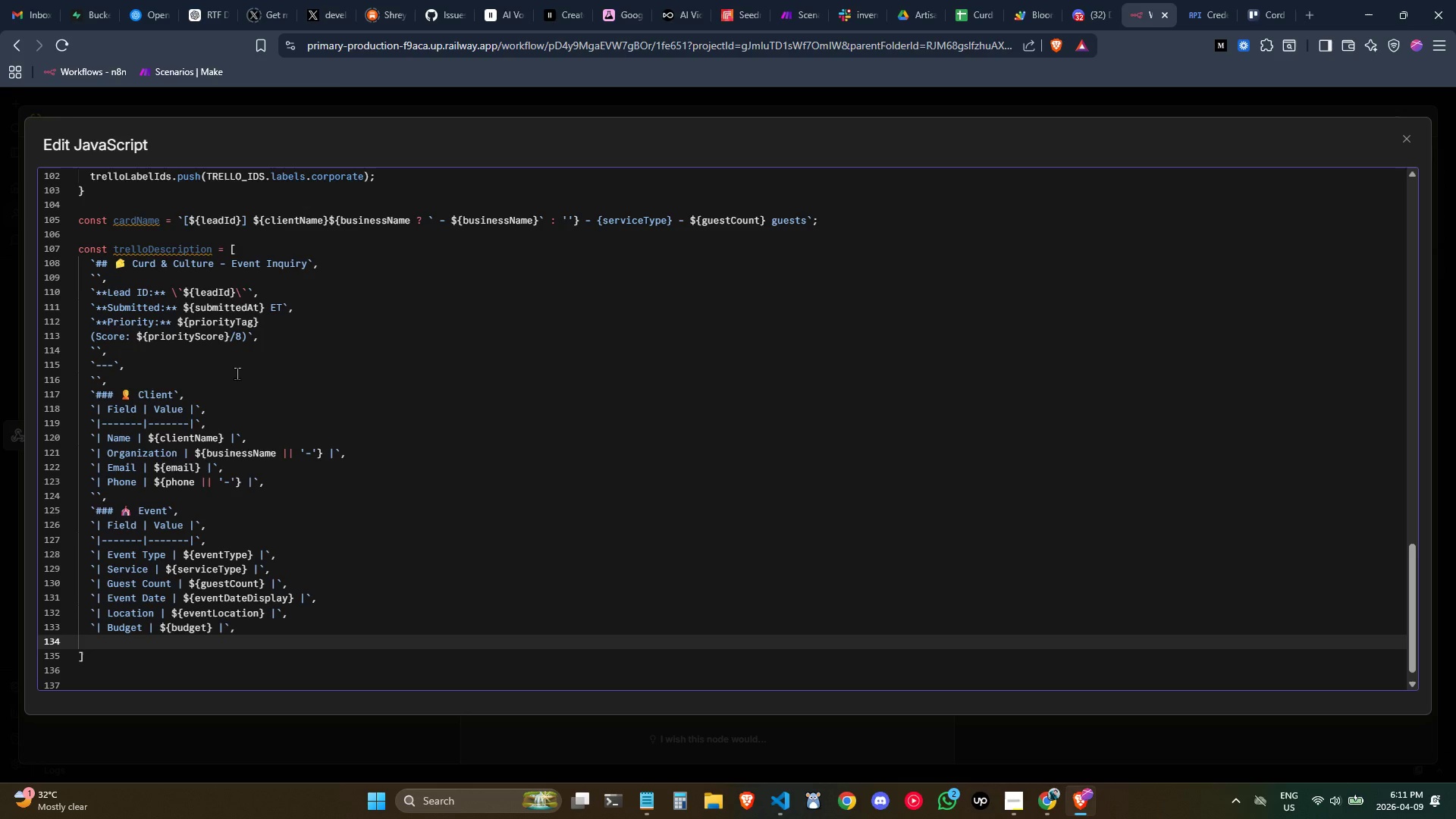 
key(Backquote)
 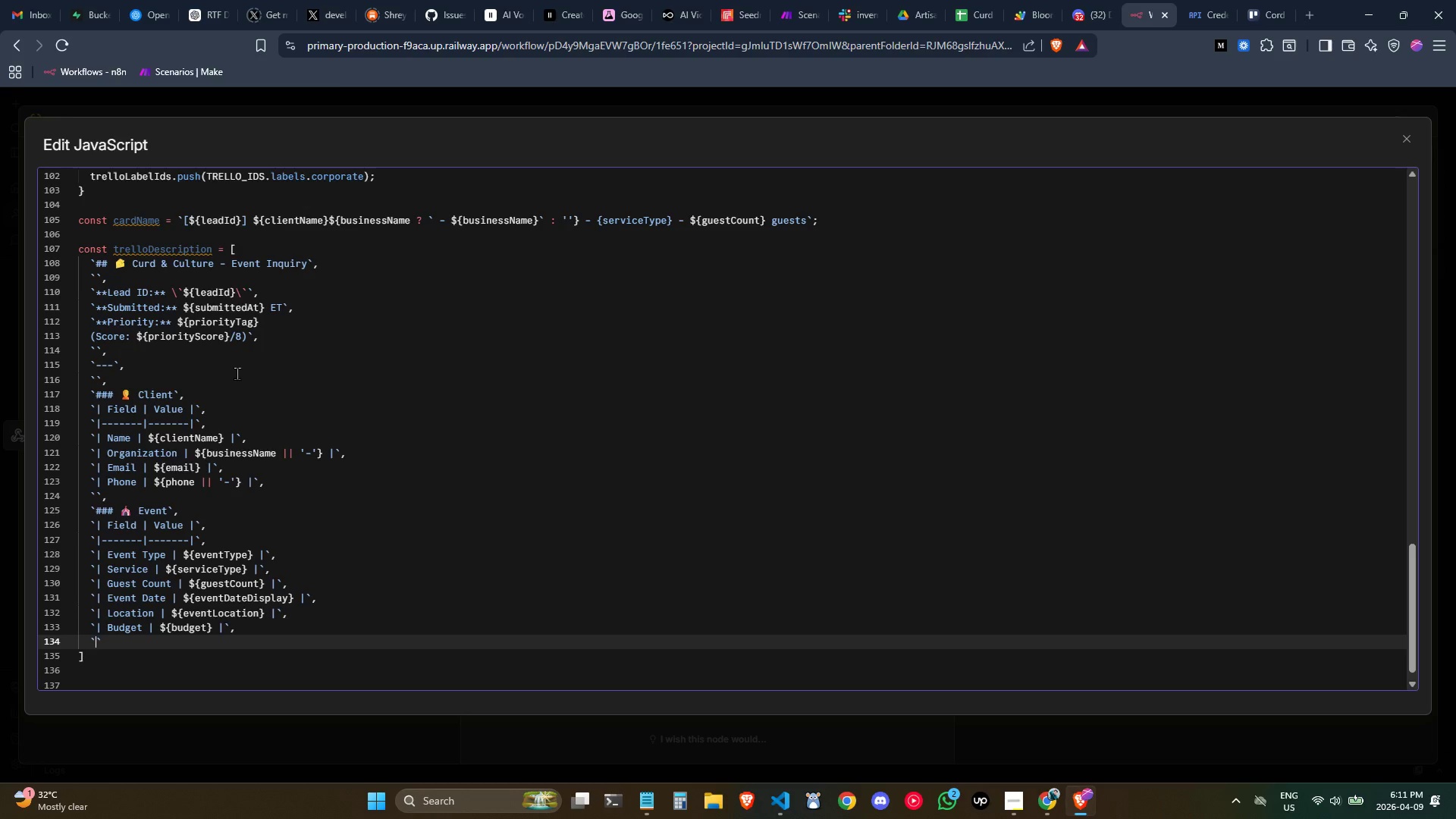 
key(Backquote)
 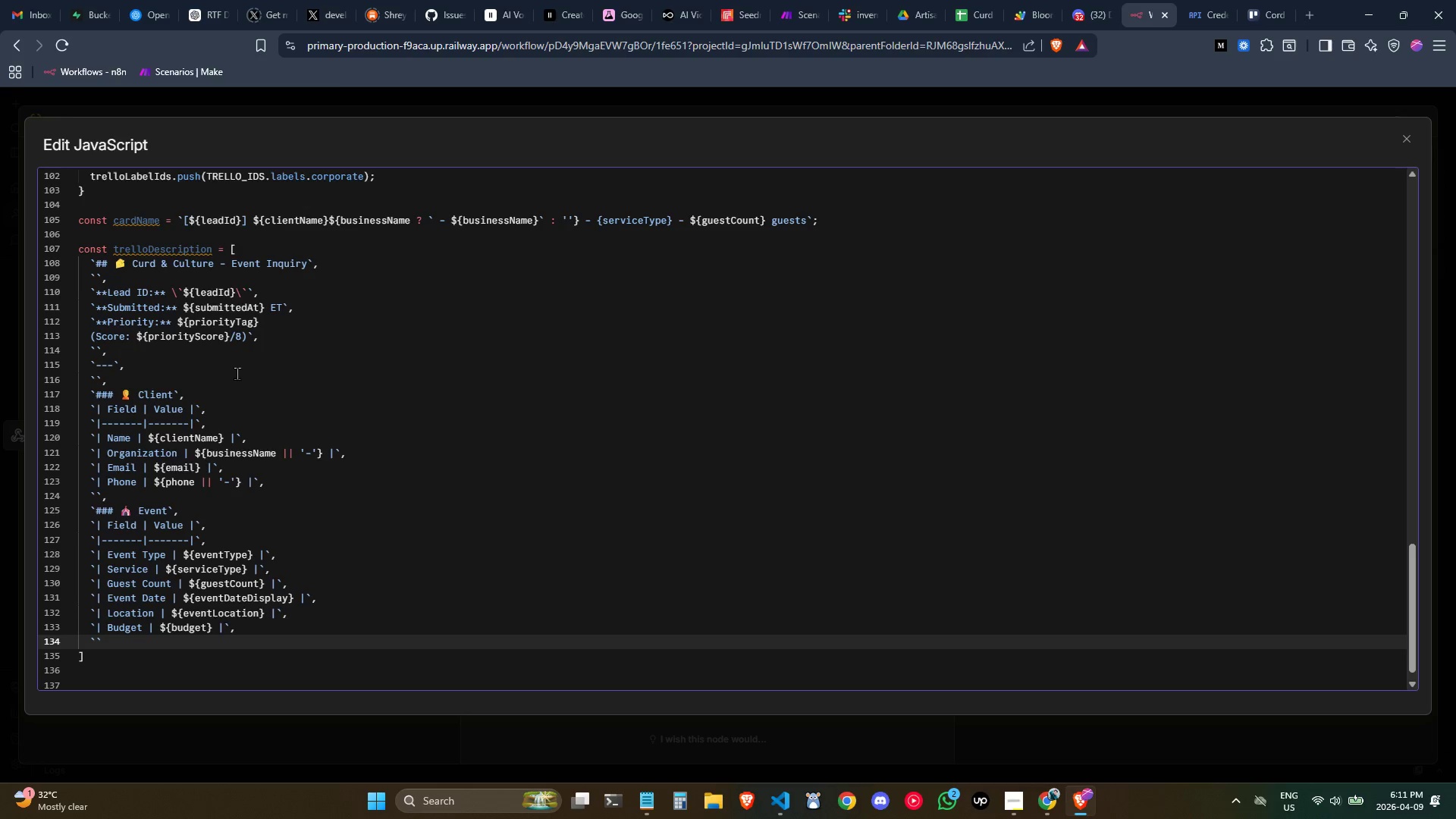 
key(Comma)
 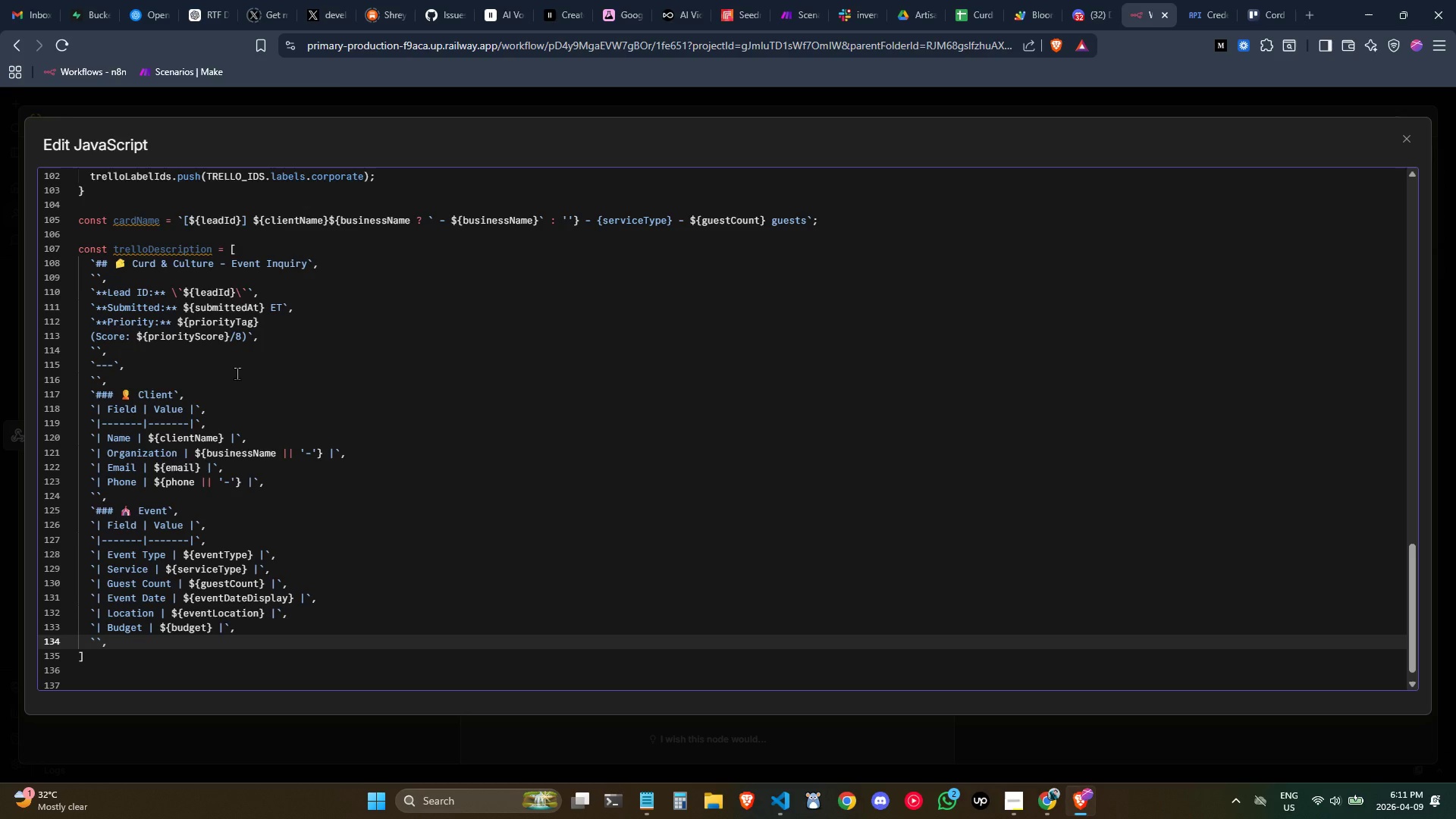 
key(Enter)
 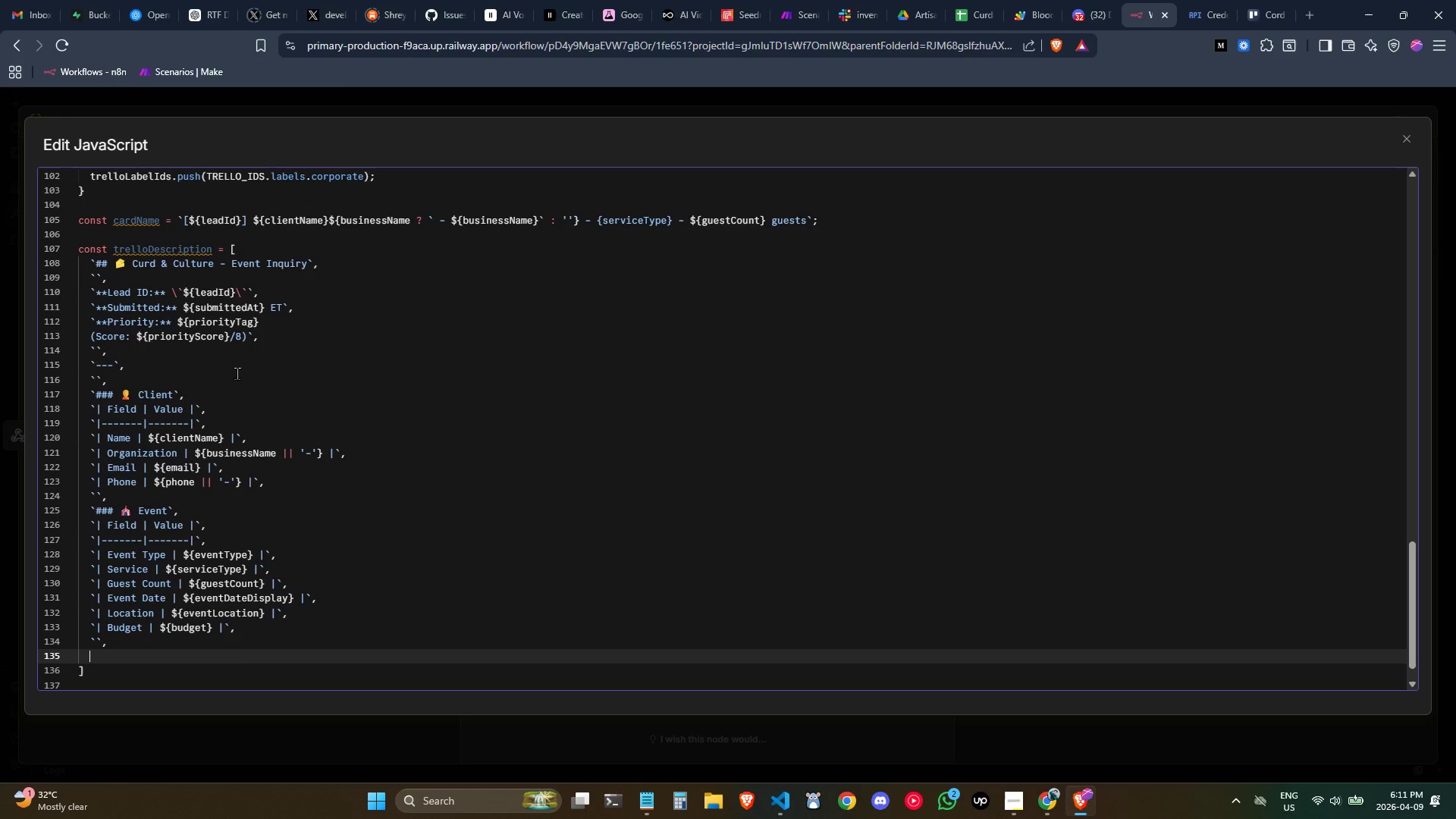 
type(`### )
 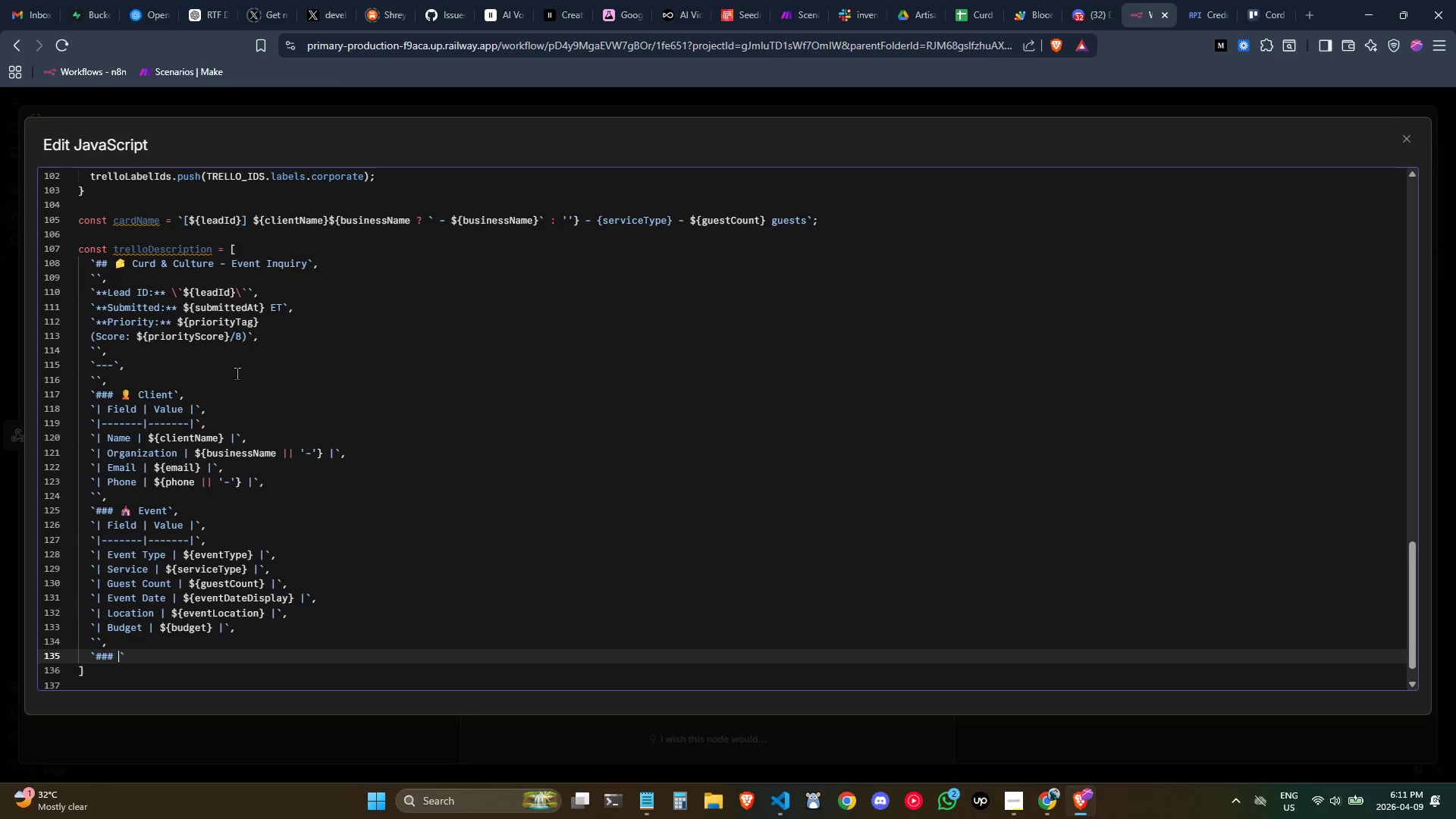 
key(Meta+MetaLeft)
 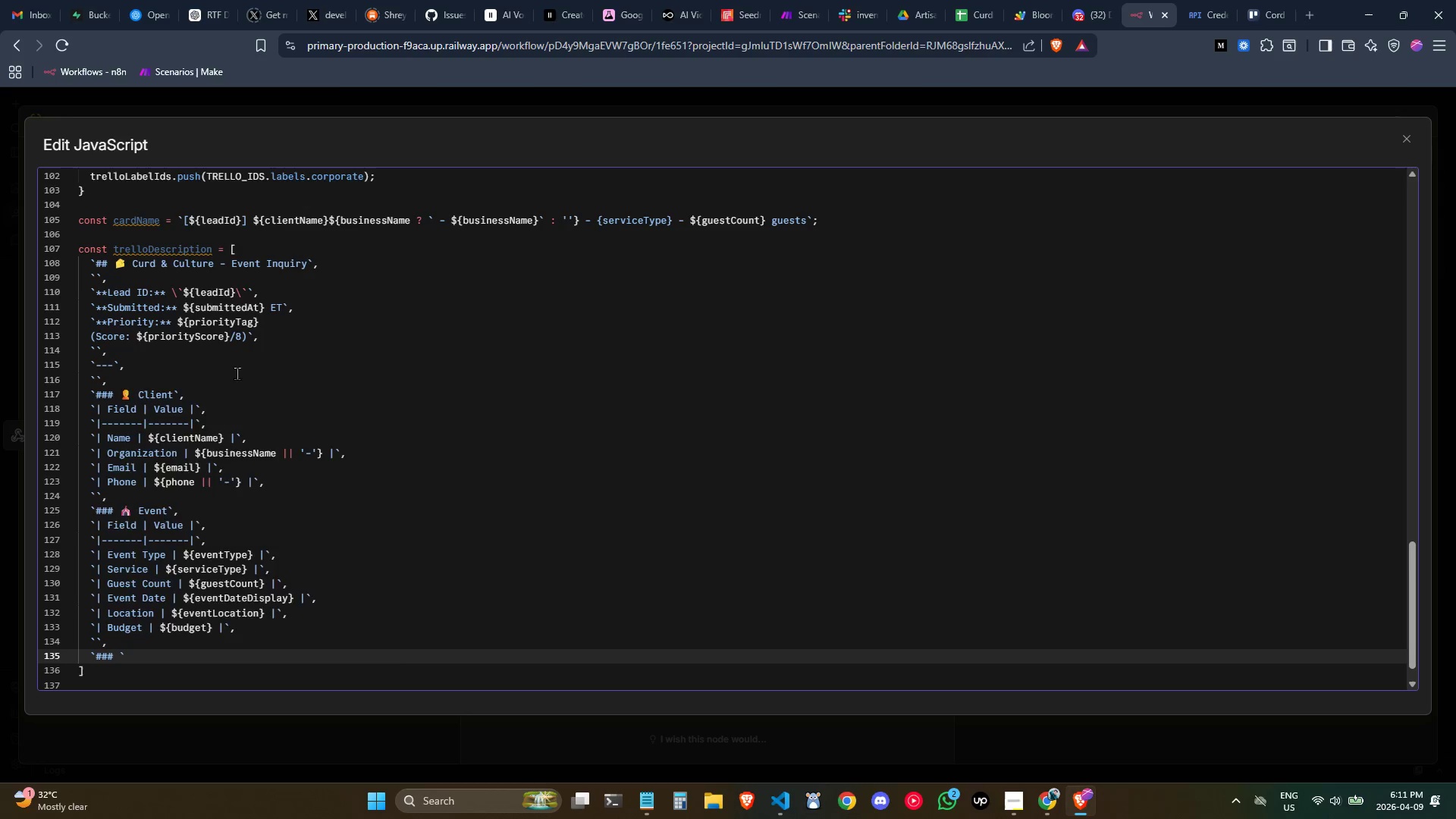 
key(Meta+Period)
 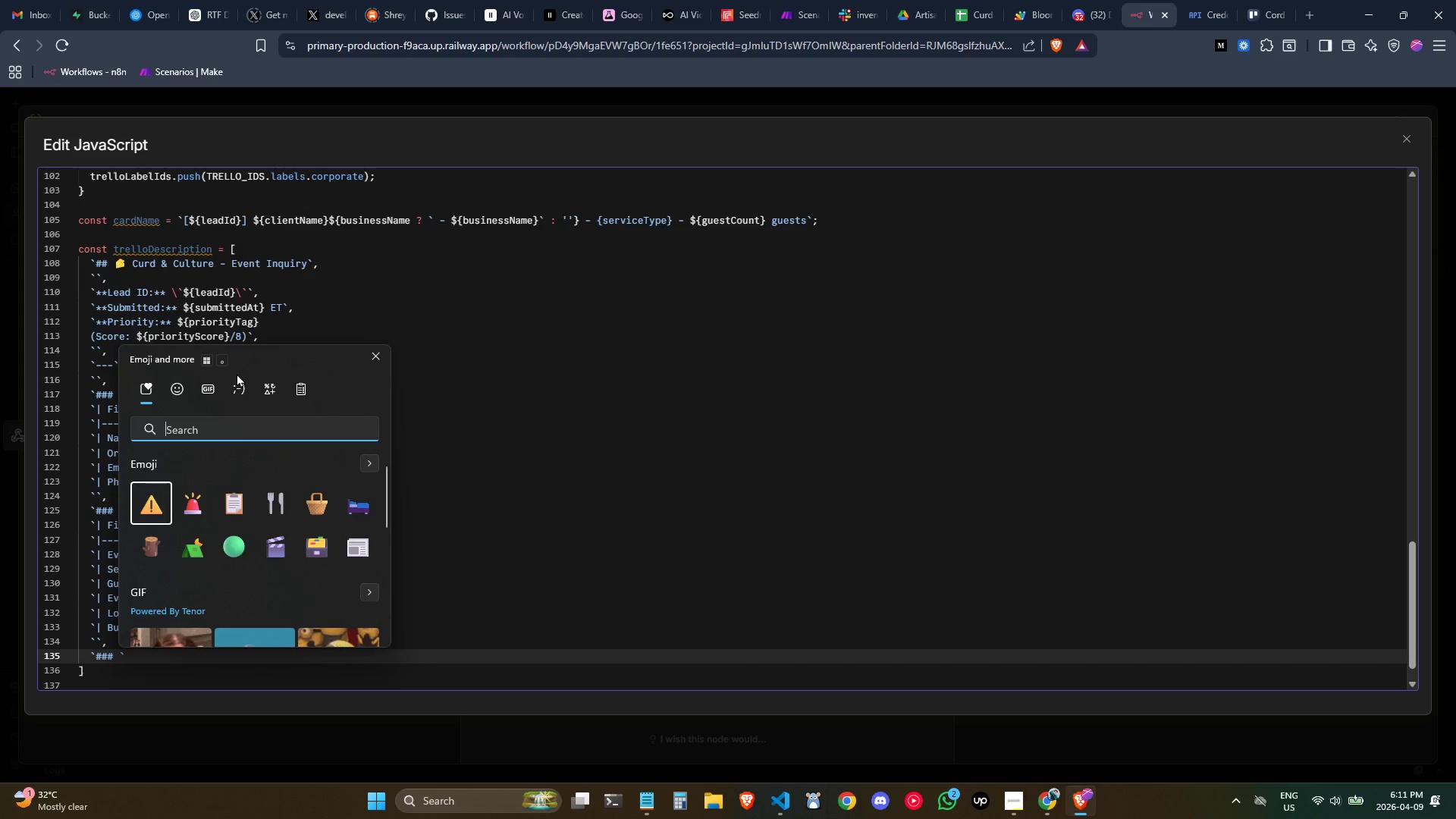 
type(messa)
 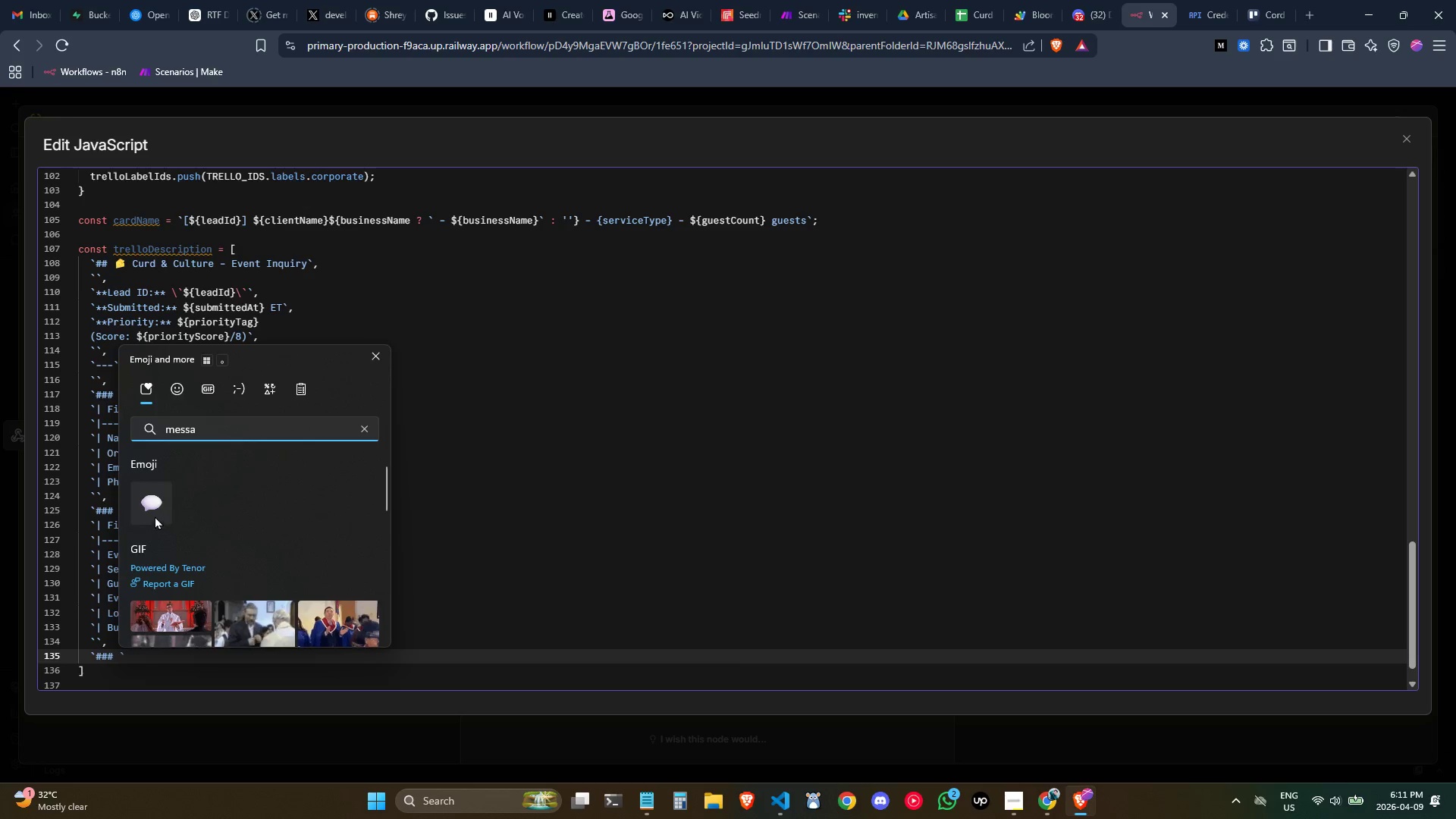 
type( Client)
 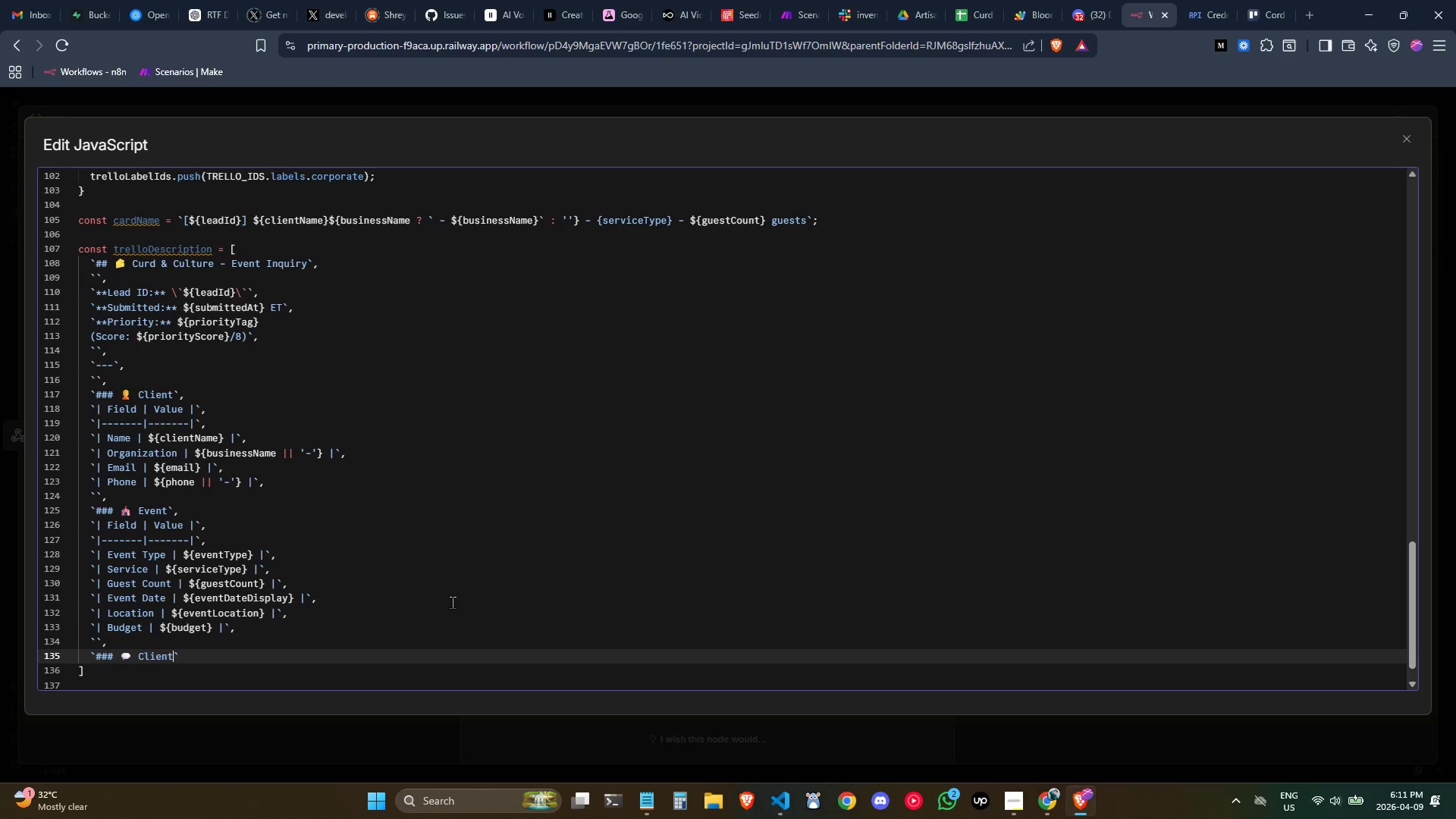 
type('s Vision)
 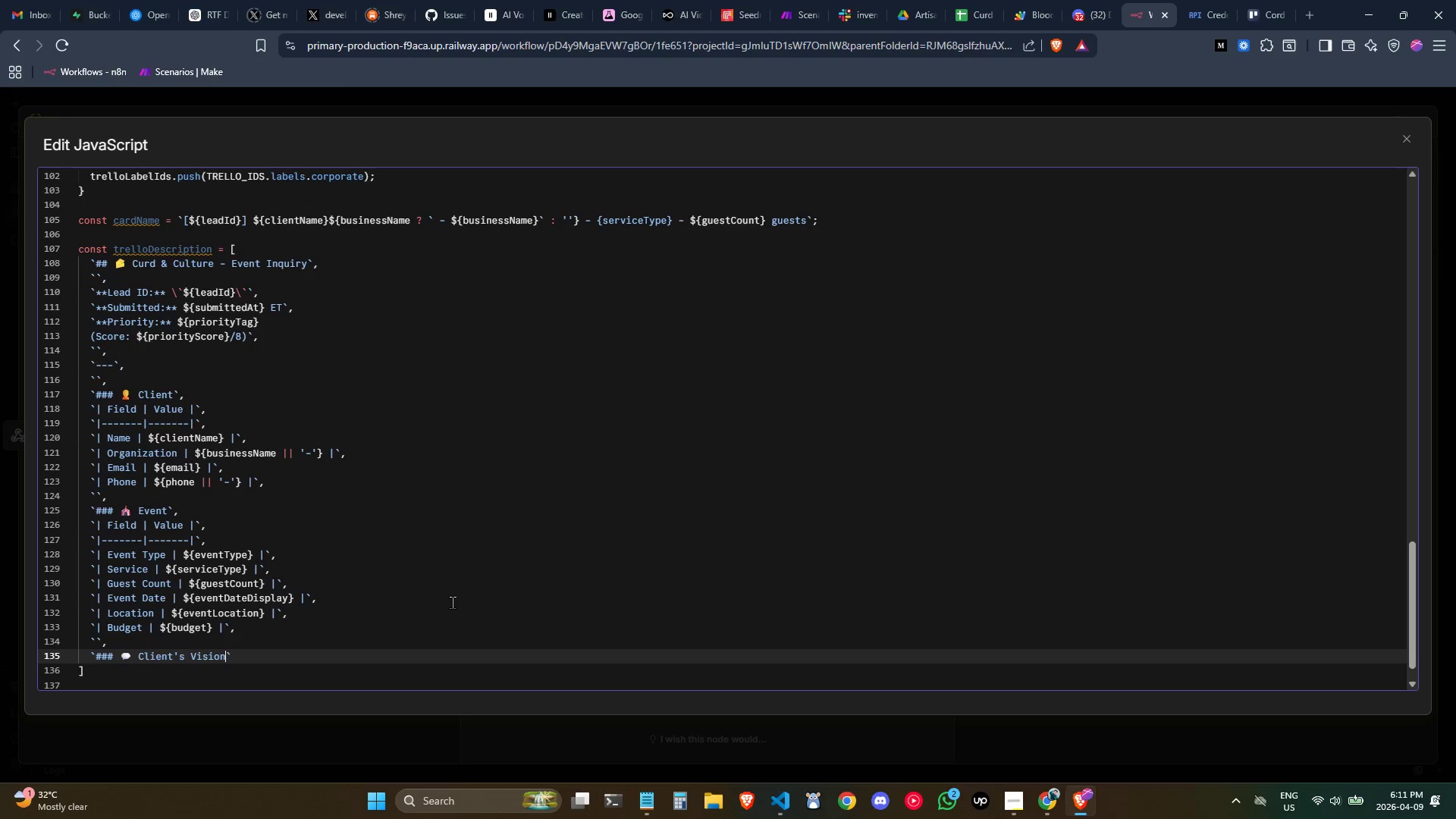 
key(ArrowRight)
 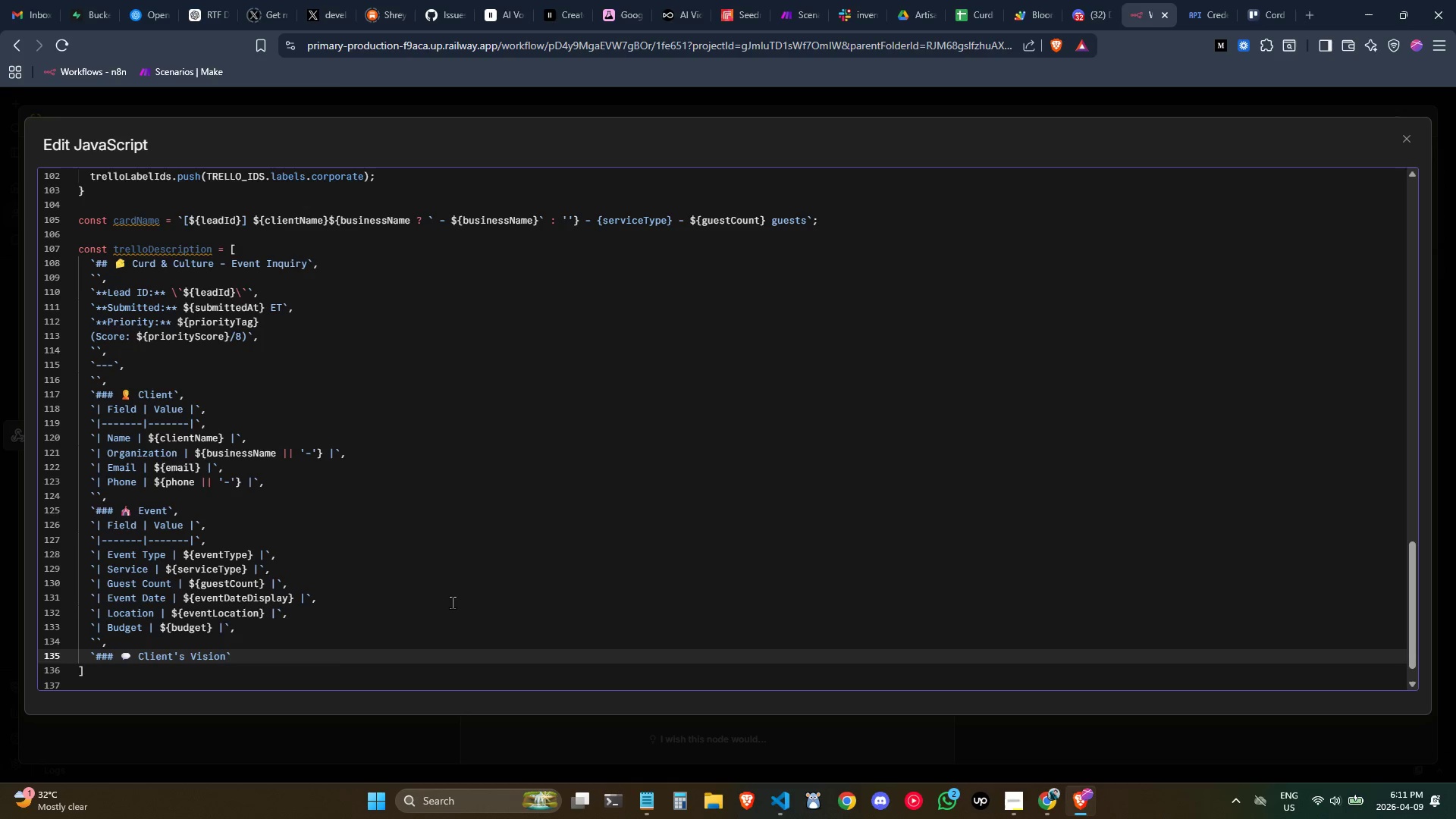 
key(Comma)
 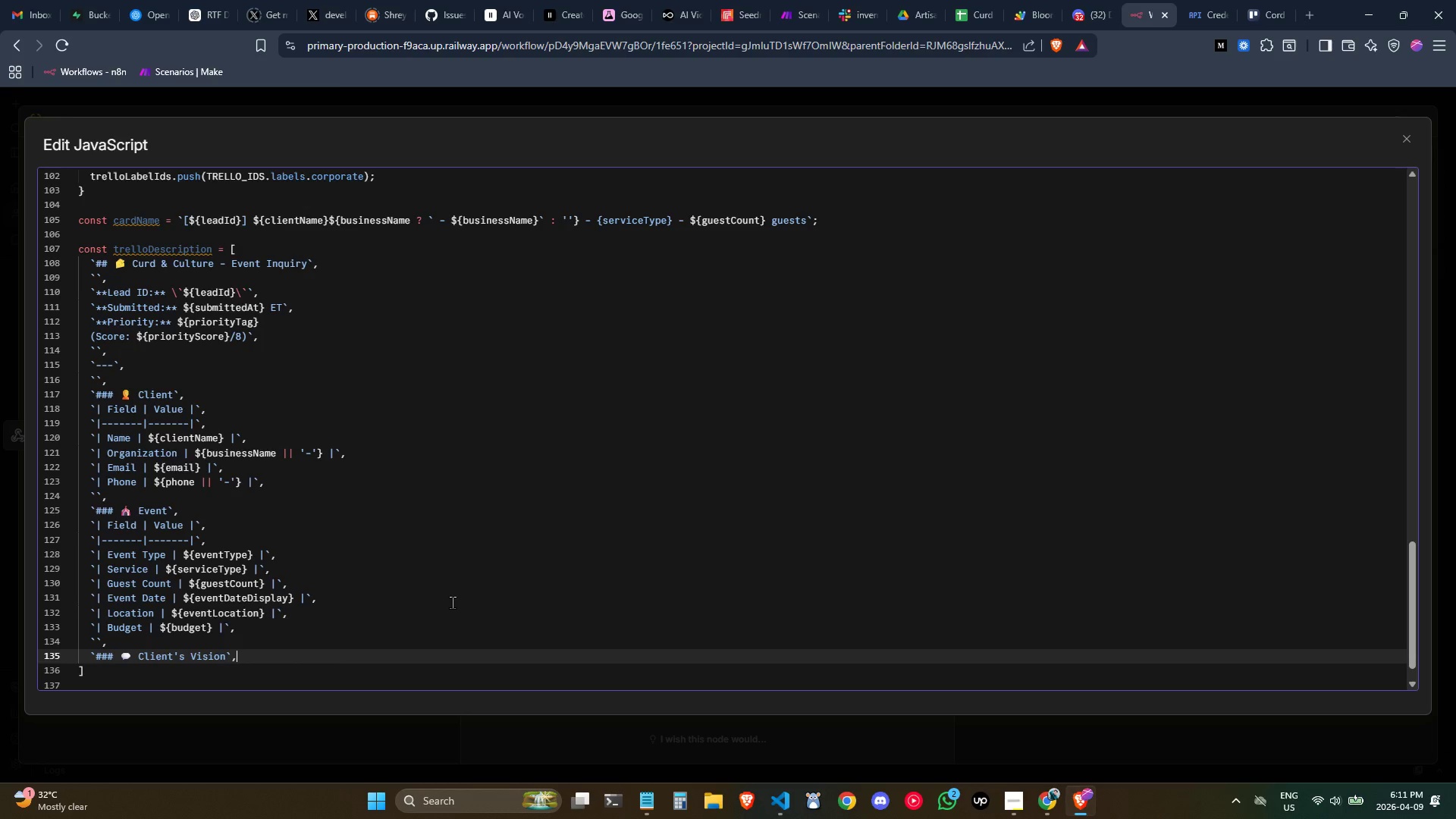 
key(Enter)
 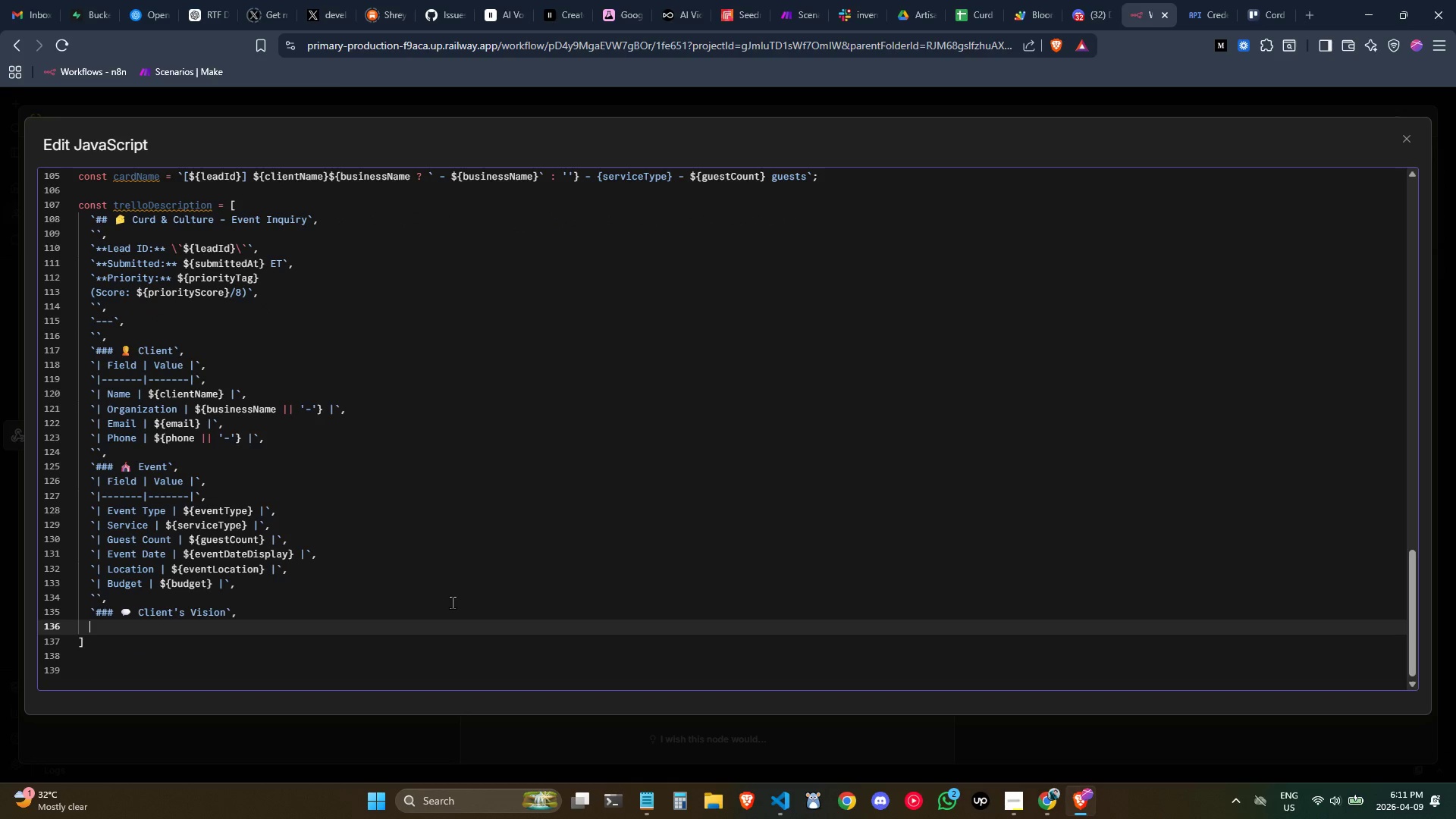 
type(`>message)
 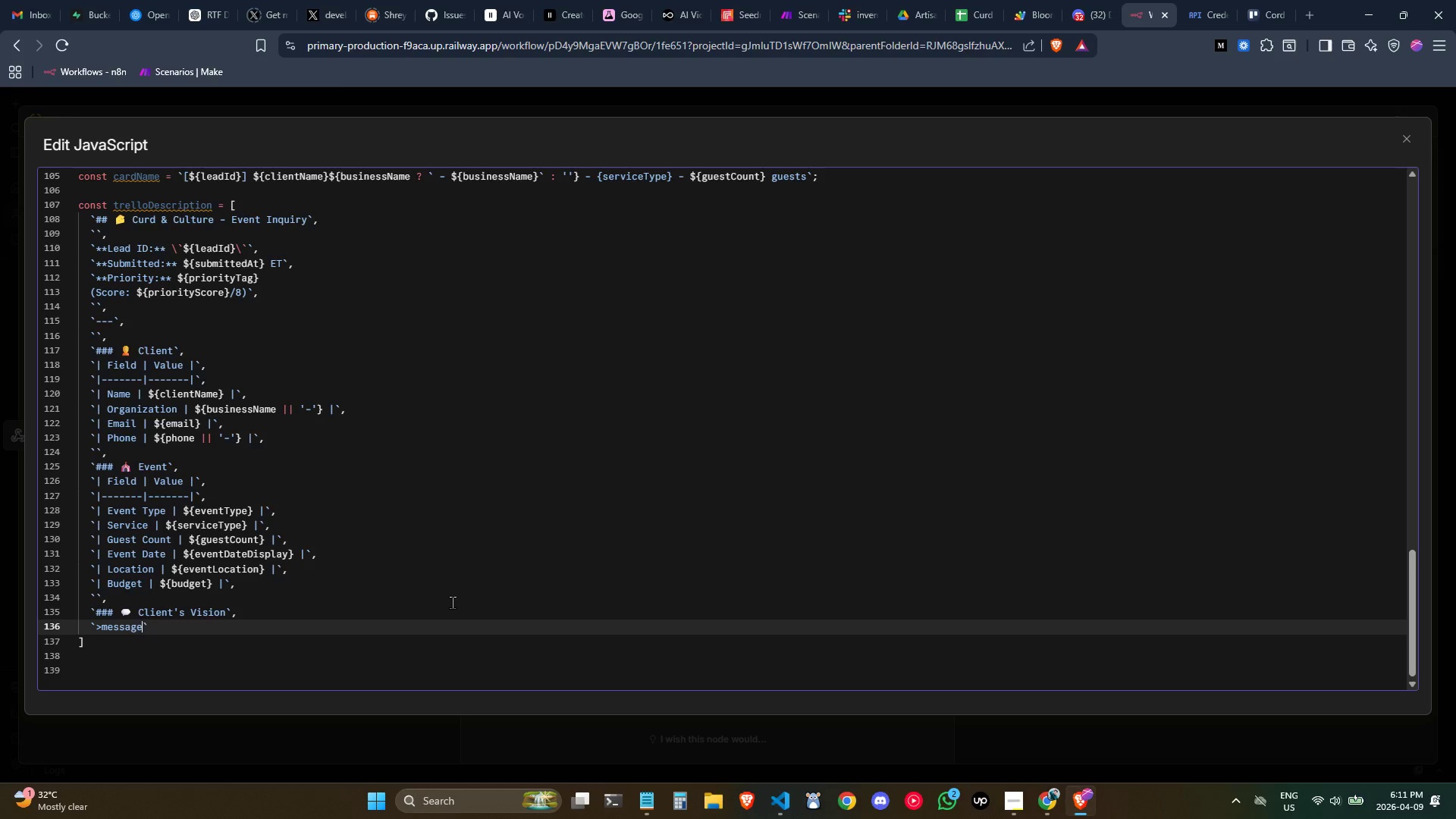 
key(Control+ArrowLeft)
 